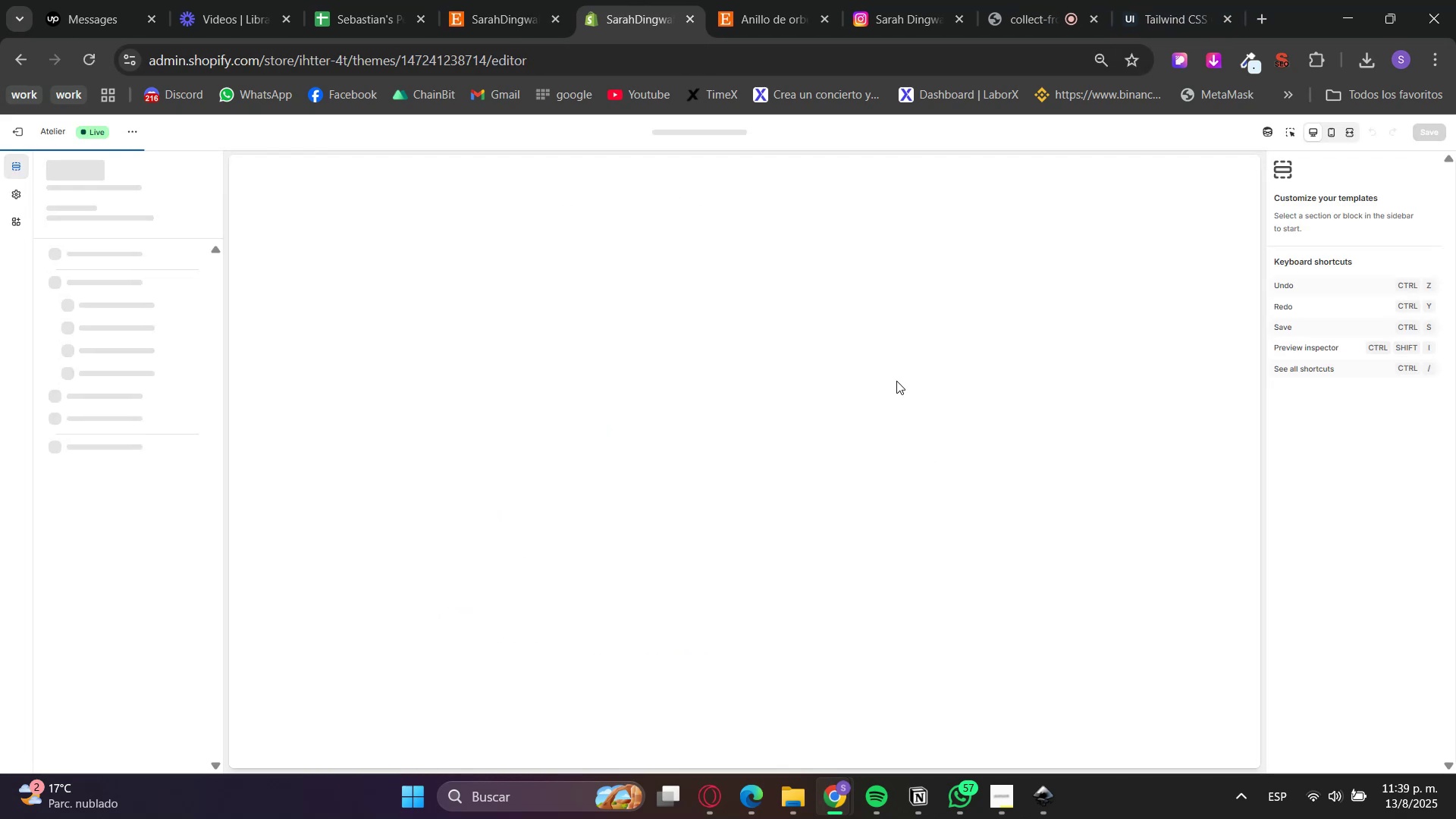 
scroll: coordinate [883, 390], scroll_direction: down, amount: 16.0
 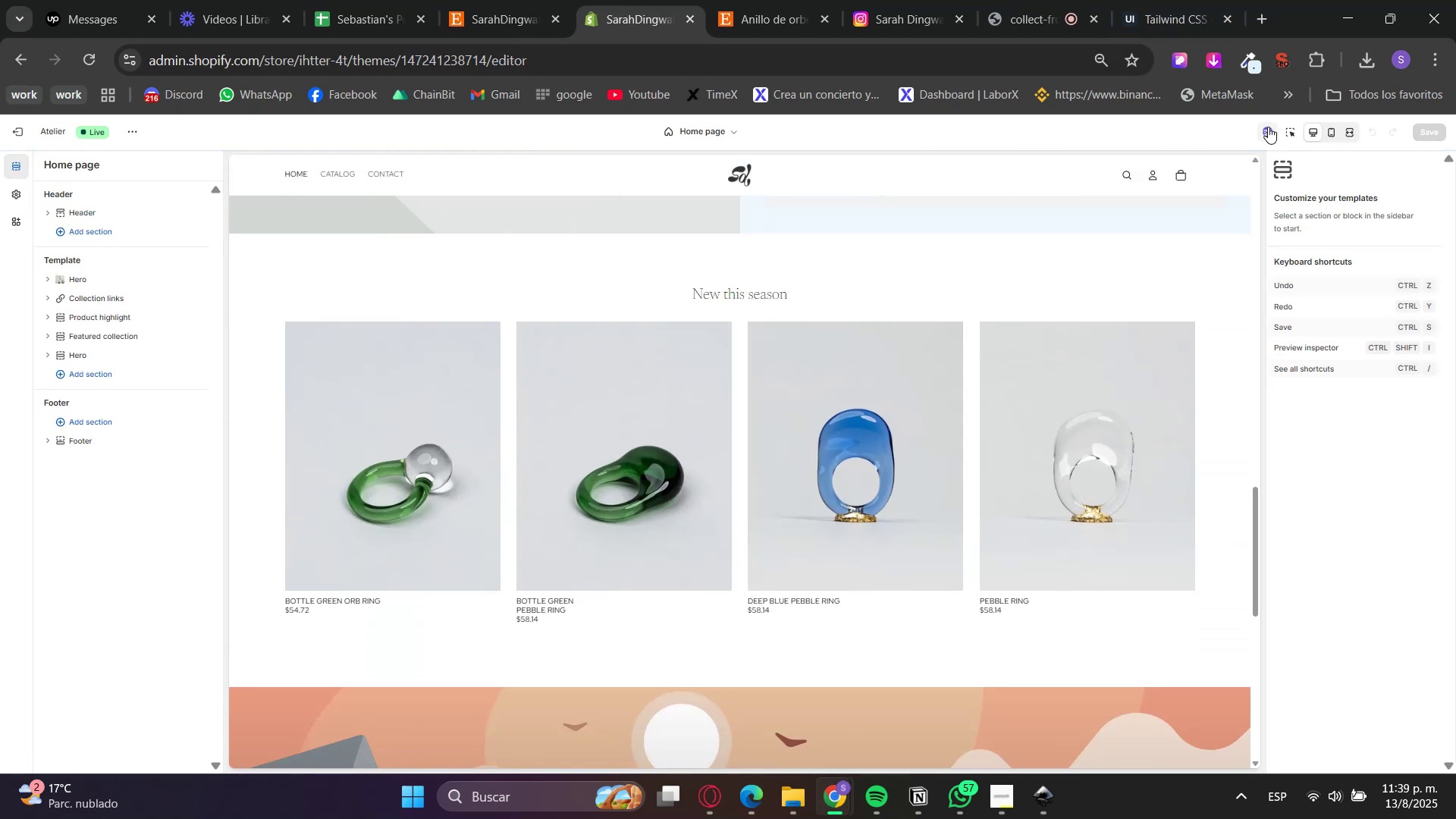 
left_click([1285, 131])
 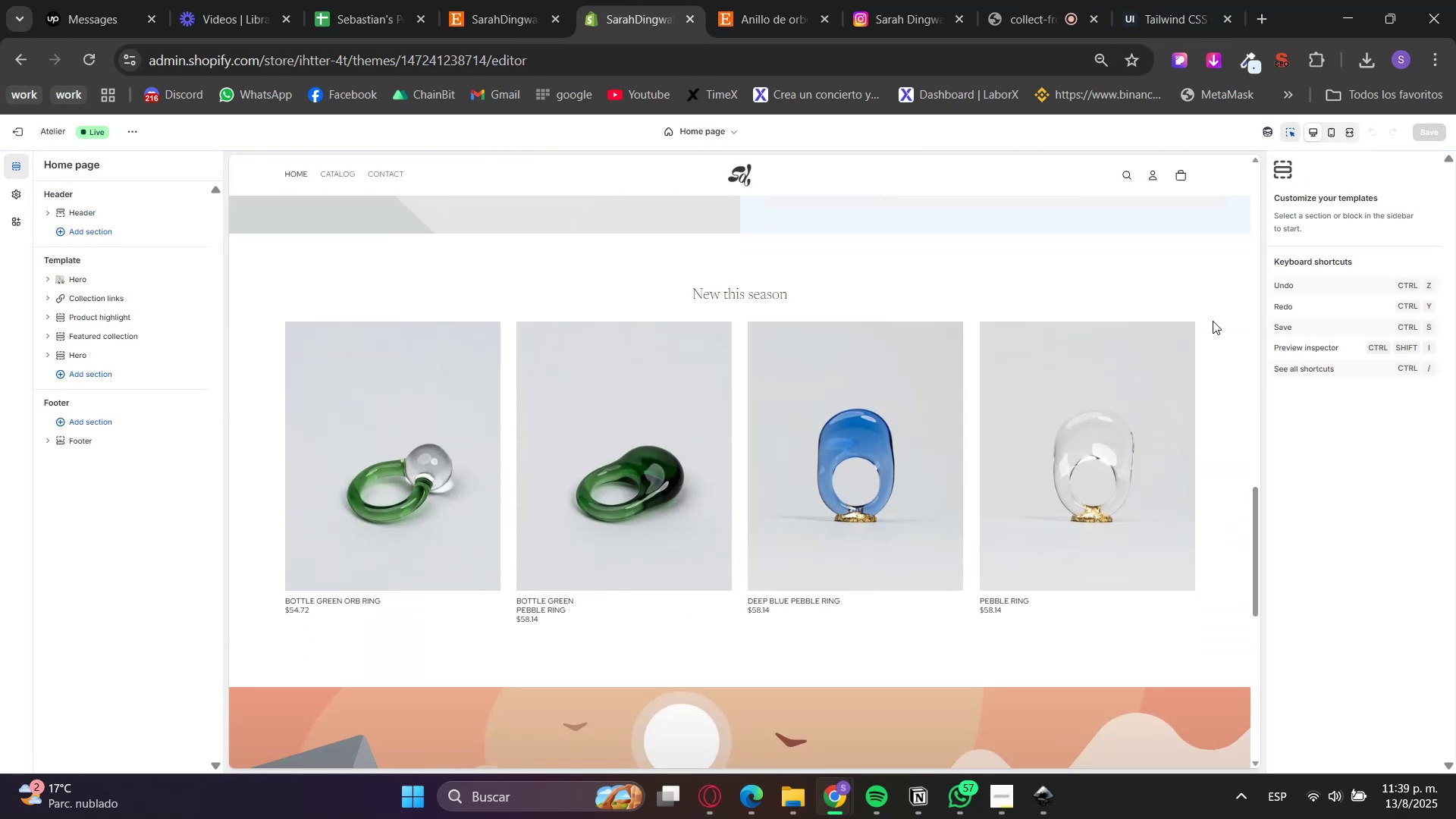 
left_click([1225, 307])
 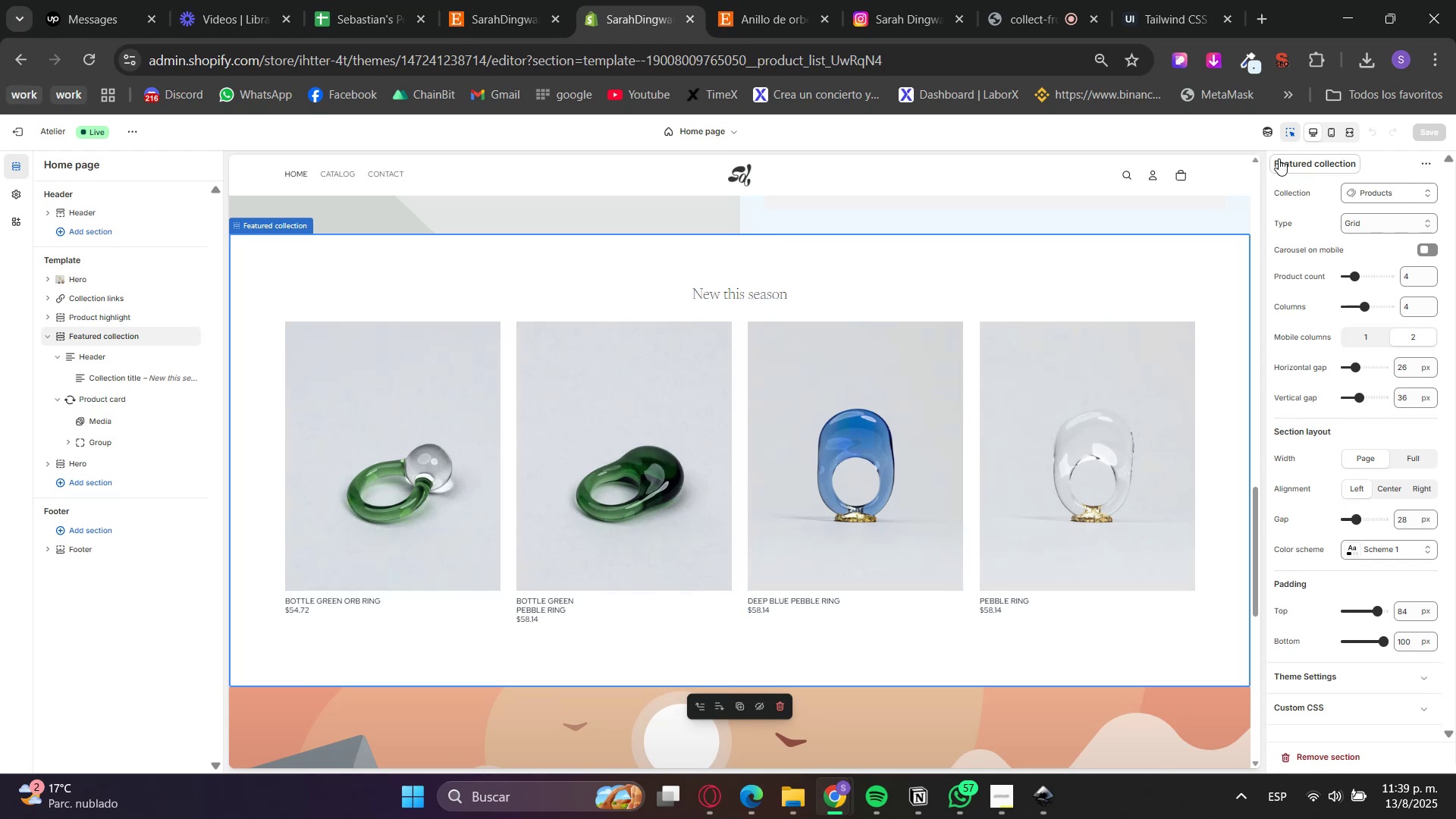 
left_click([1291, 133])
 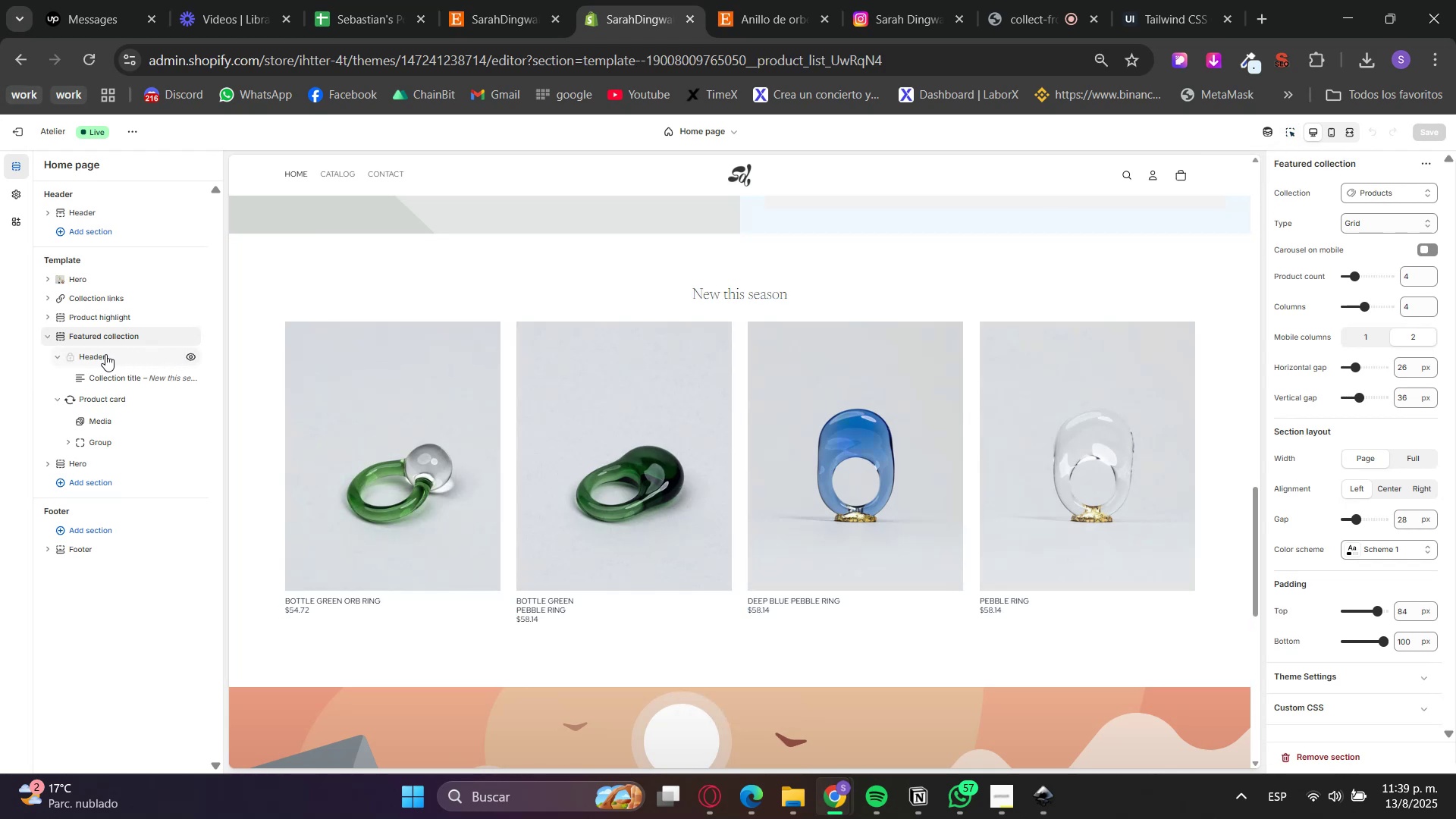 
left_click([104, 378])
 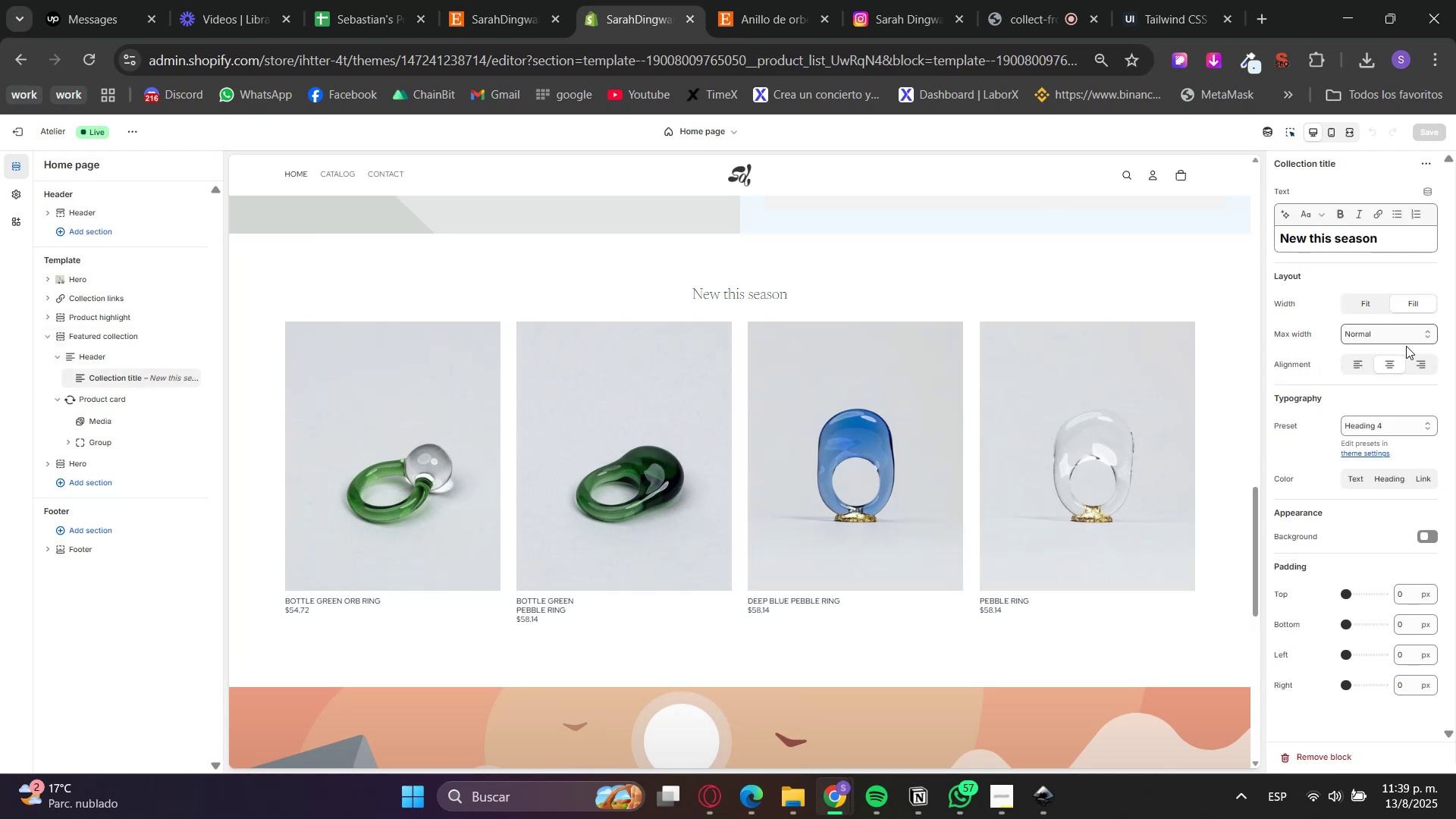 
left_click([1365, 429])
 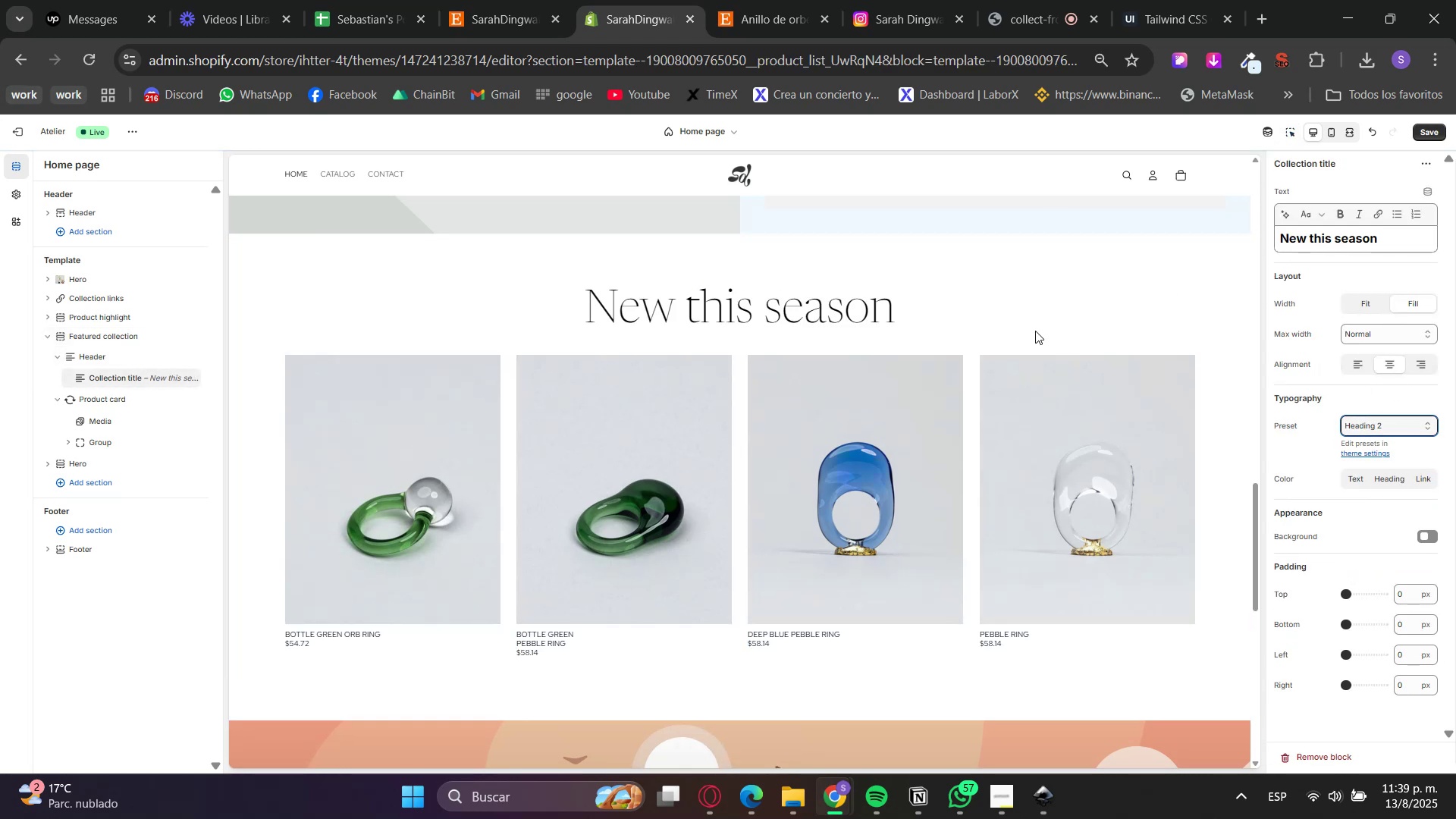 
left_click([1389, 430])
 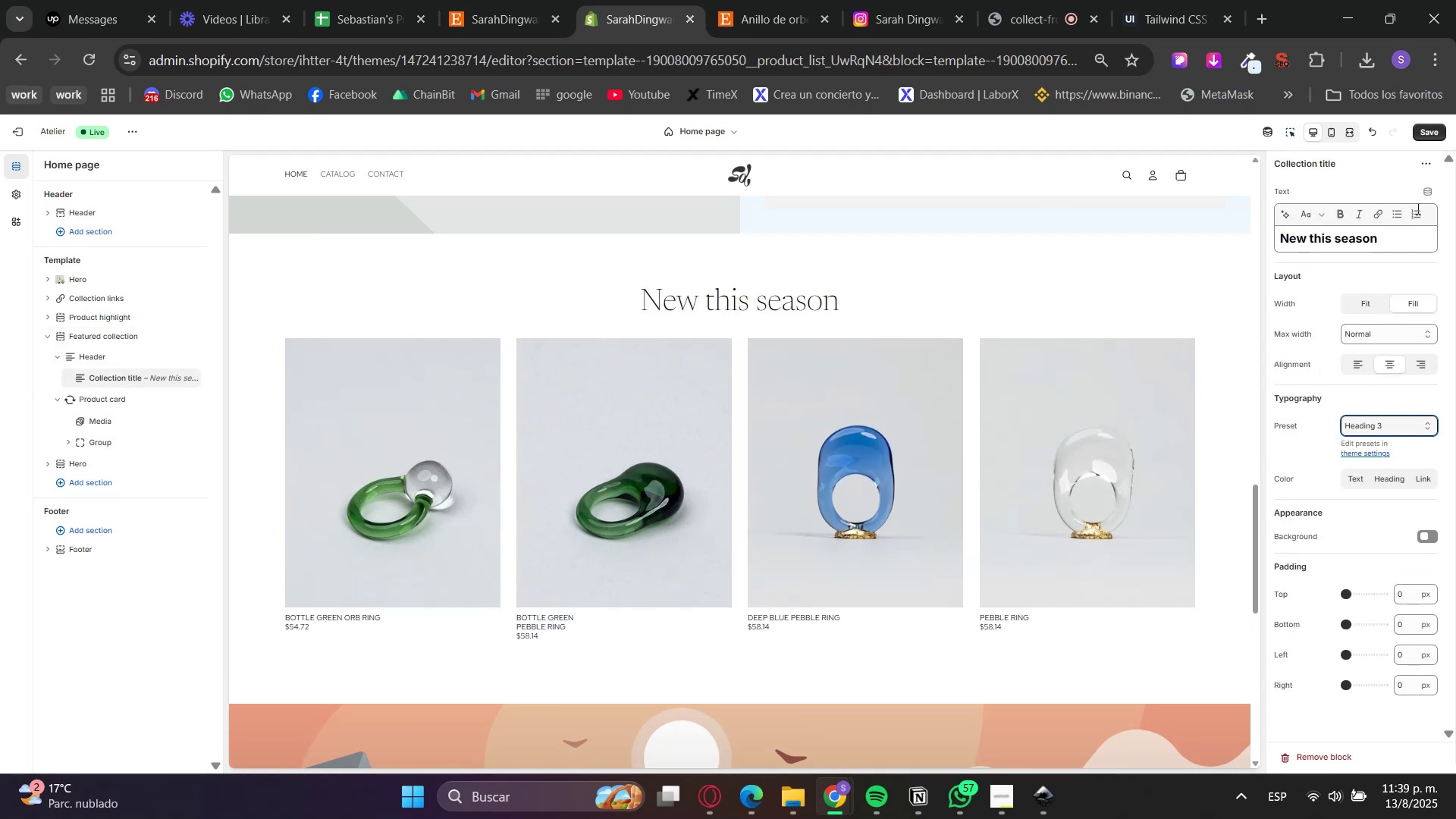 
double_click([1382, 244])
 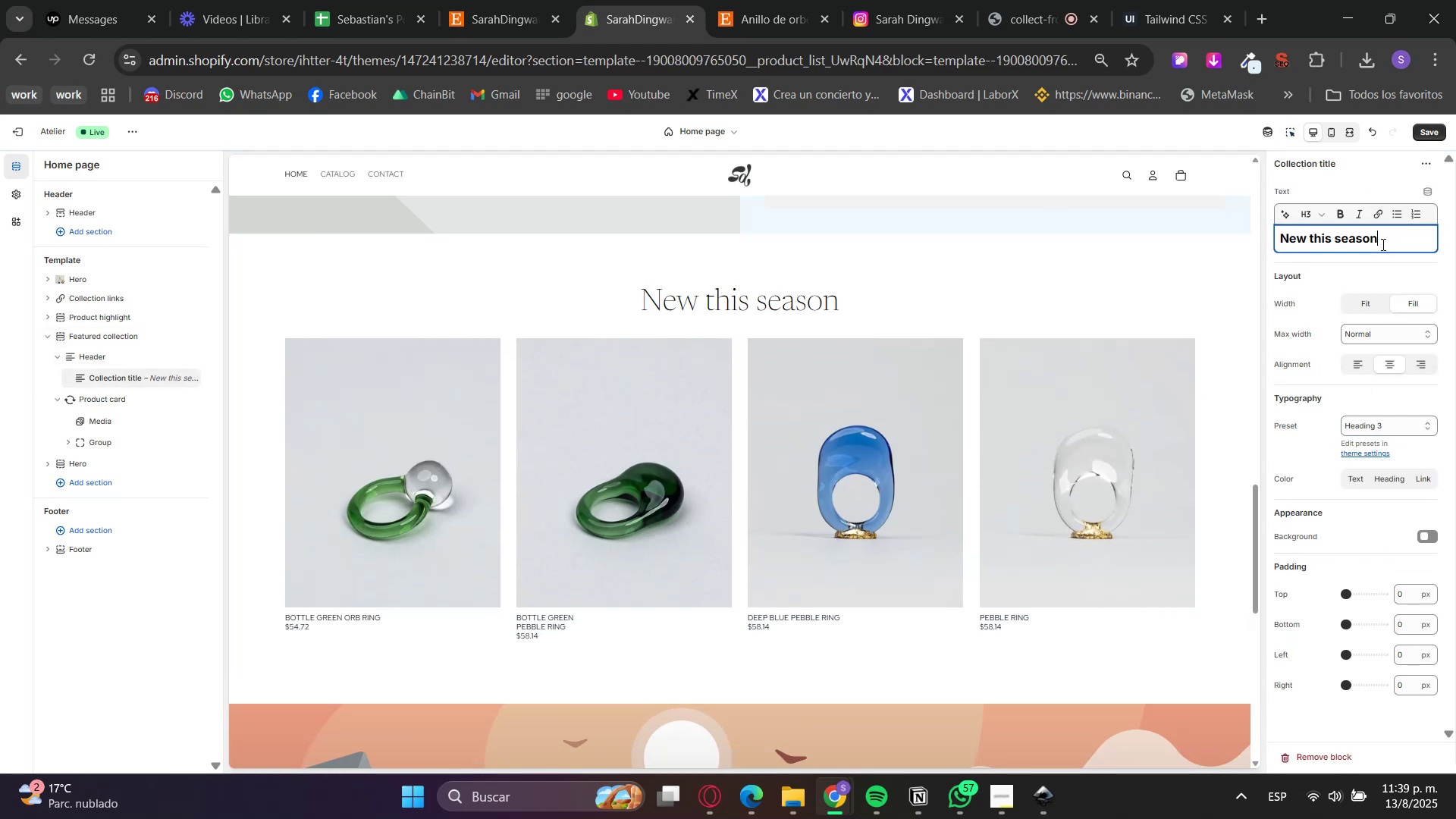 
triple_click([1382, 244])
 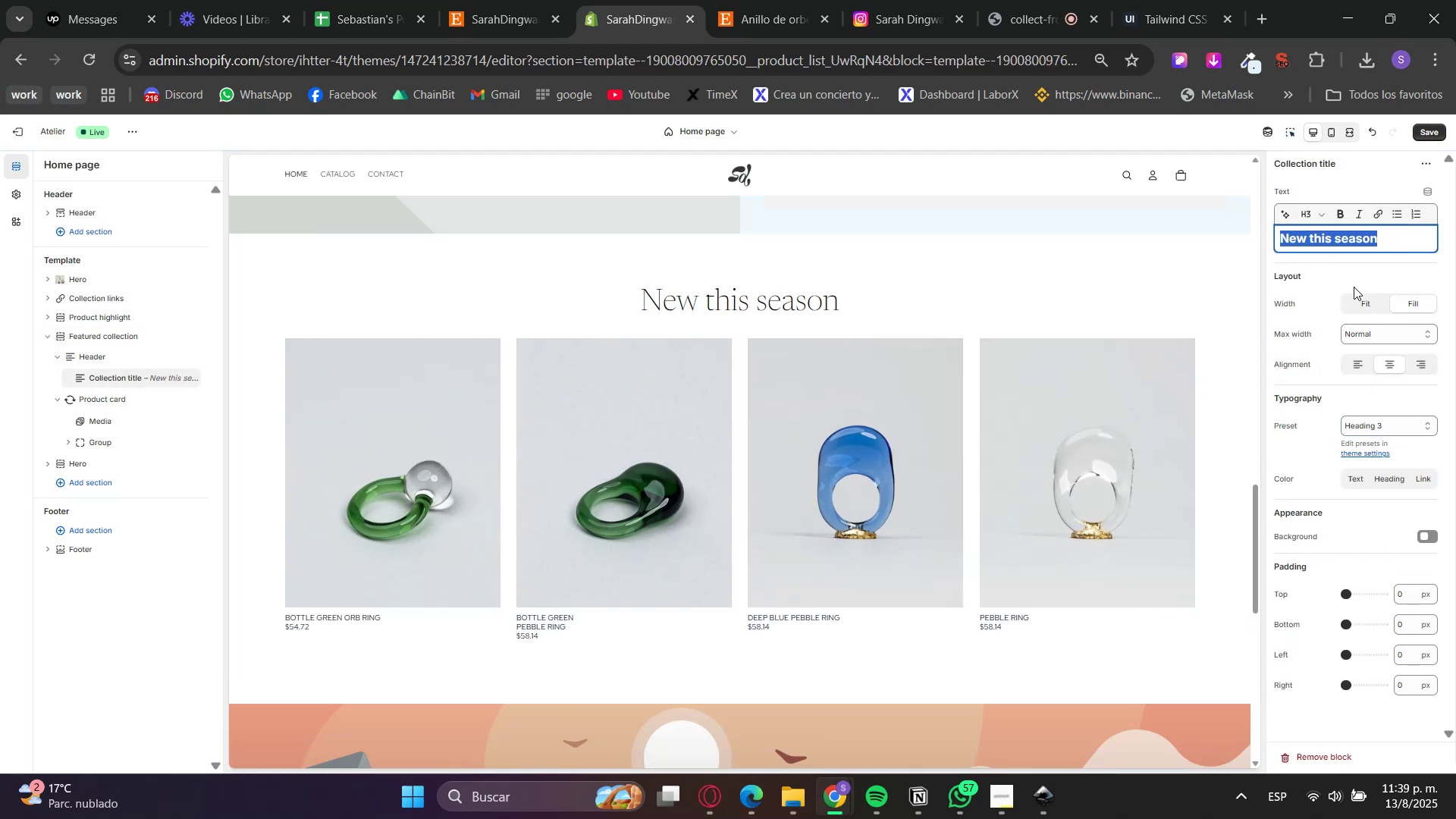 
left_click([1338, 278])
 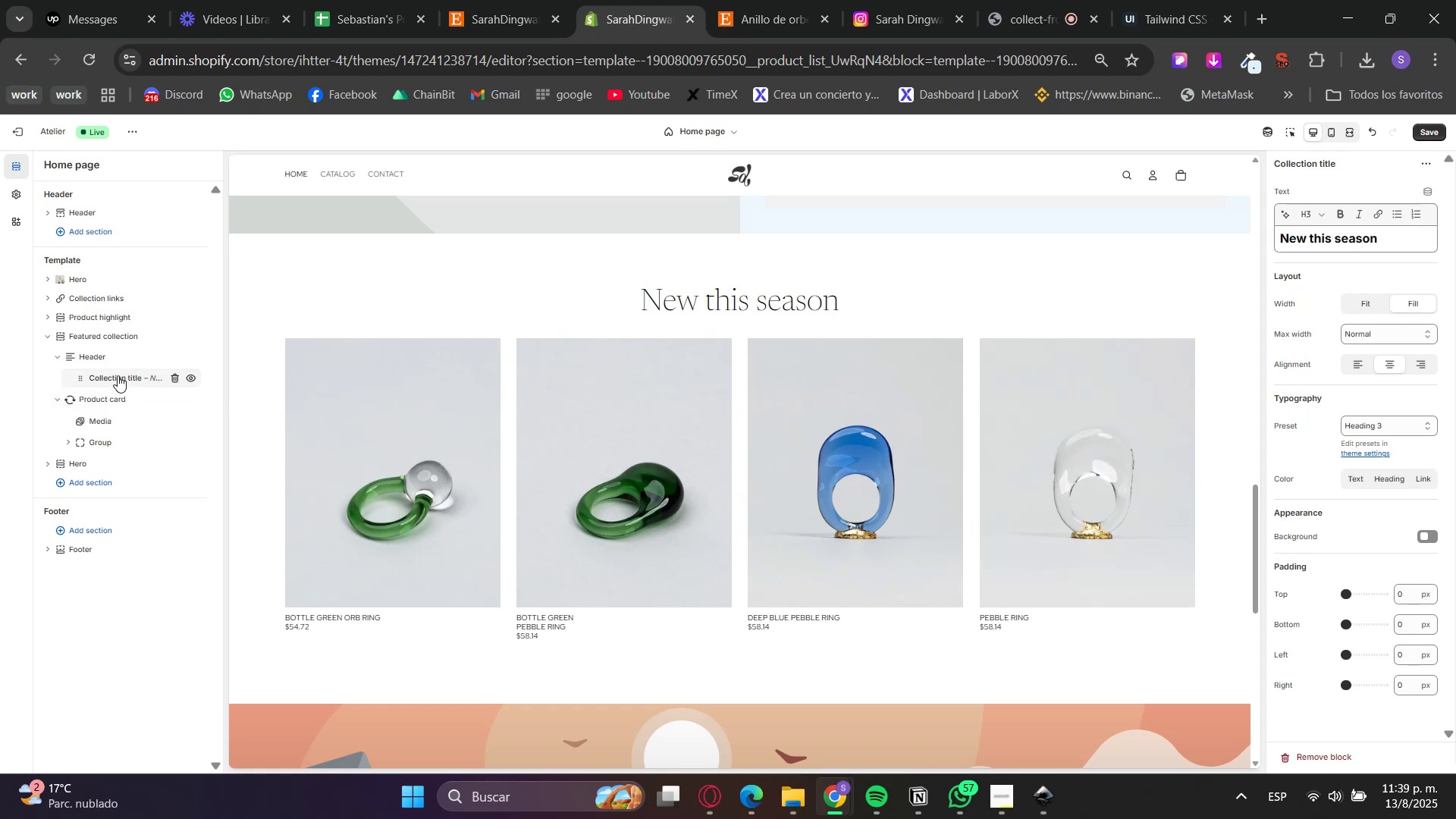 
right_click([118, 375])
 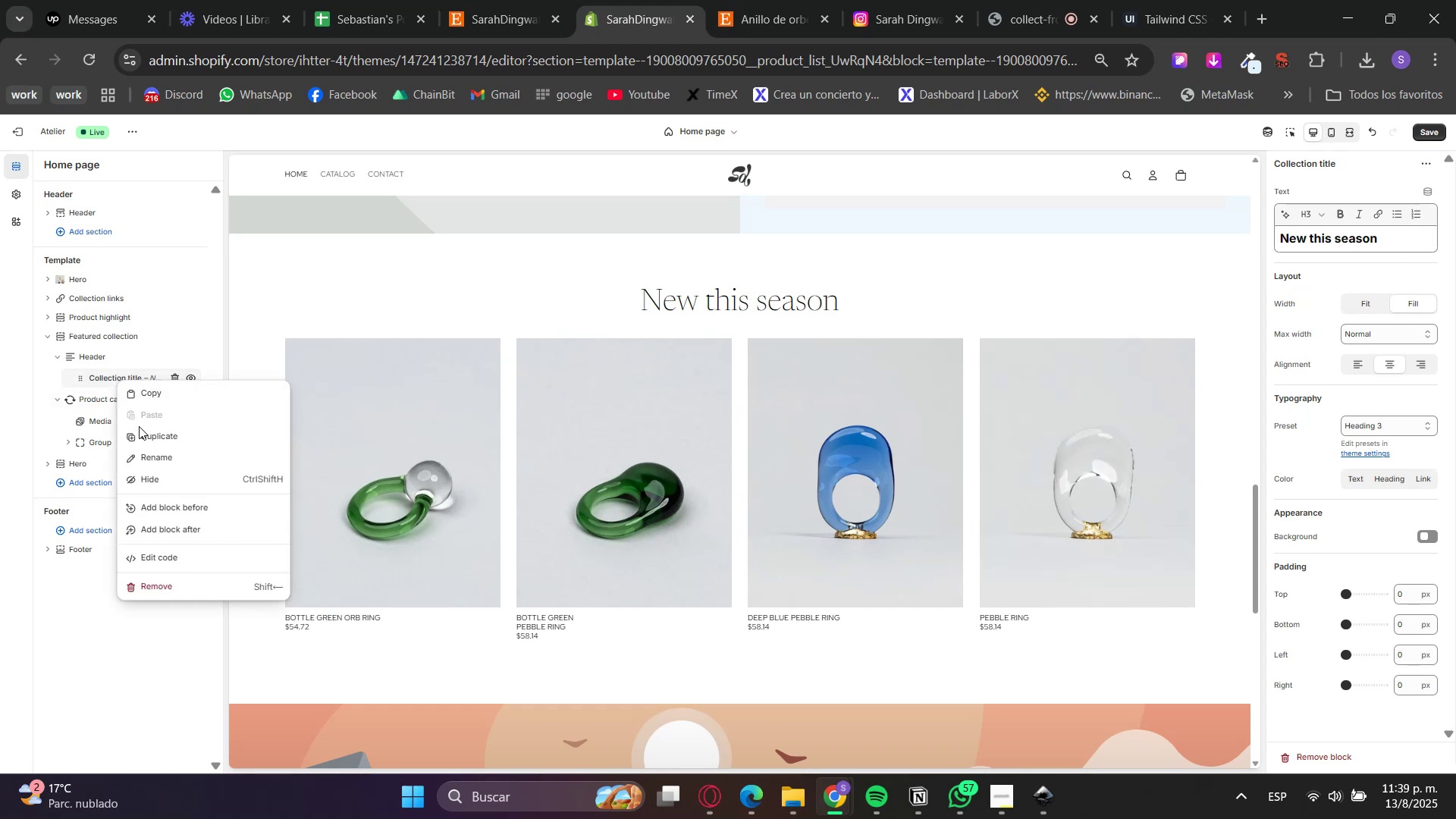 
left_click([140, 431])
 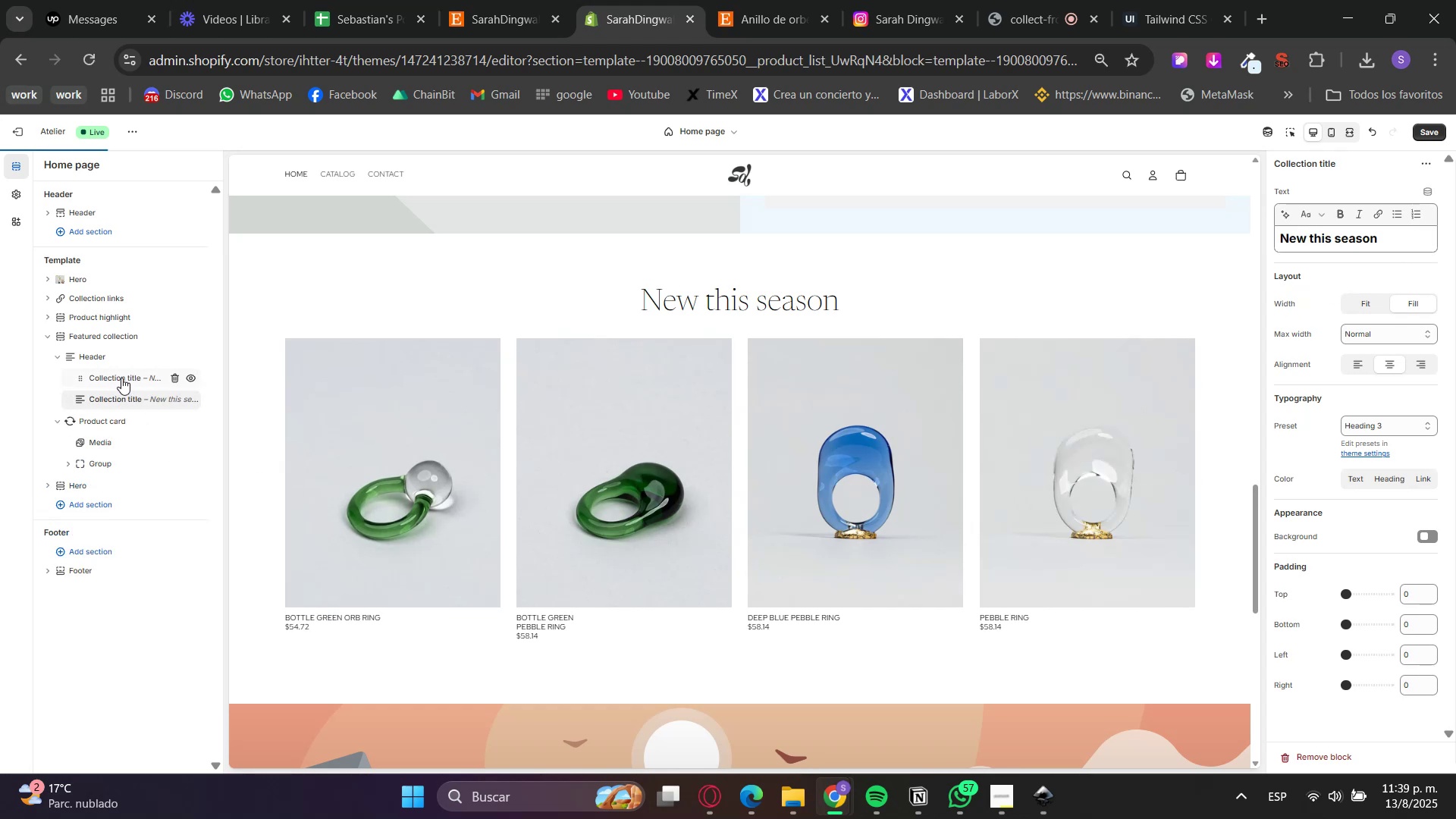 
left_click([119, 376])
 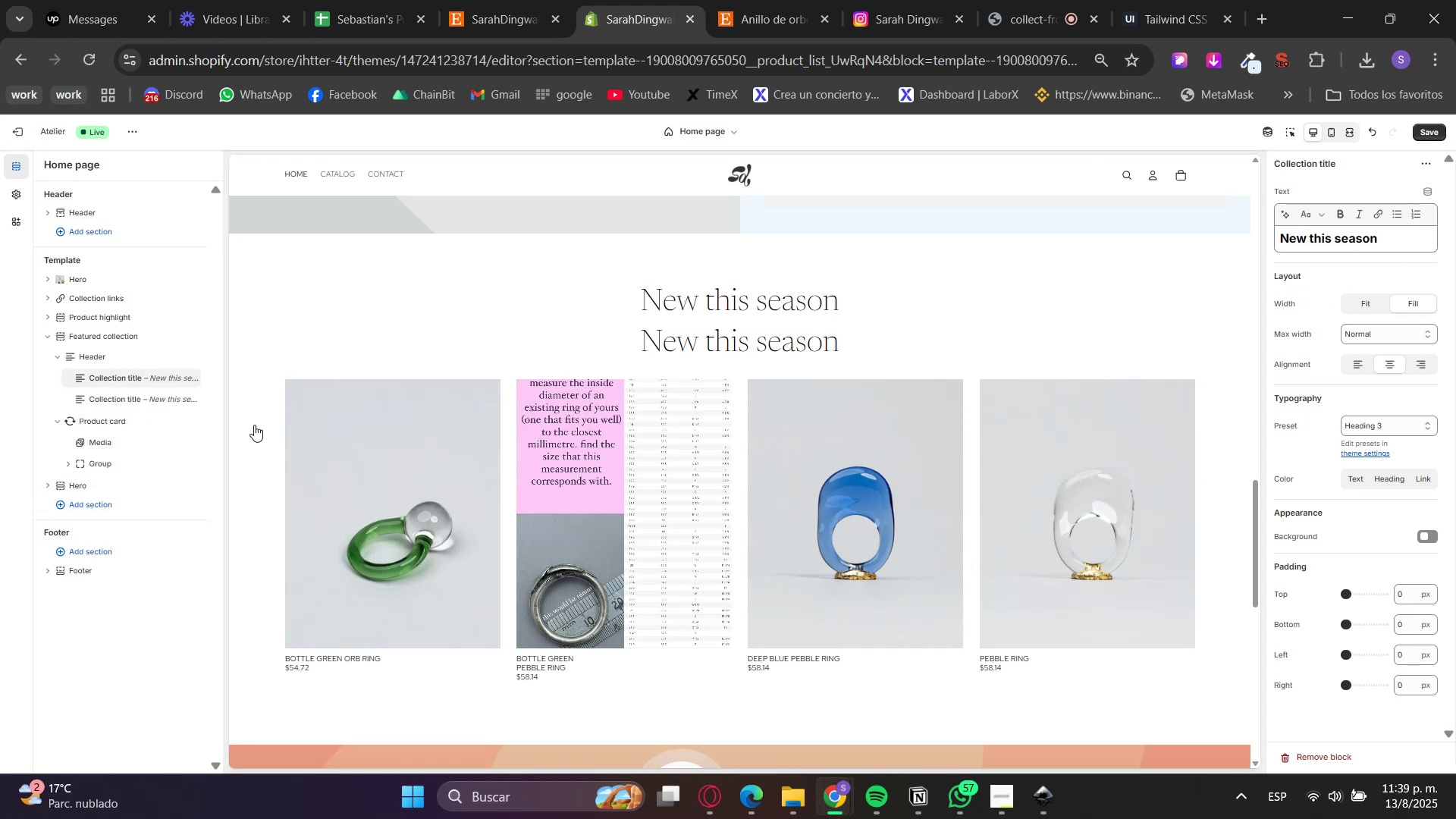 
left_click([117, 397])
 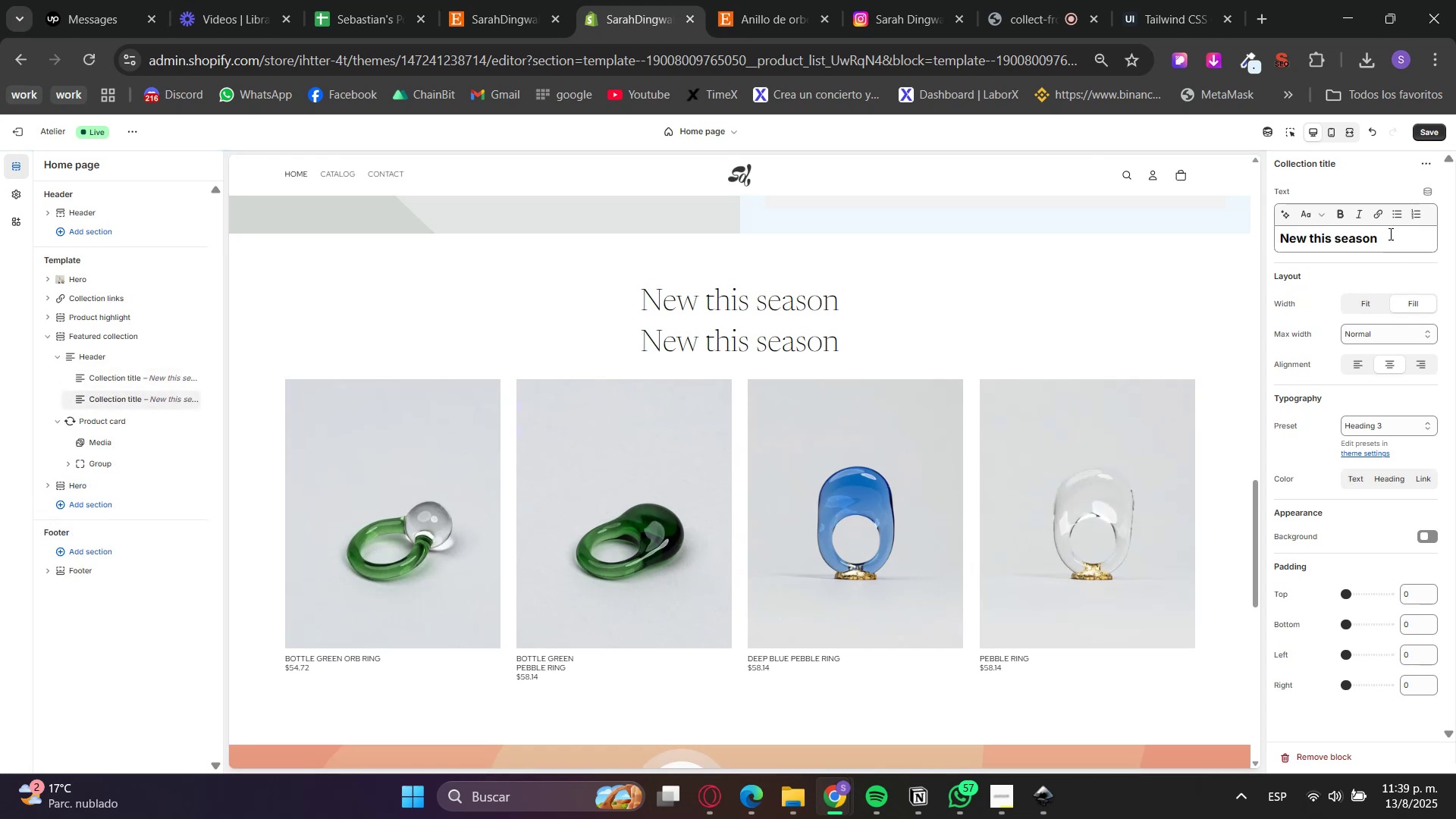 
left_click_drag(start_coordinate=[1401, 237], to_coordinate=[1181, 253])
 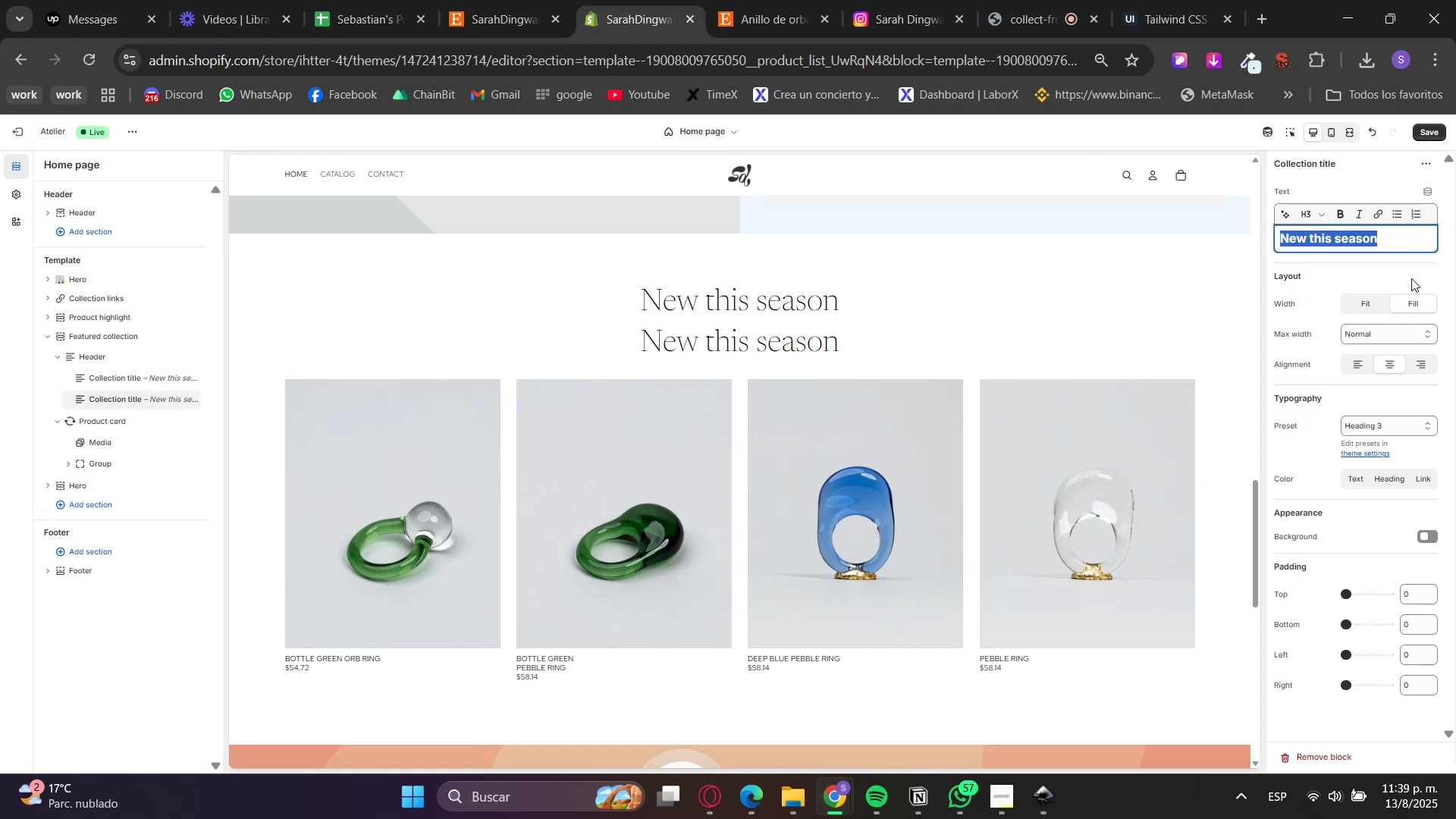 
key(Backspace)
 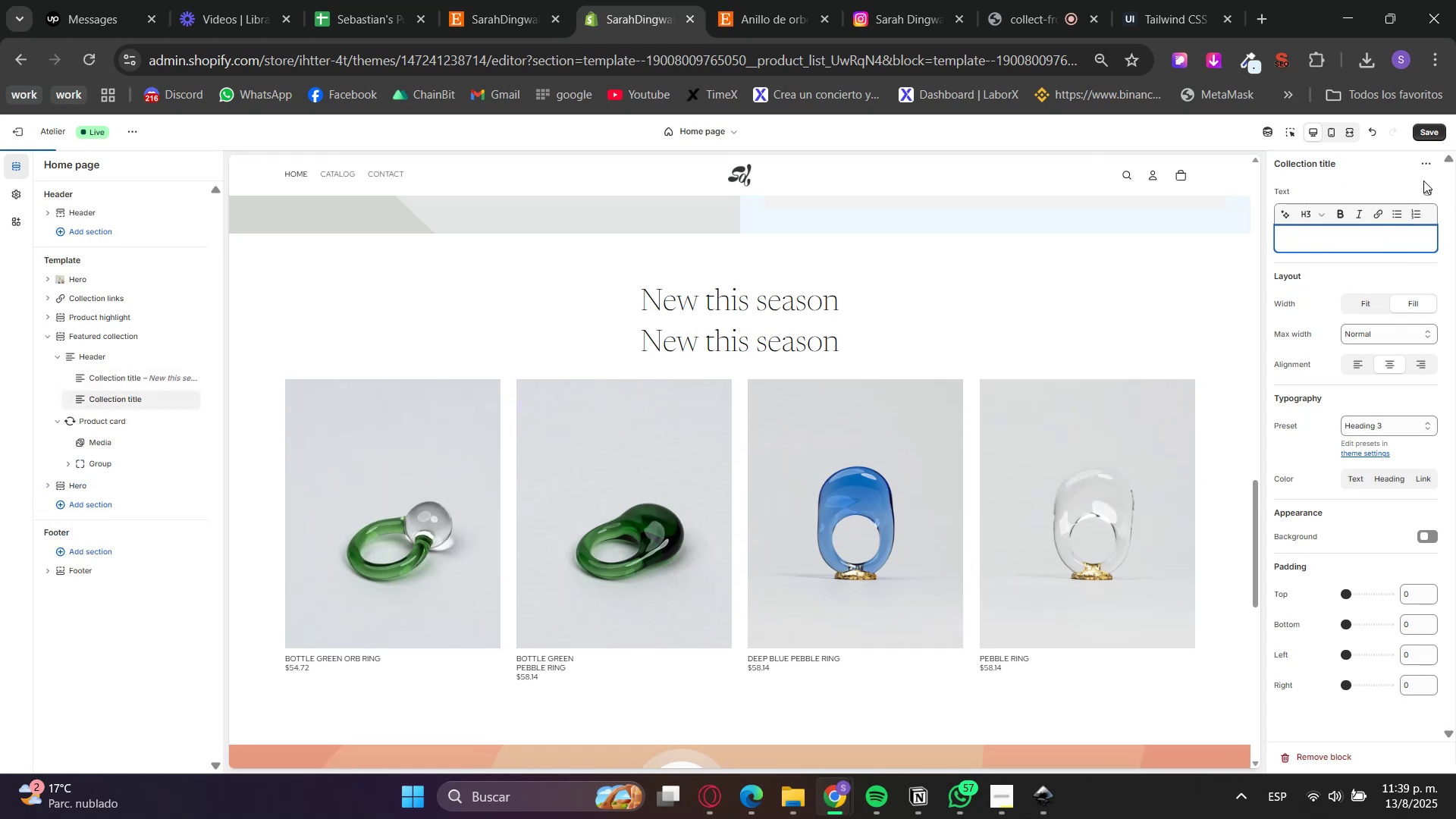 
double_click([1428, 189])
 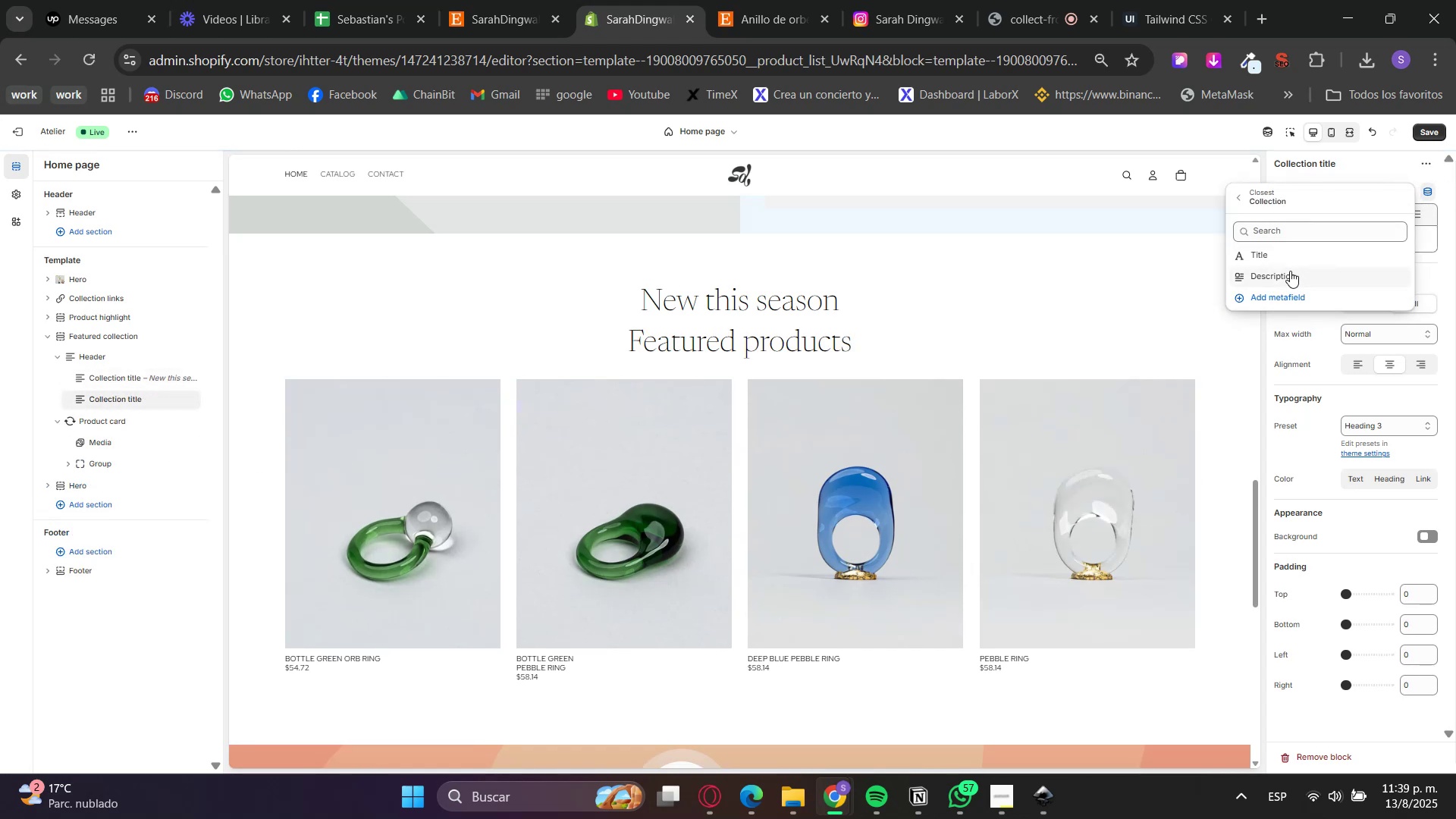 
left_click([1285, 259])
 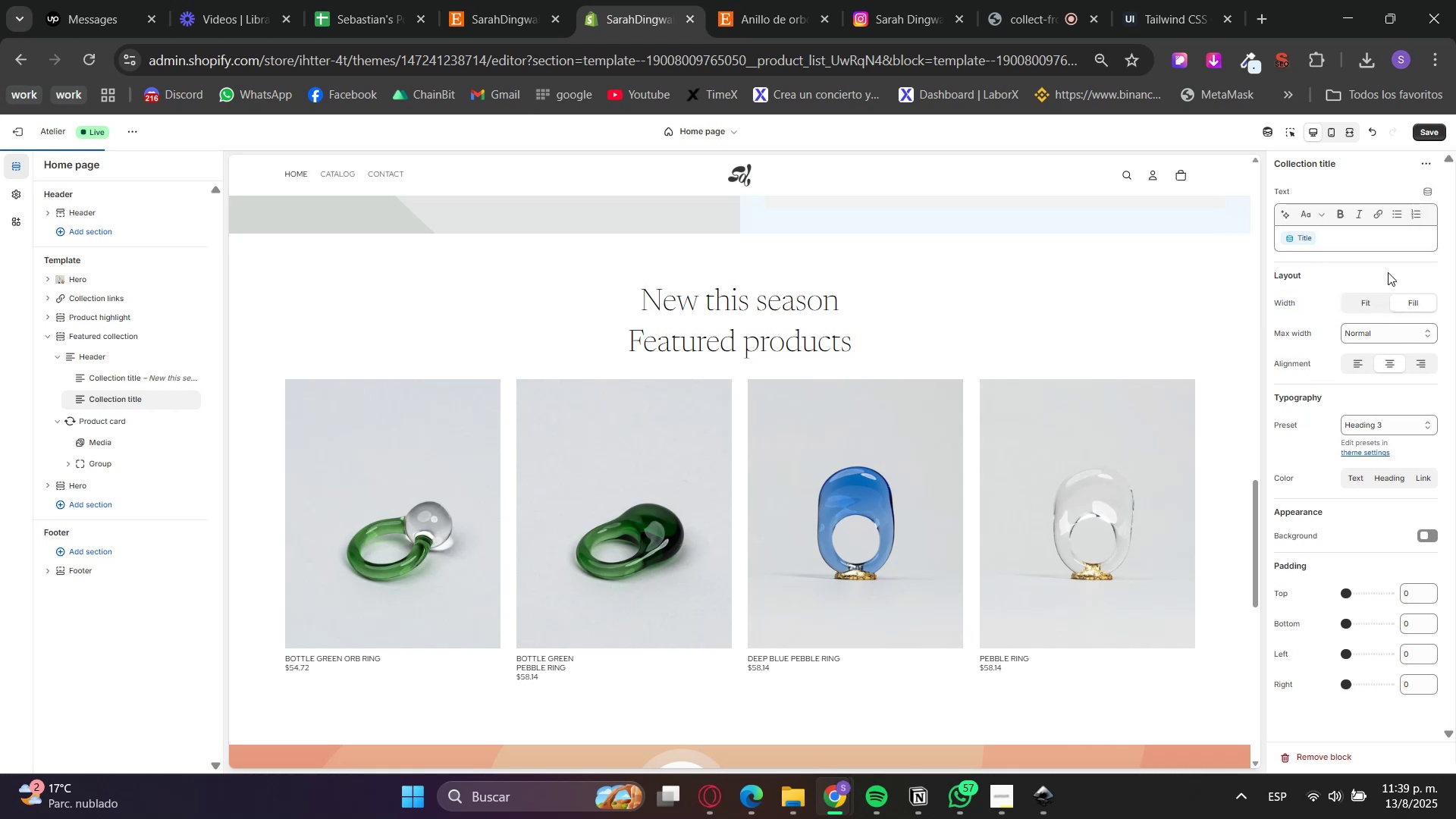 
left_click([1401, 268])
 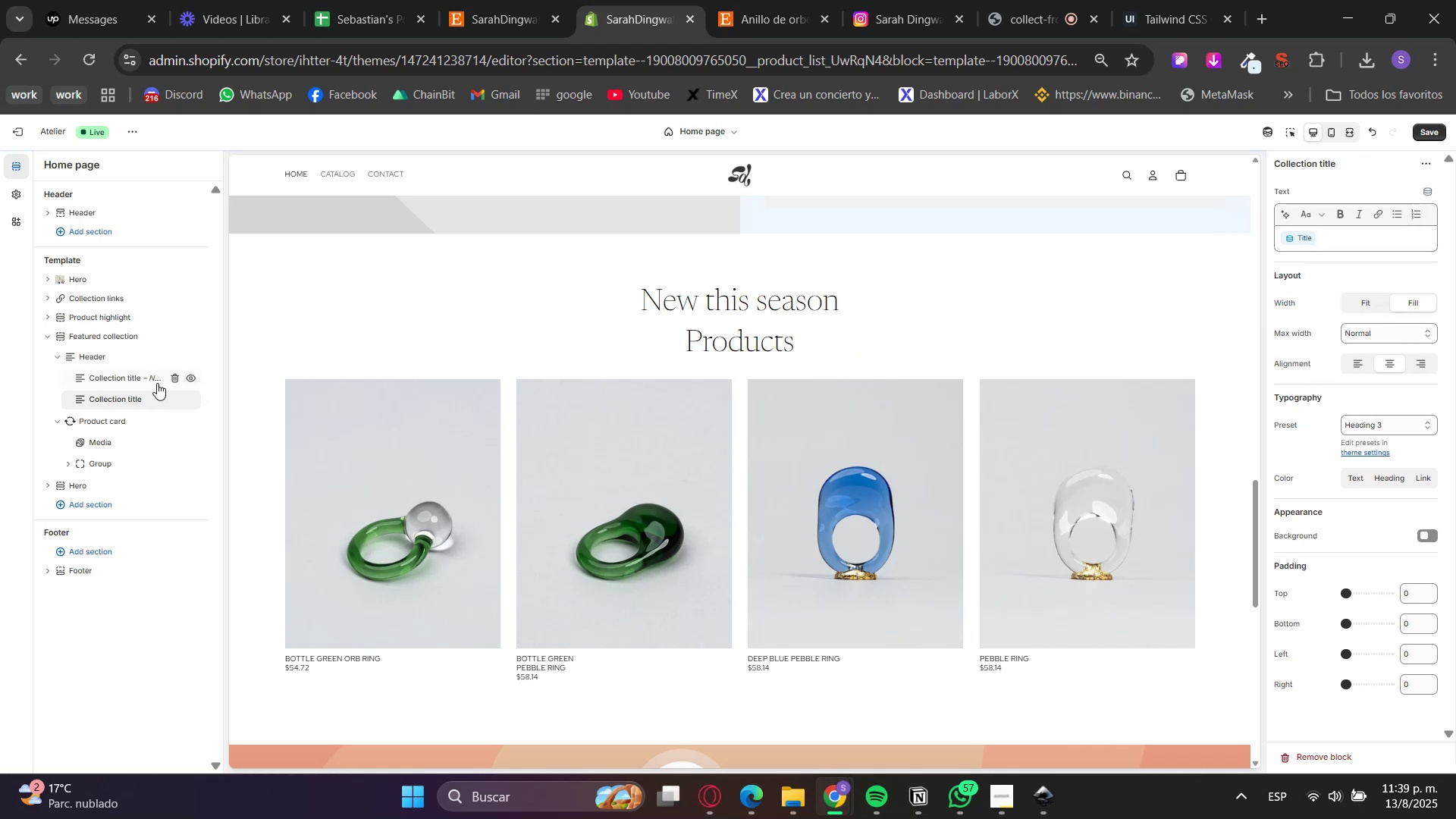 
left_click([94, 334])
 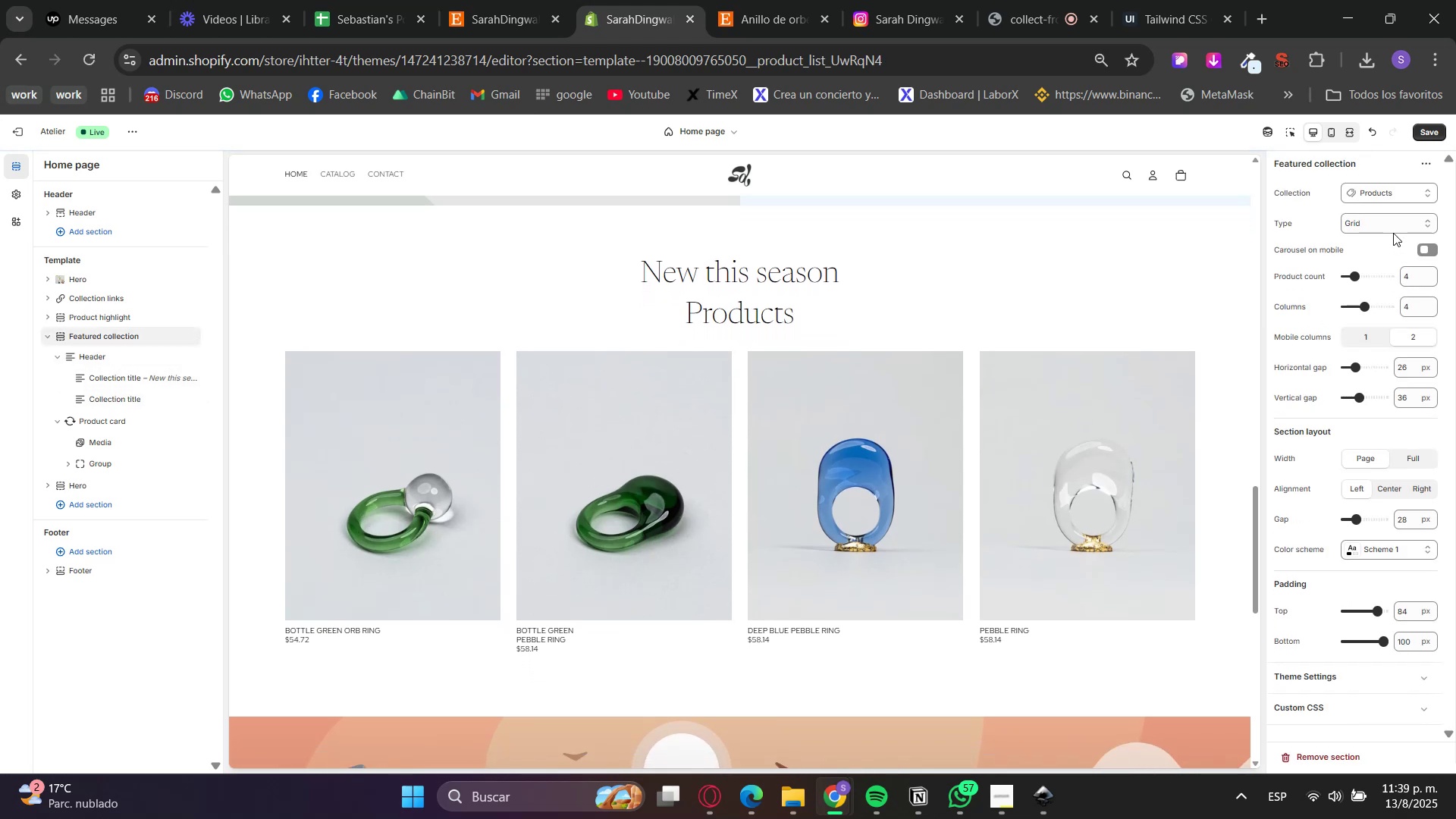 
left_click([1366, 187])
 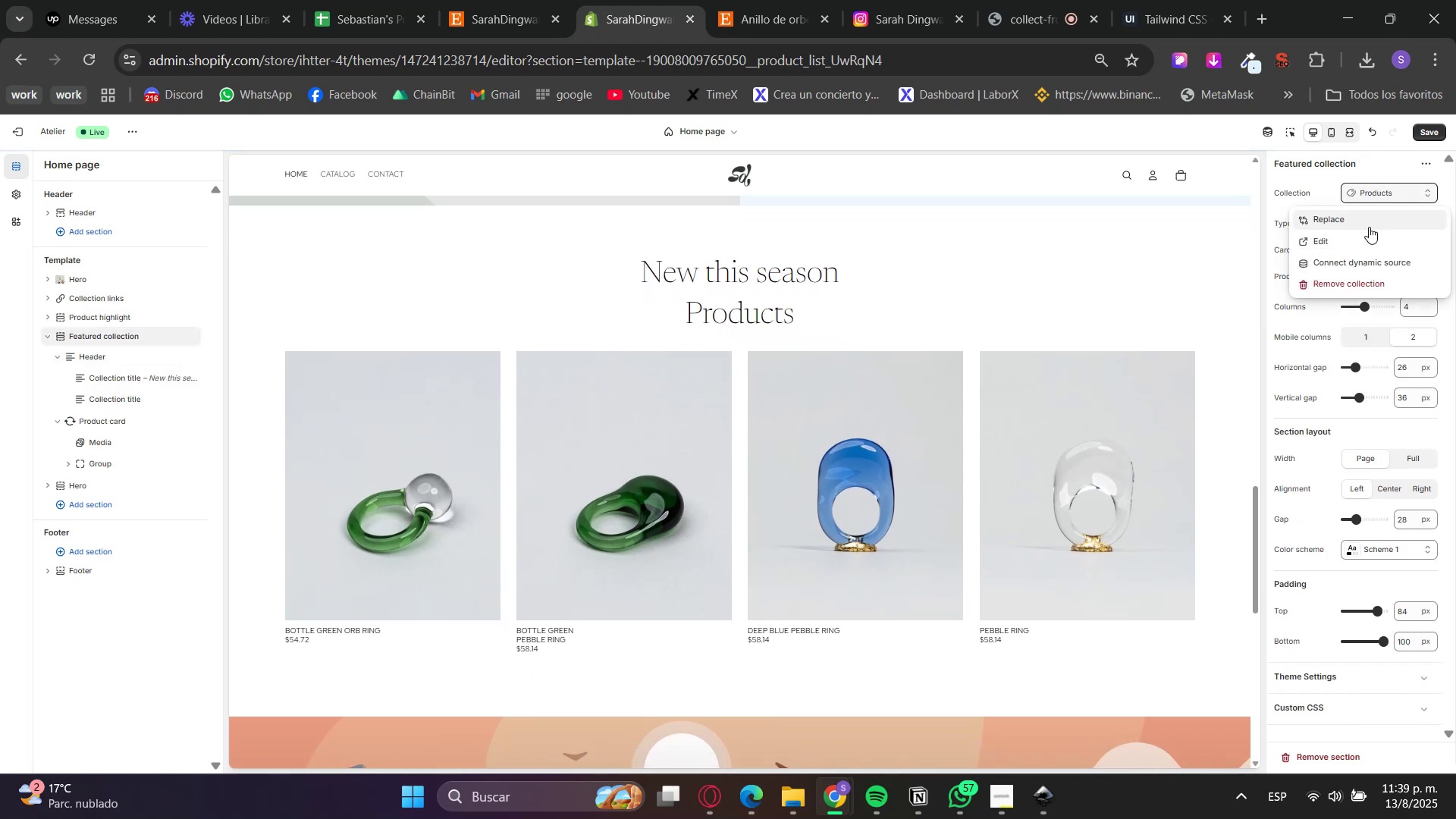 
double_click([1367, 228])
 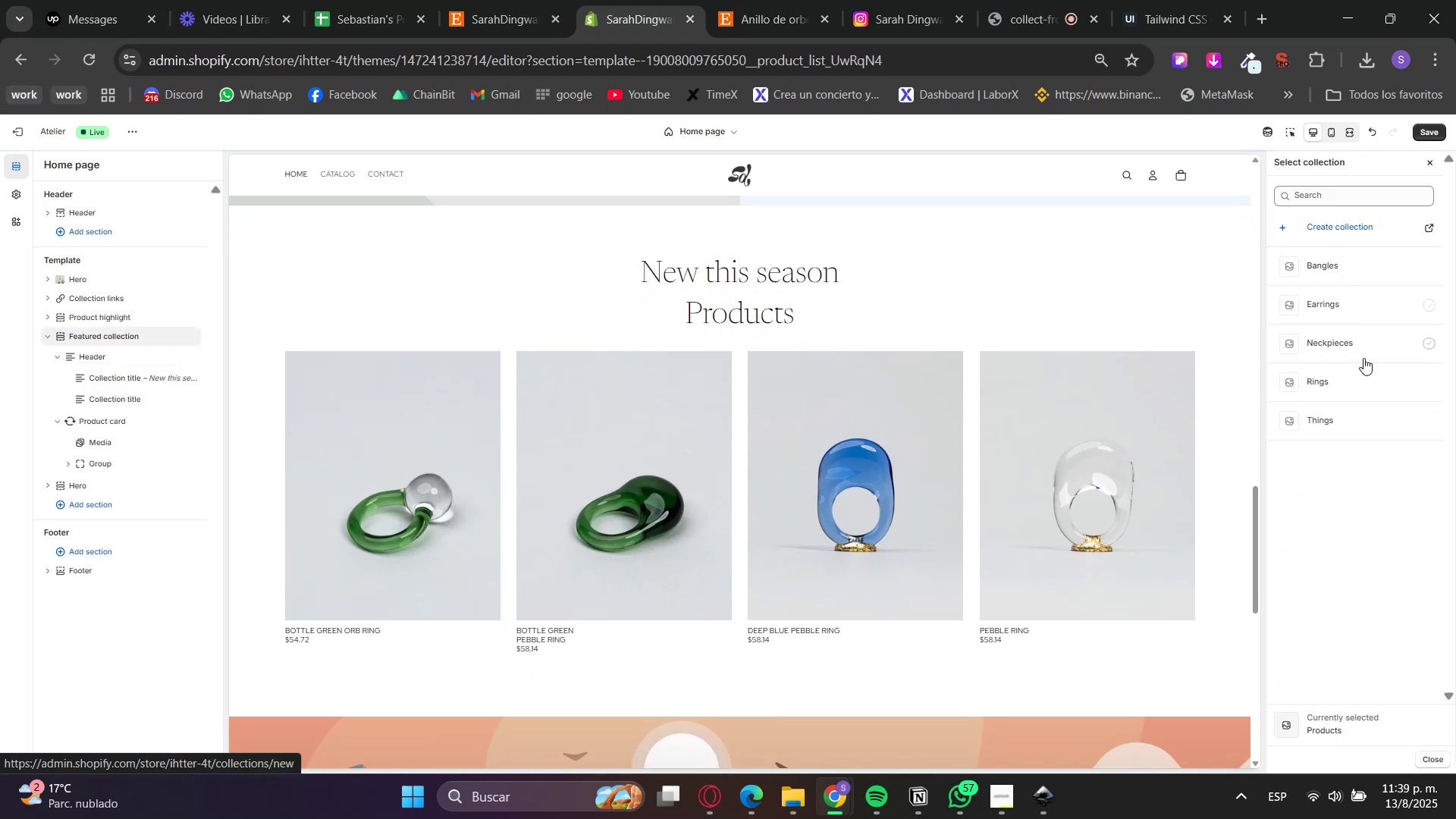 
left_click([1337, 385])
 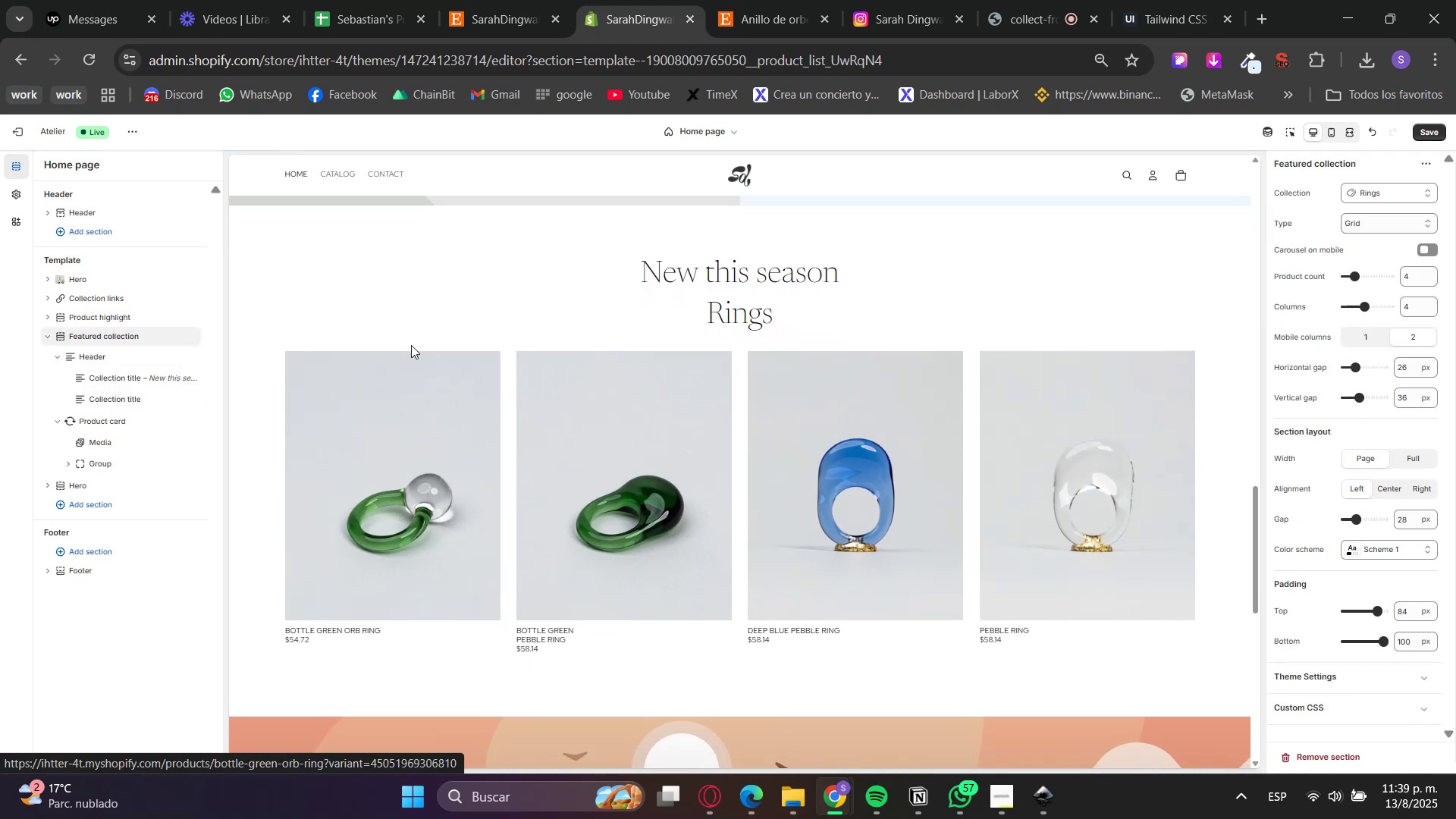 
left_click([145, 377])
 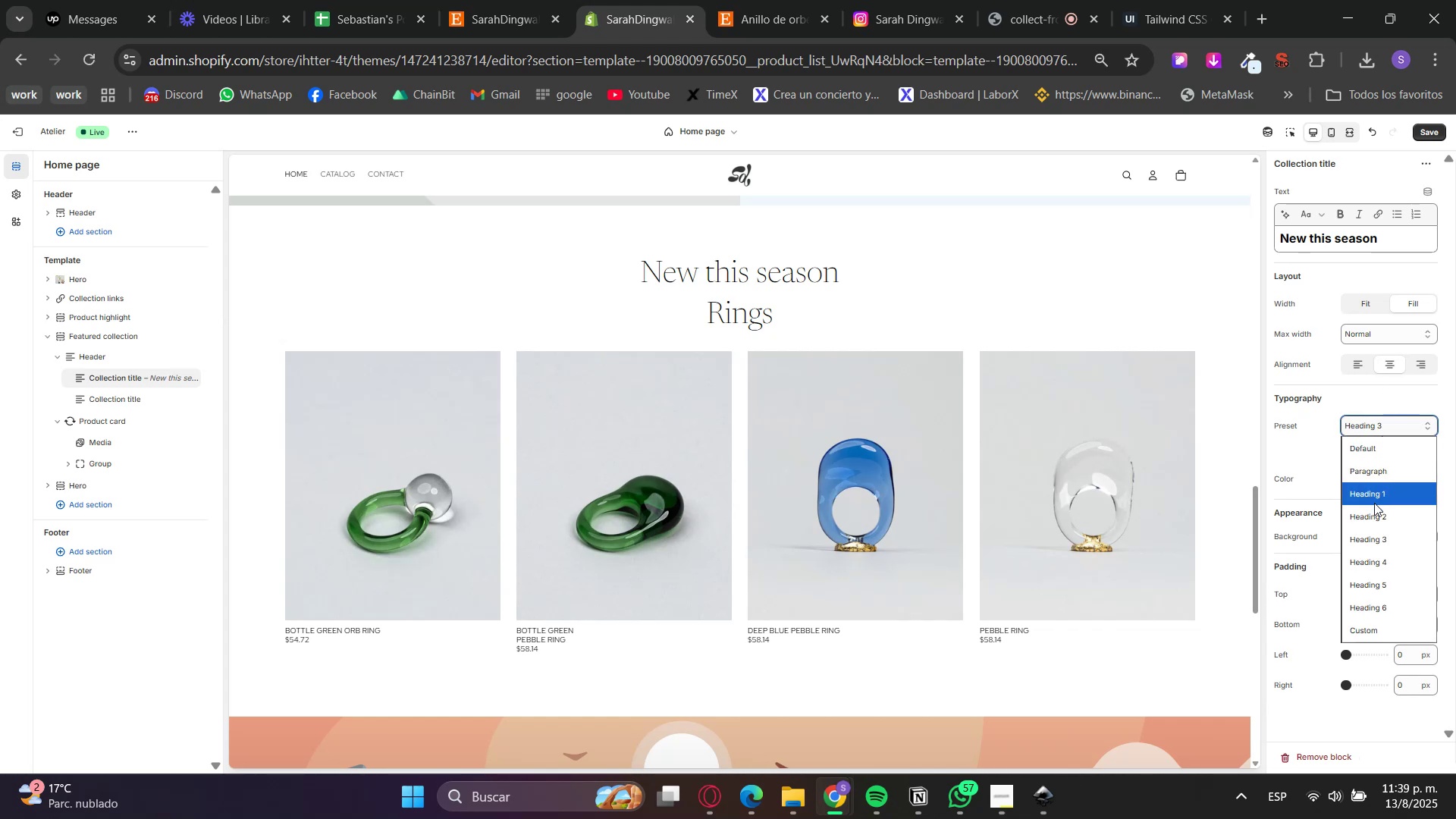 
left_click([1375, 586])
 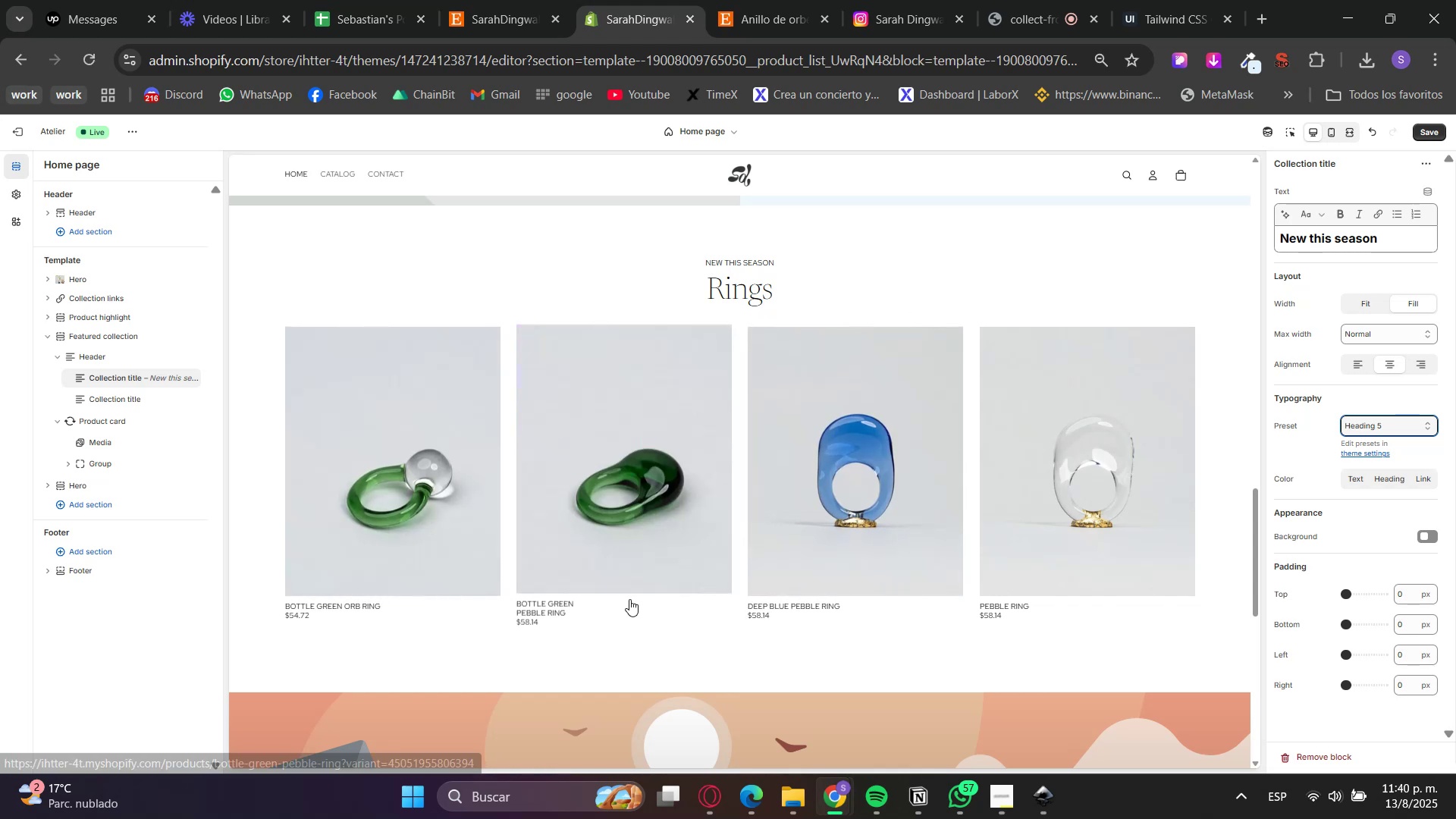 
wait(16.35)
 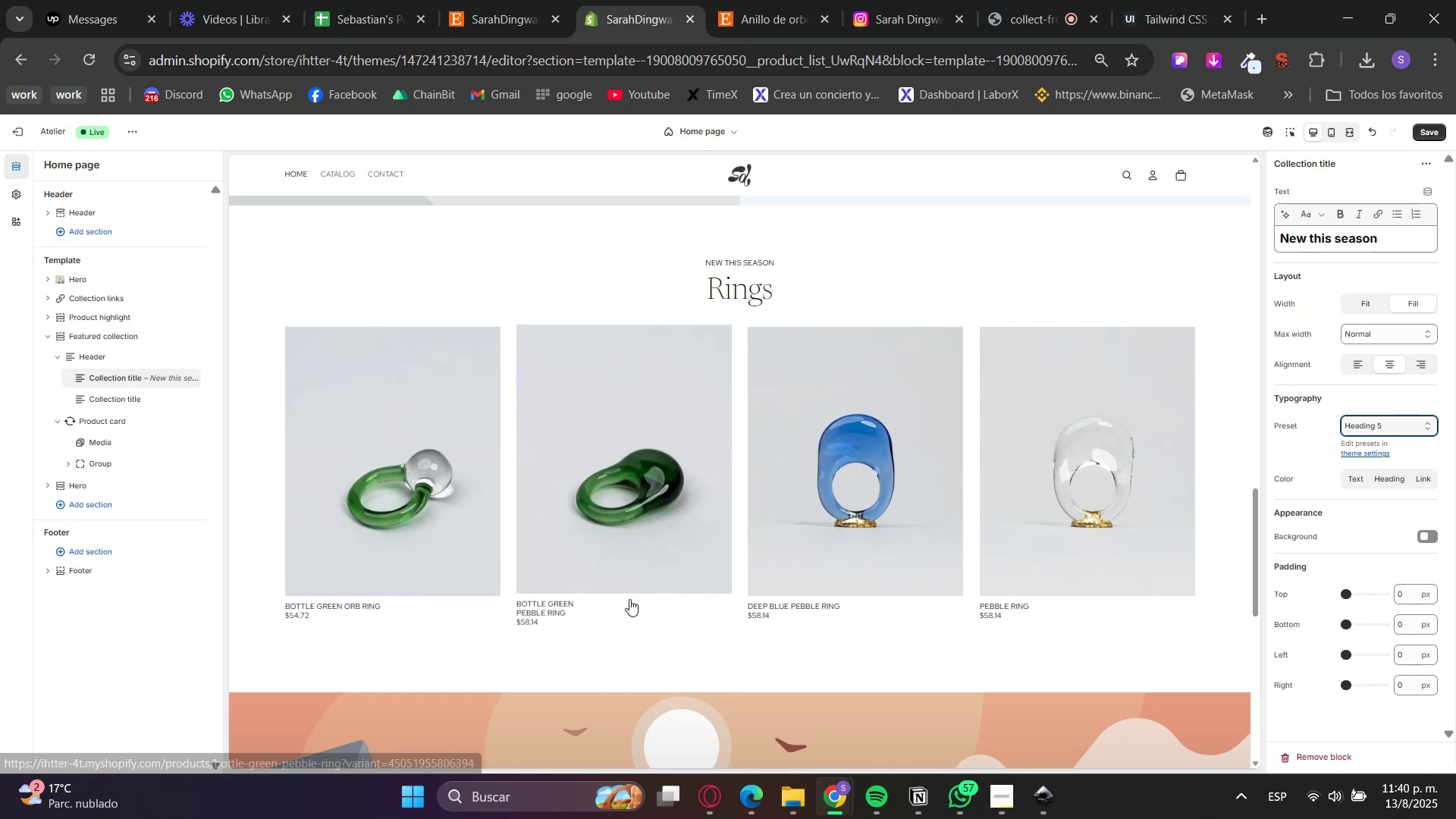 
scroll: coordinate [640, 594], scroll_direction: up, amount: 17.0
 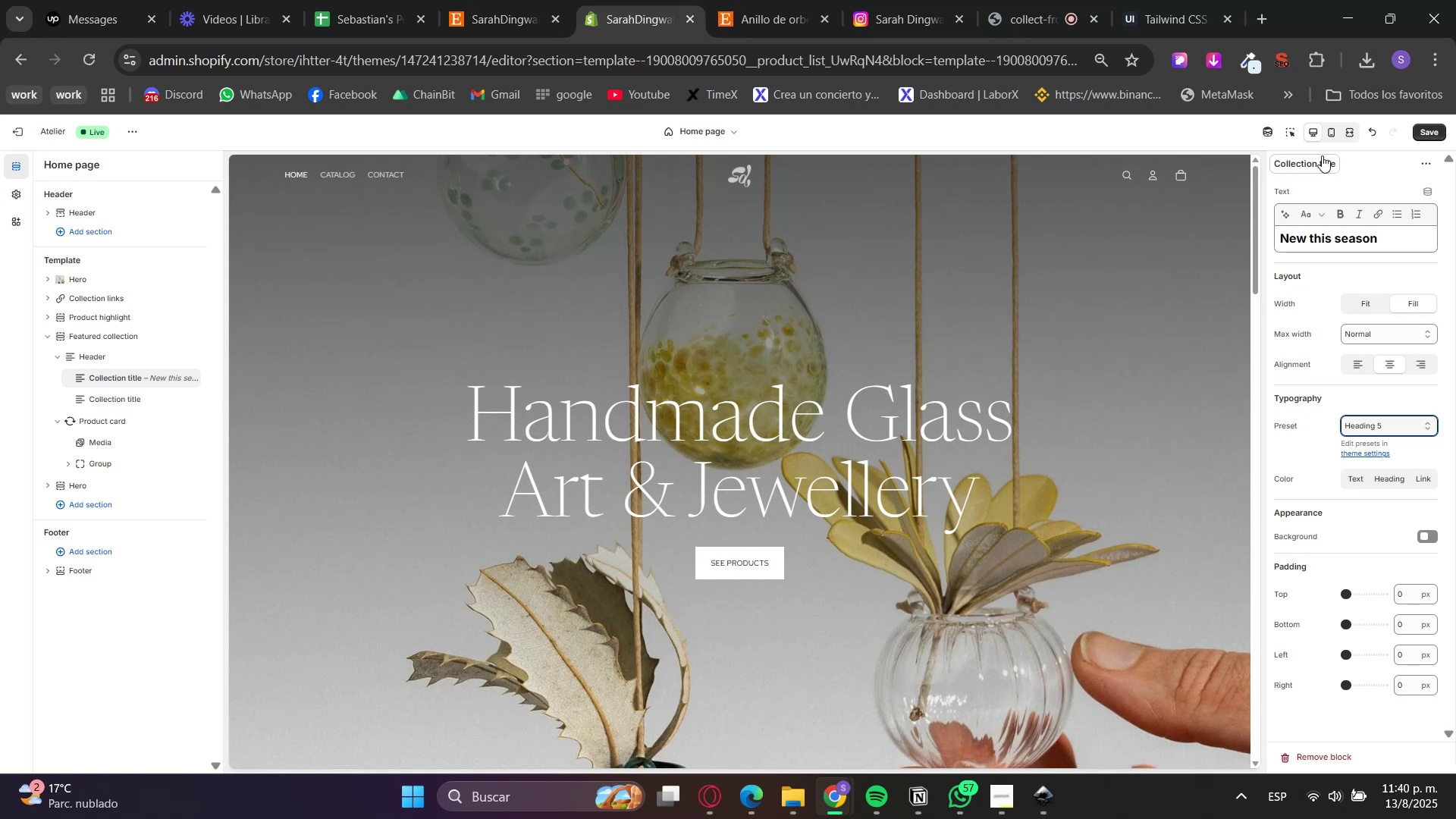 
left_click([1429, 125])
 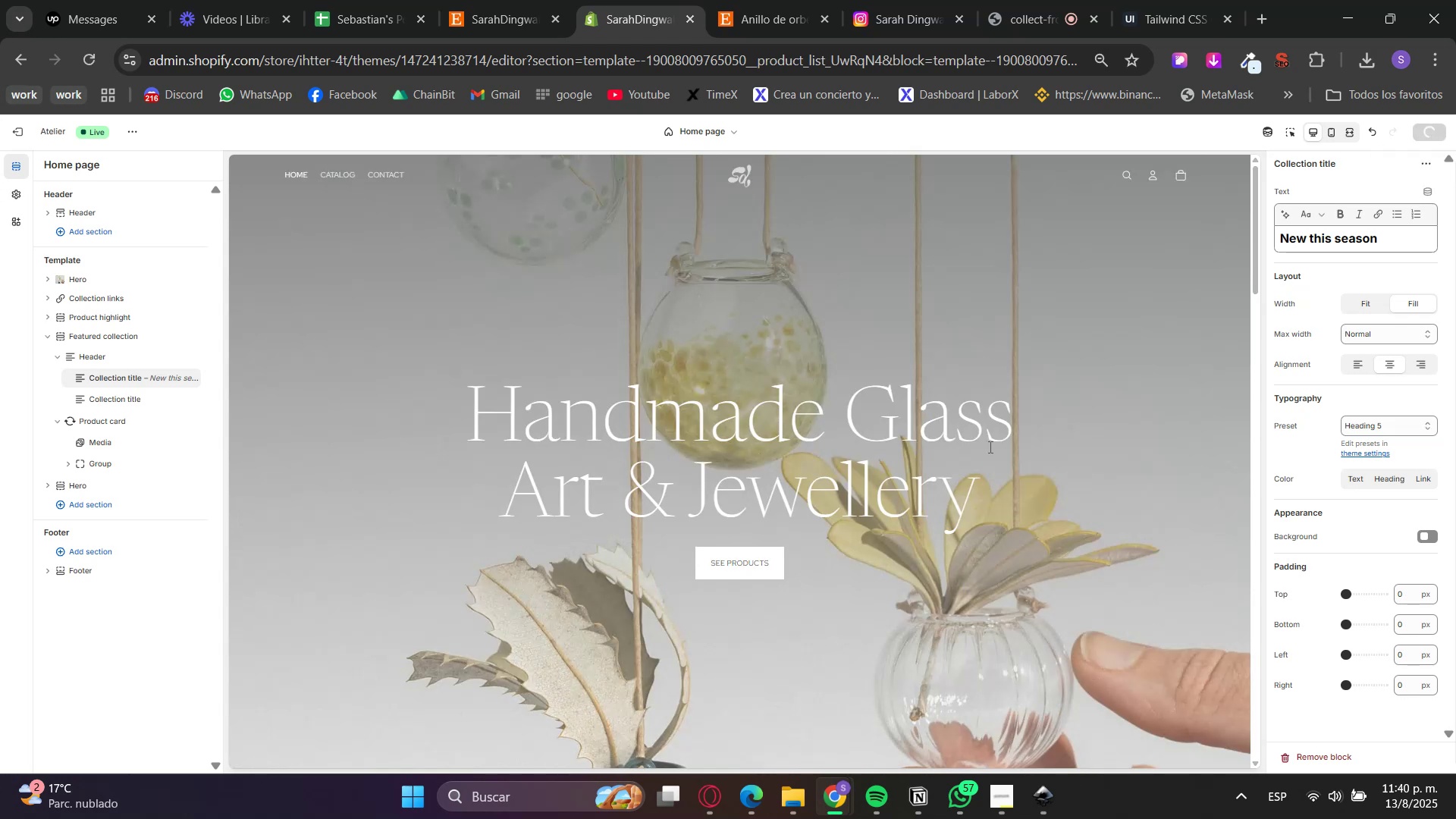 
scroll: coordinate [1119, 605], scroll_direction: down, amount: 12.0
 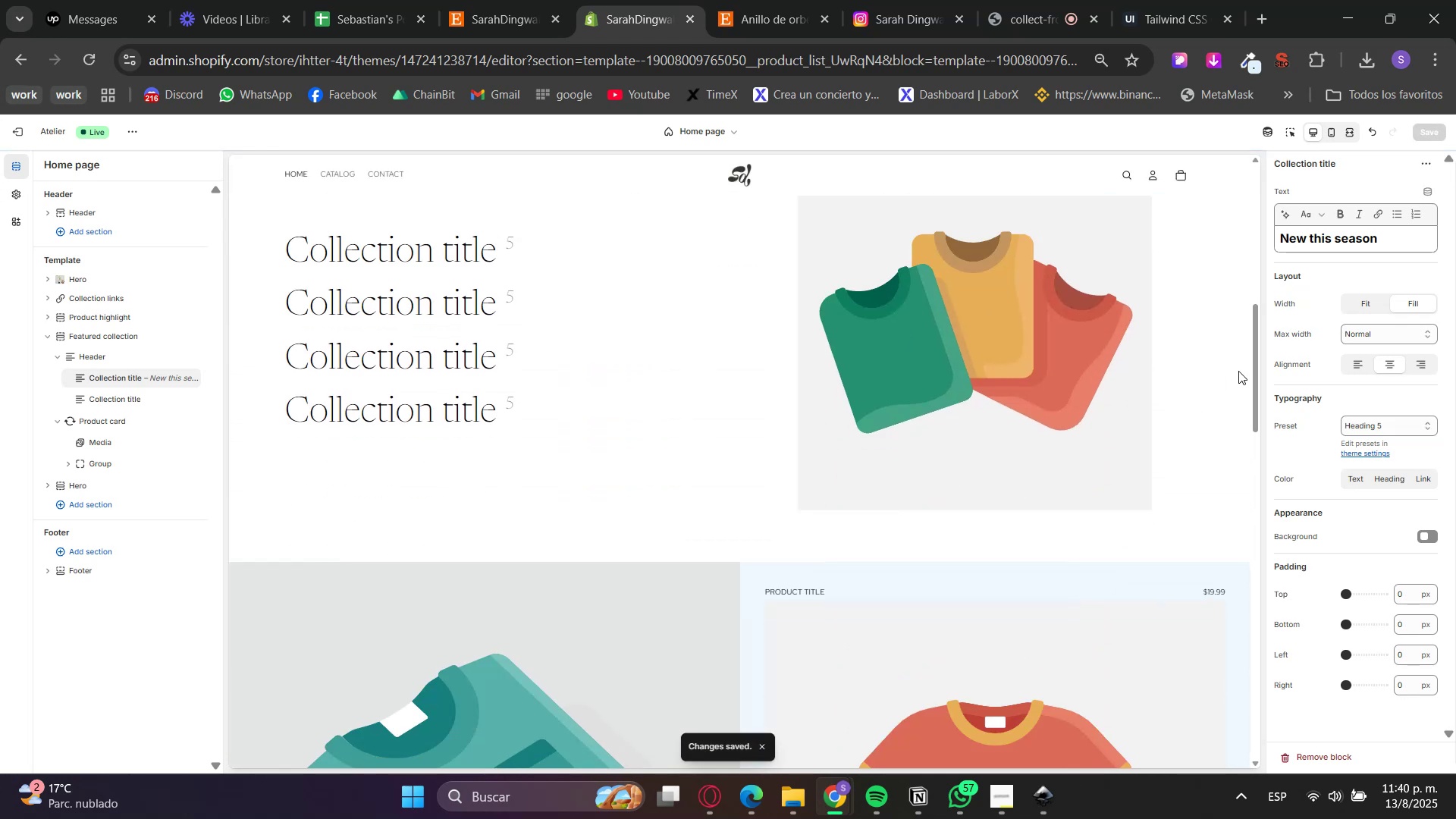 
scroll: coordinate [1232, 551], scroll_direction: up, amount: 3.0
 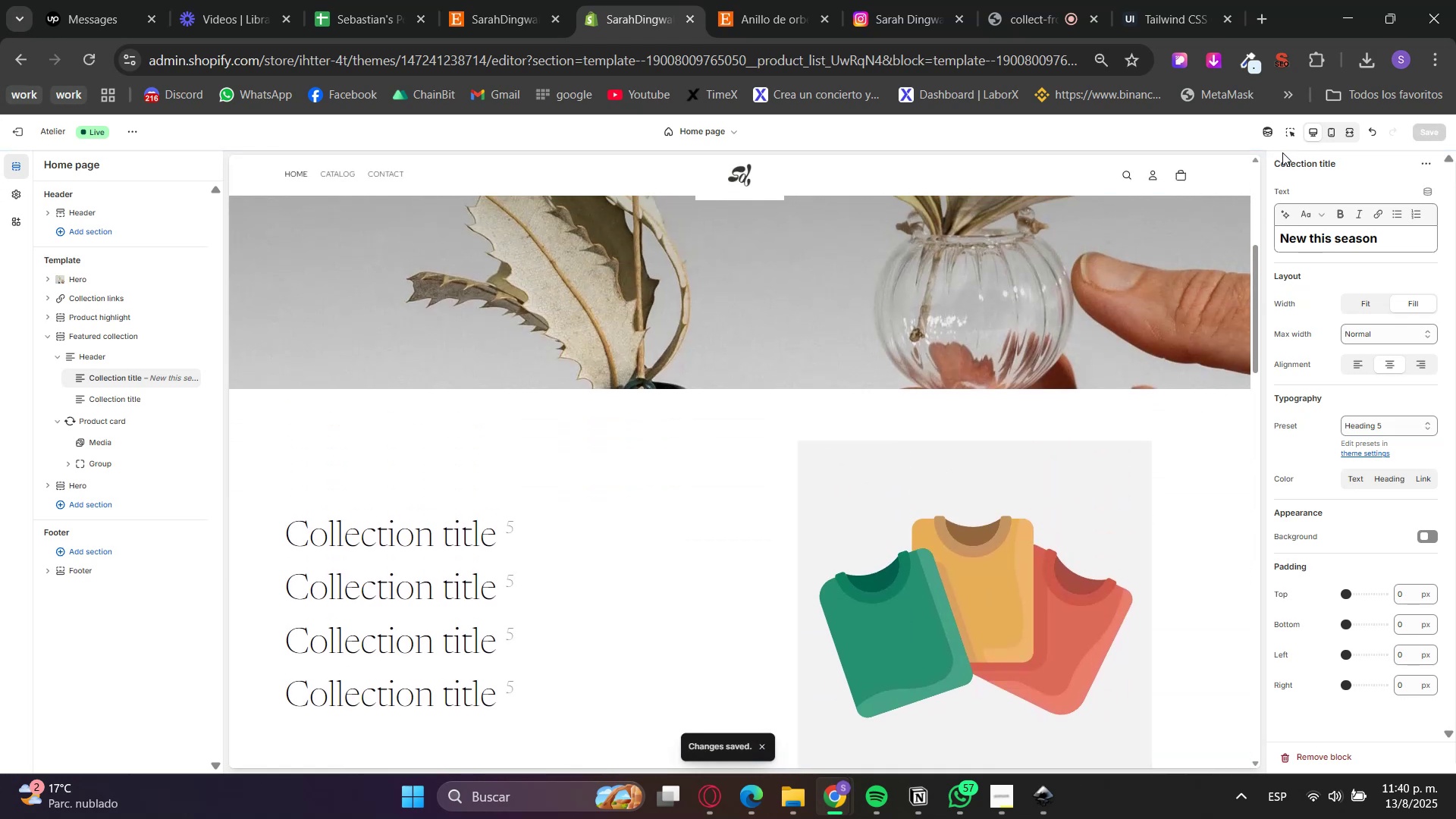 
left_click([1291, 135])
 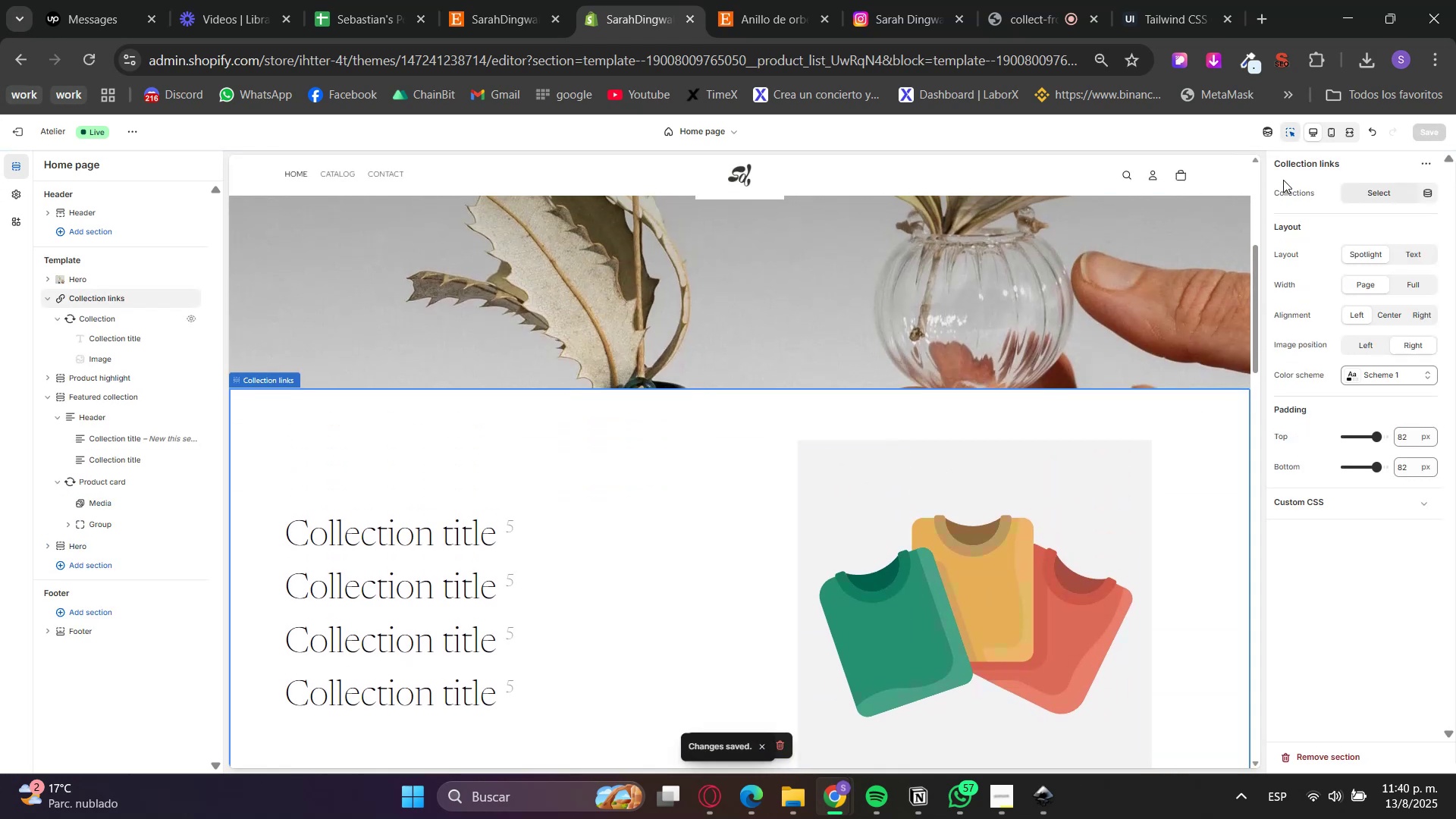 
left_click([1289, 130])
 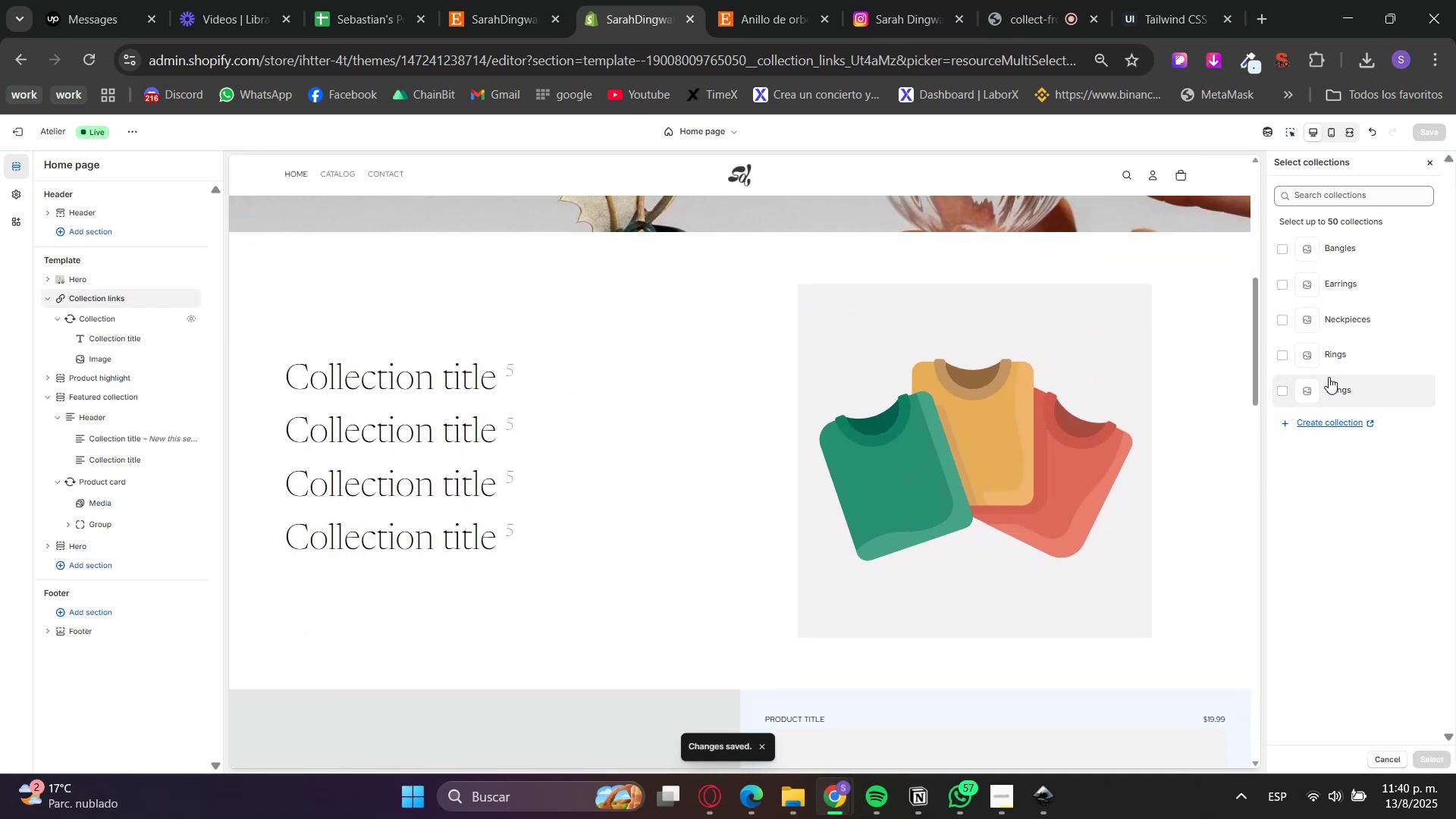 
double_click([1328, 377])
 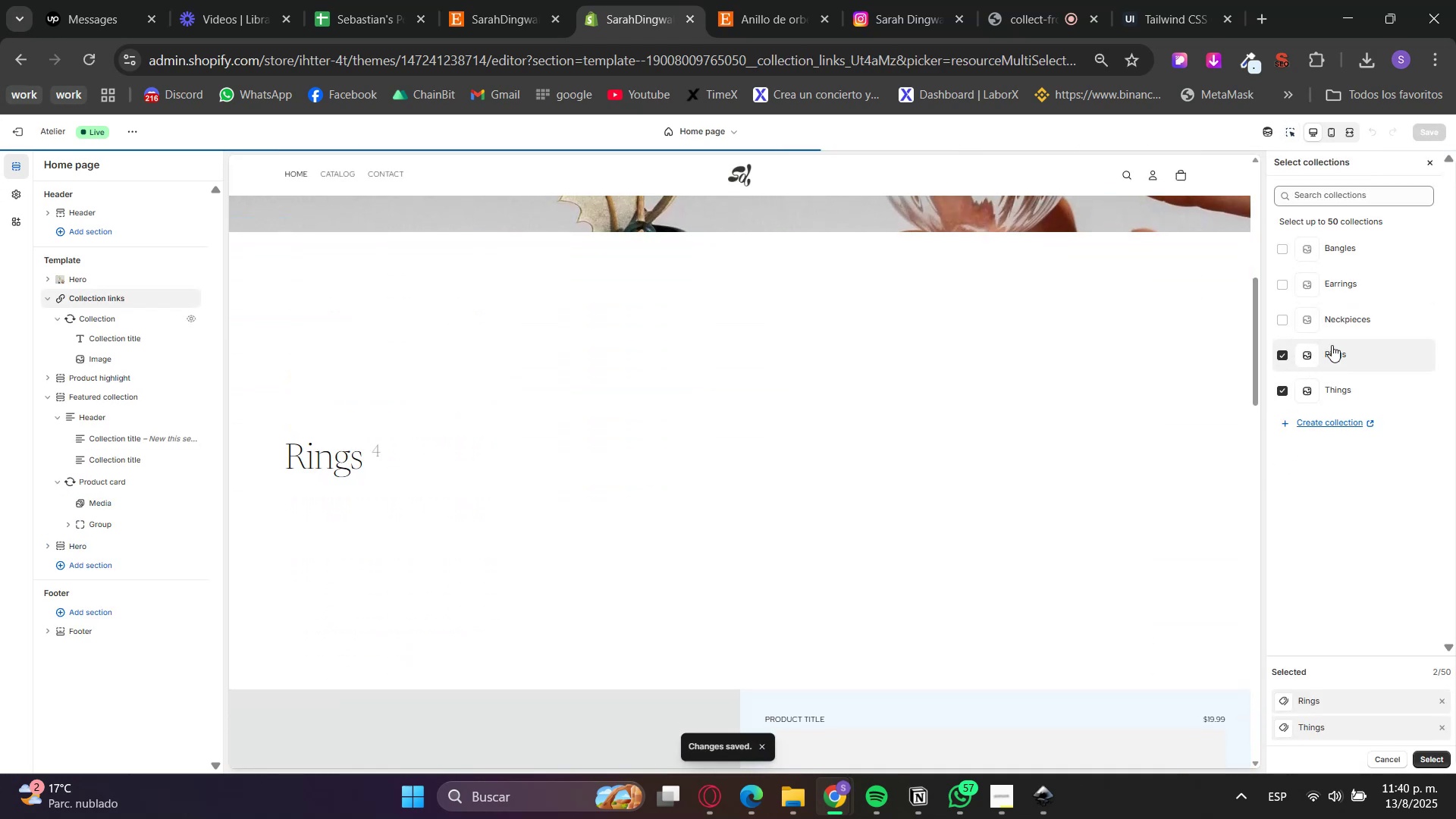 
triple_click([1335, 317])
 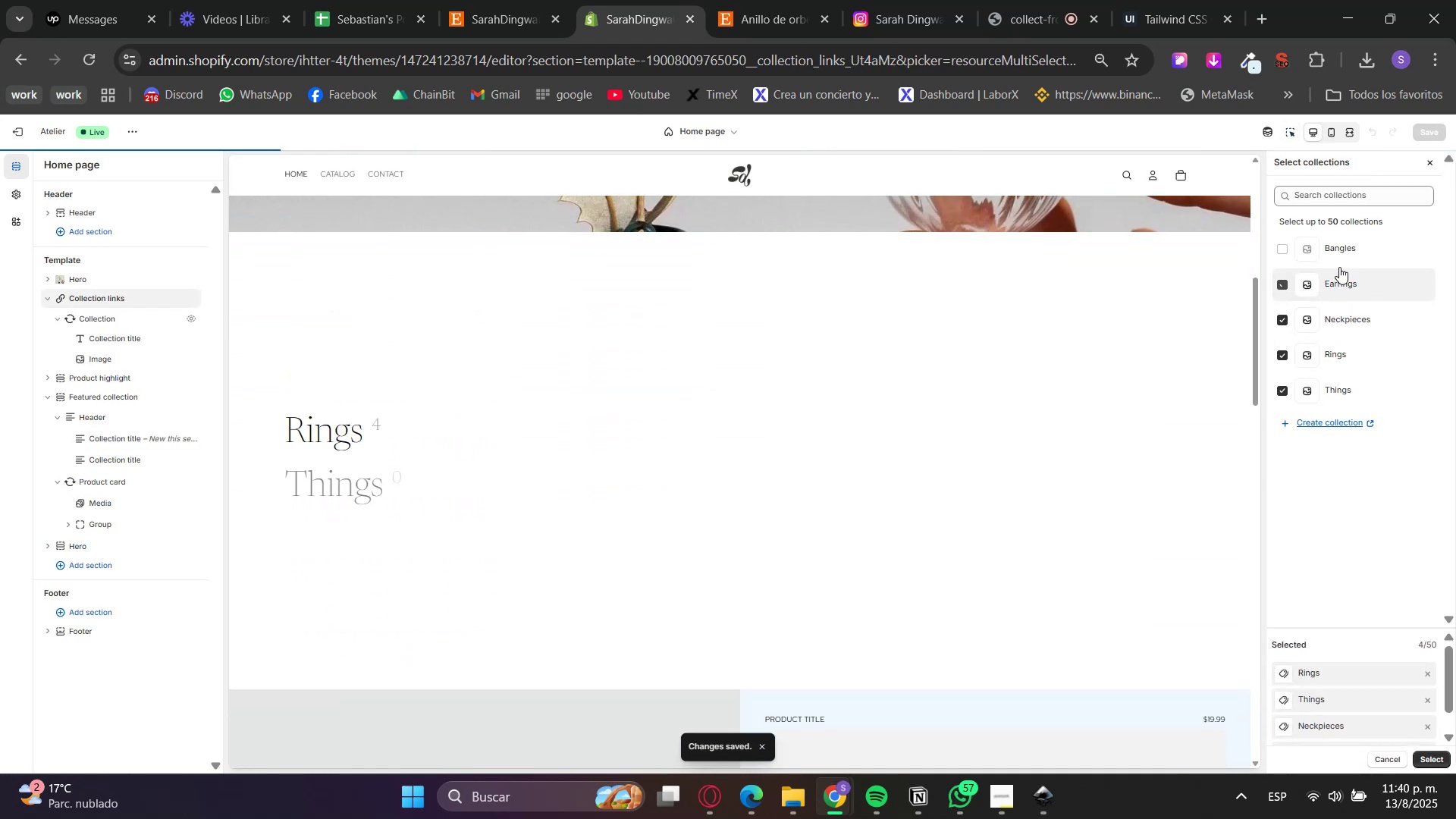 
triple_click([1338, 240])
 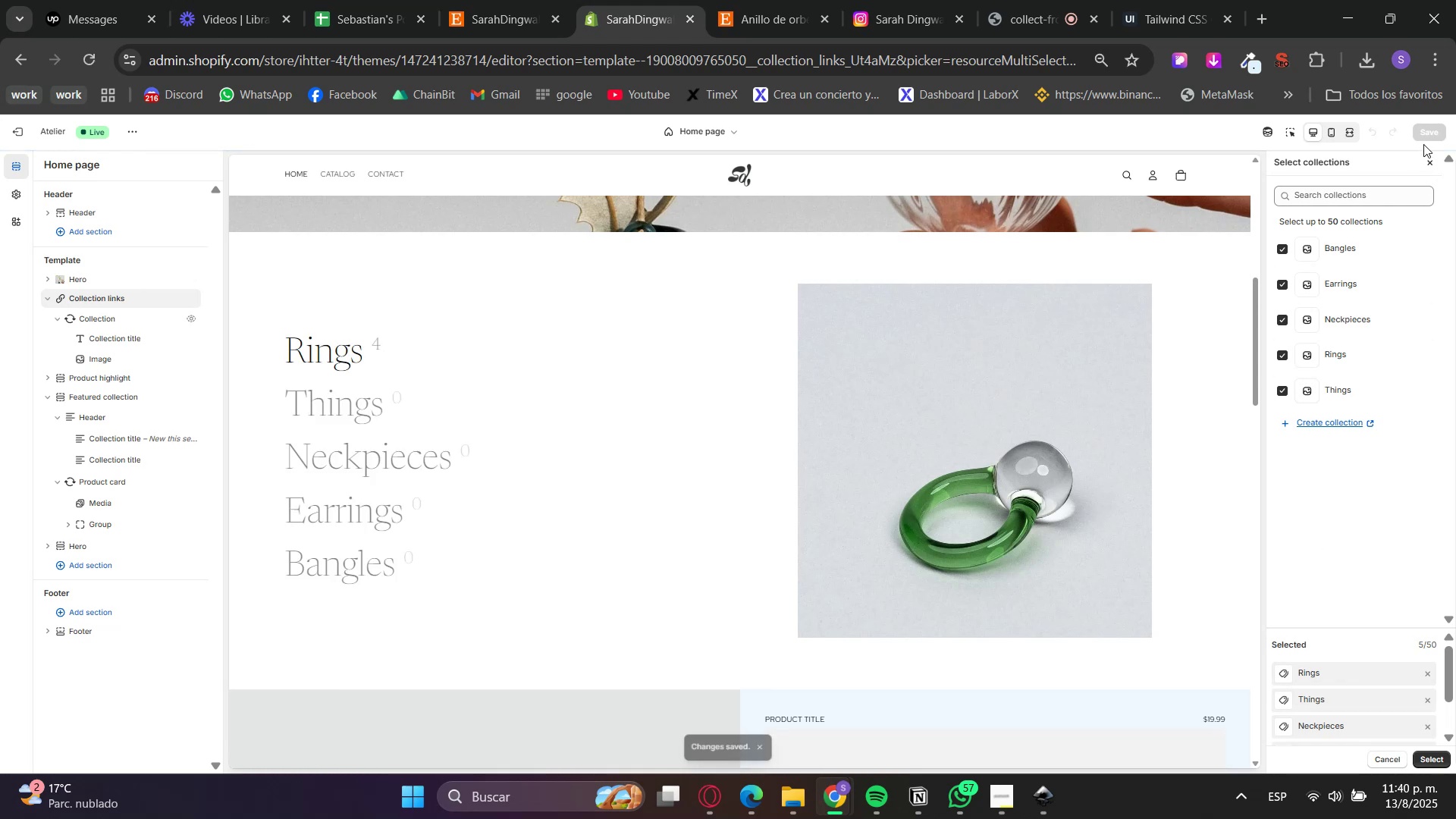 
left_click([1429, 759])
 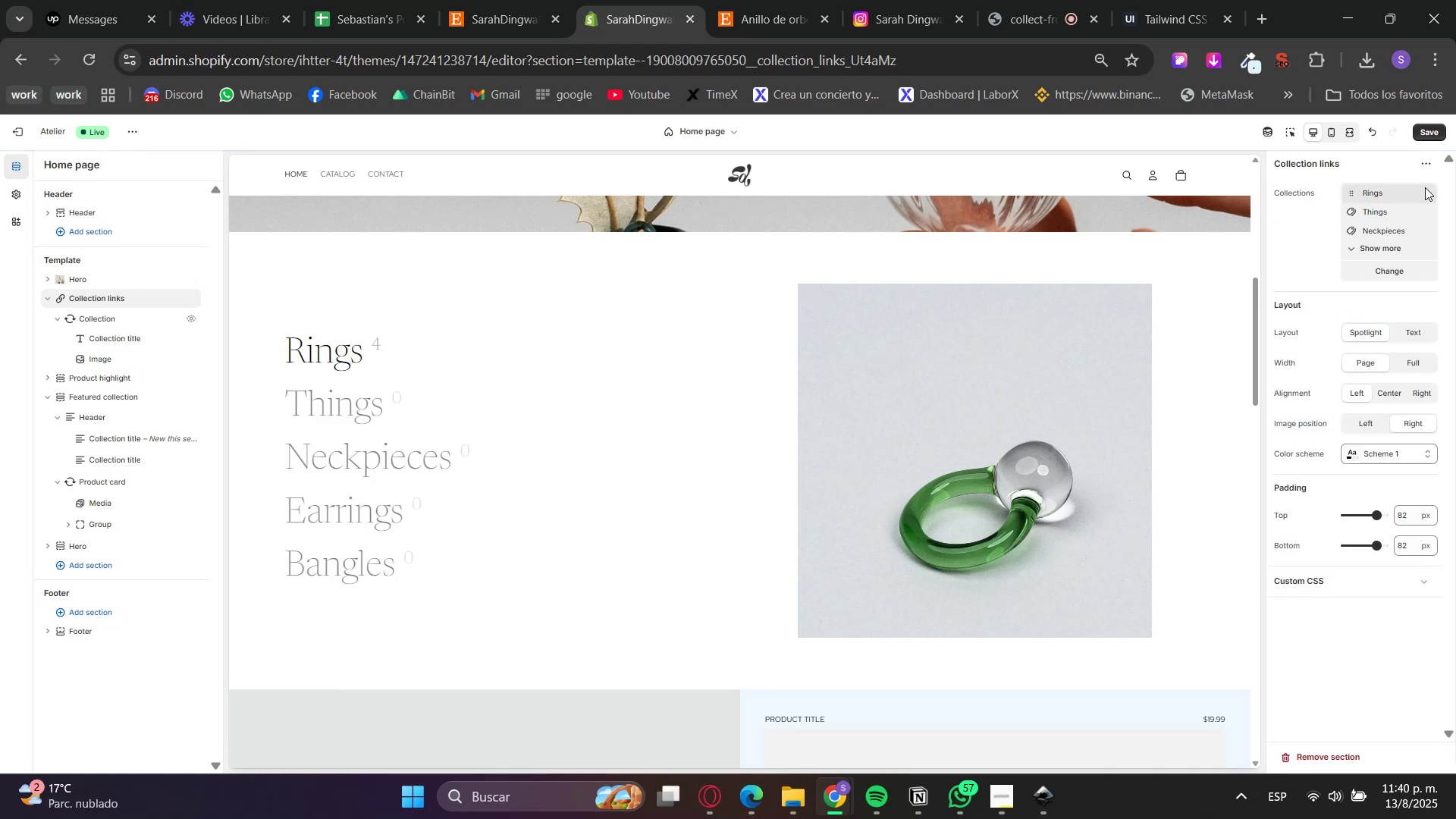 
left_click([1428, 140])
 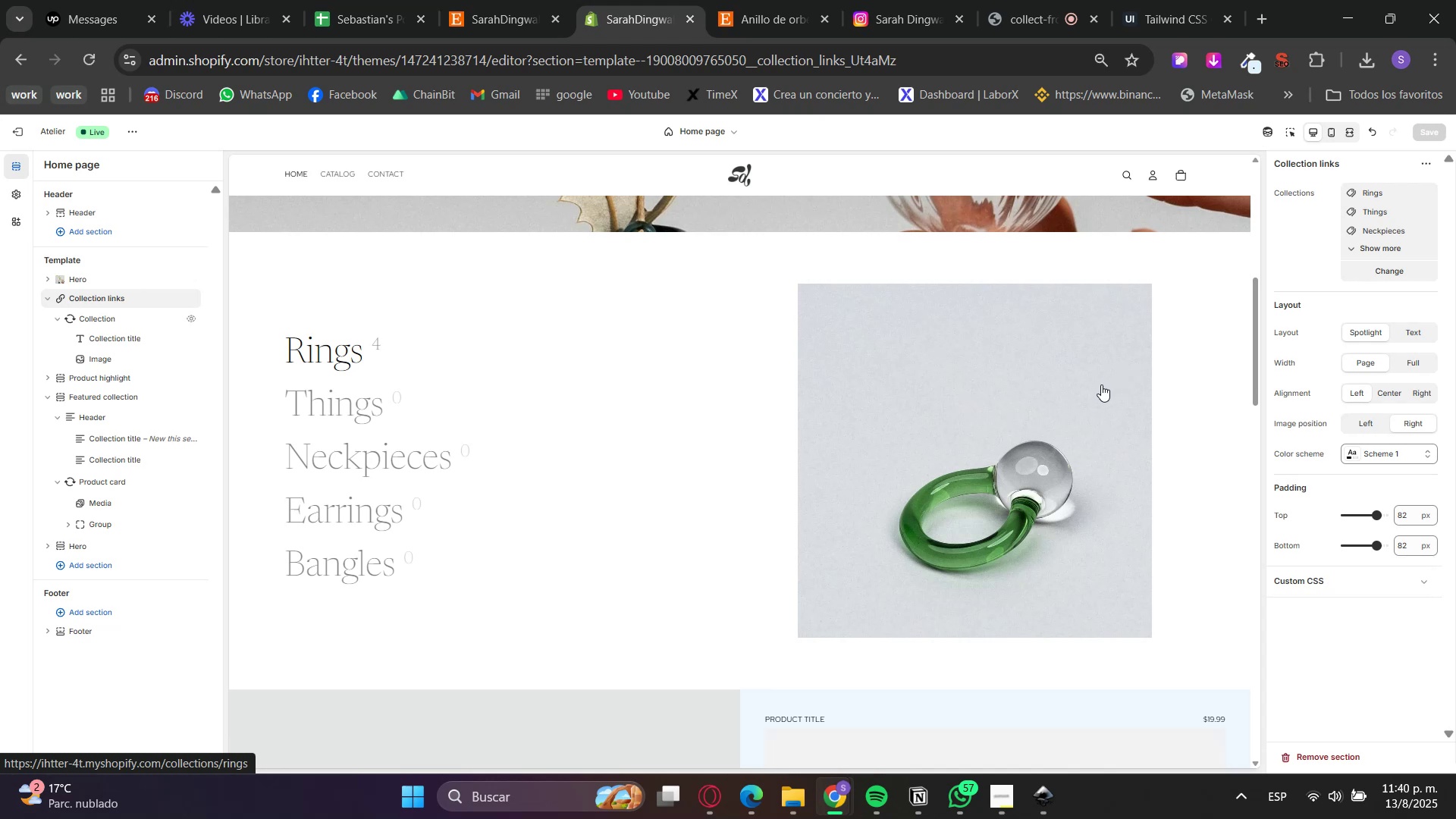 
wait(23.26)
 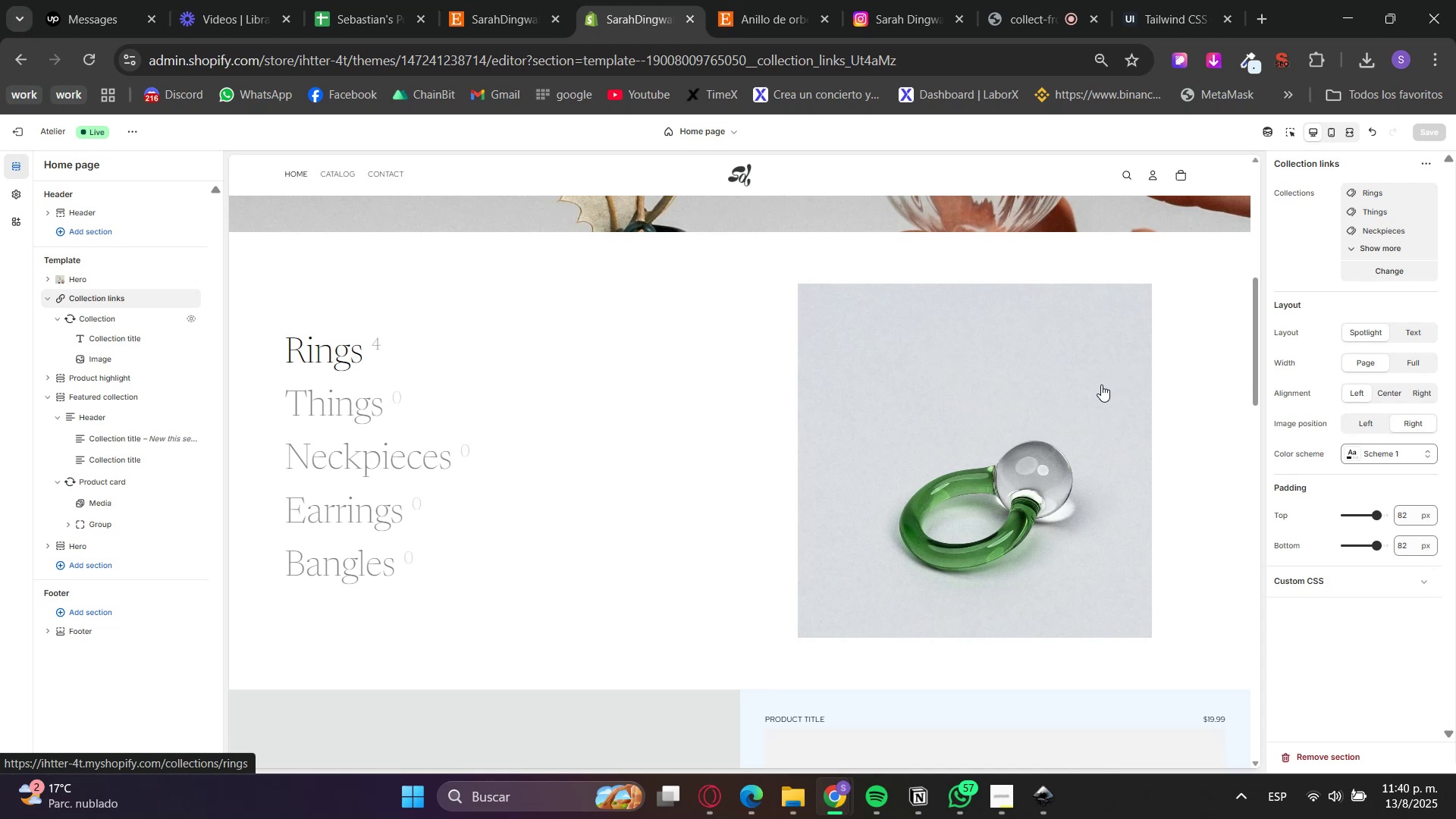 
scroll: coordinate [660, 620], scroll_direction: down, amount: 12.0
 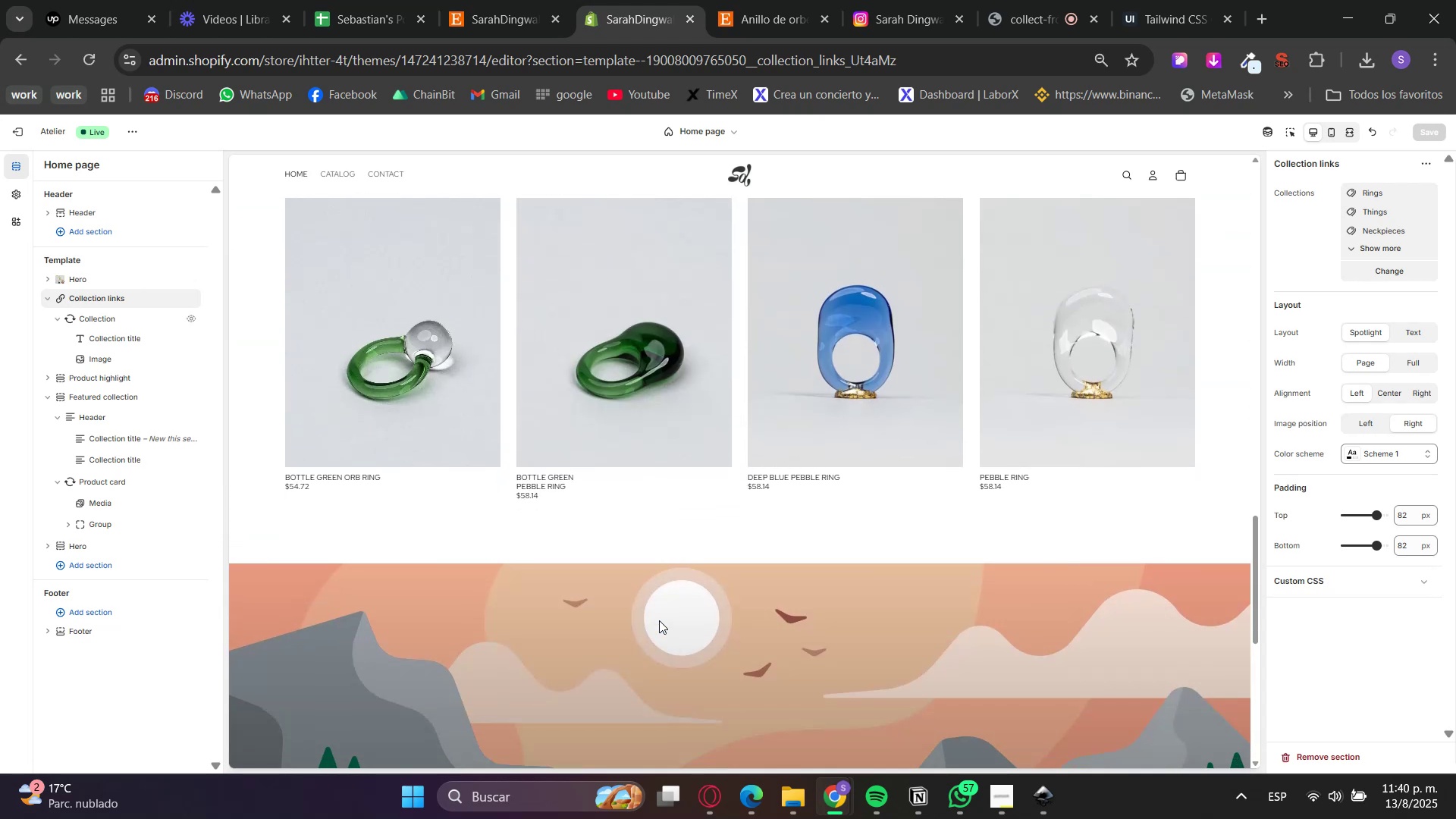 
scroll: coordinate [352, 396], scroll_direction: up, amount: 13.0
 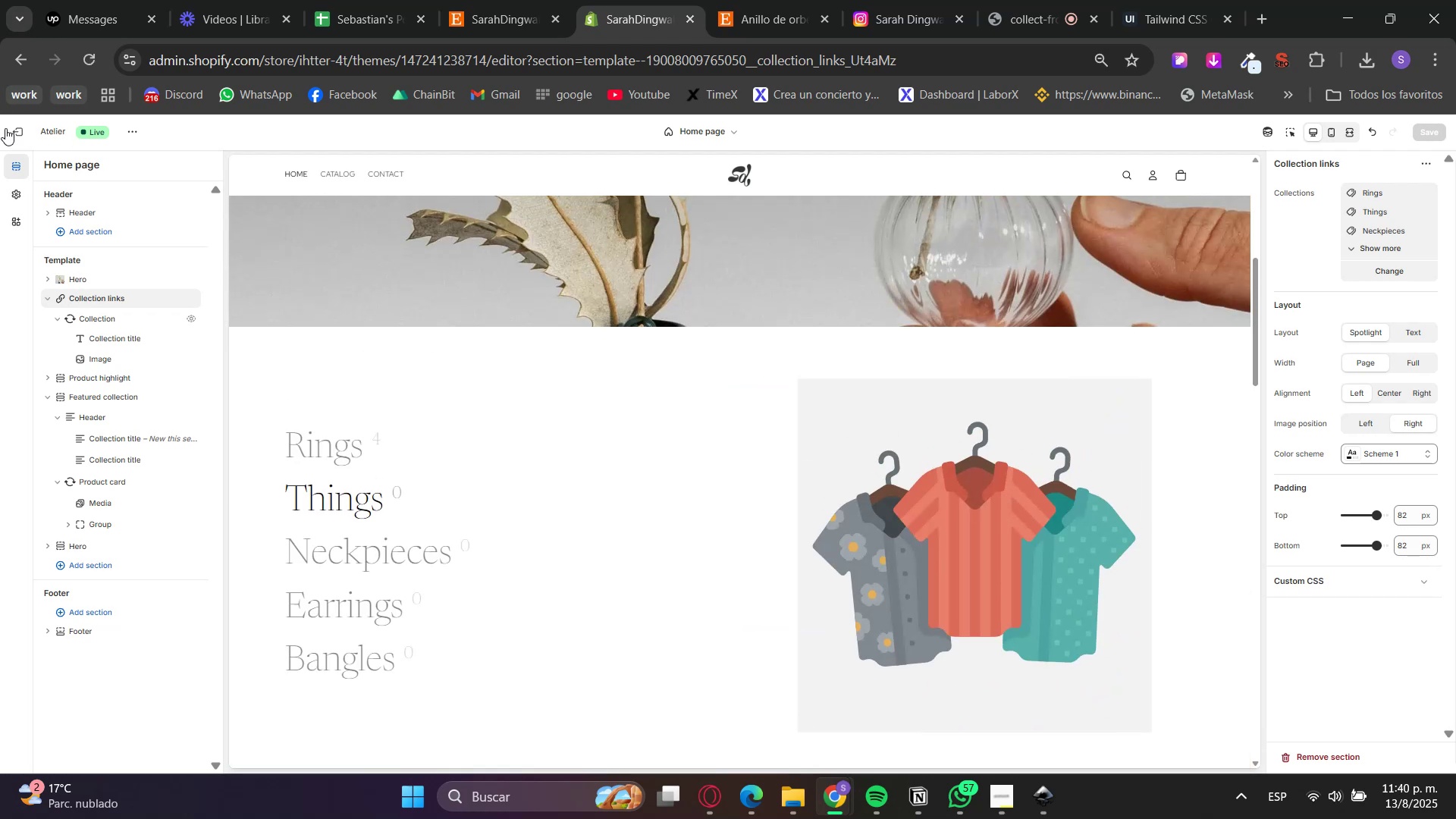 
left_click([9, 136])
 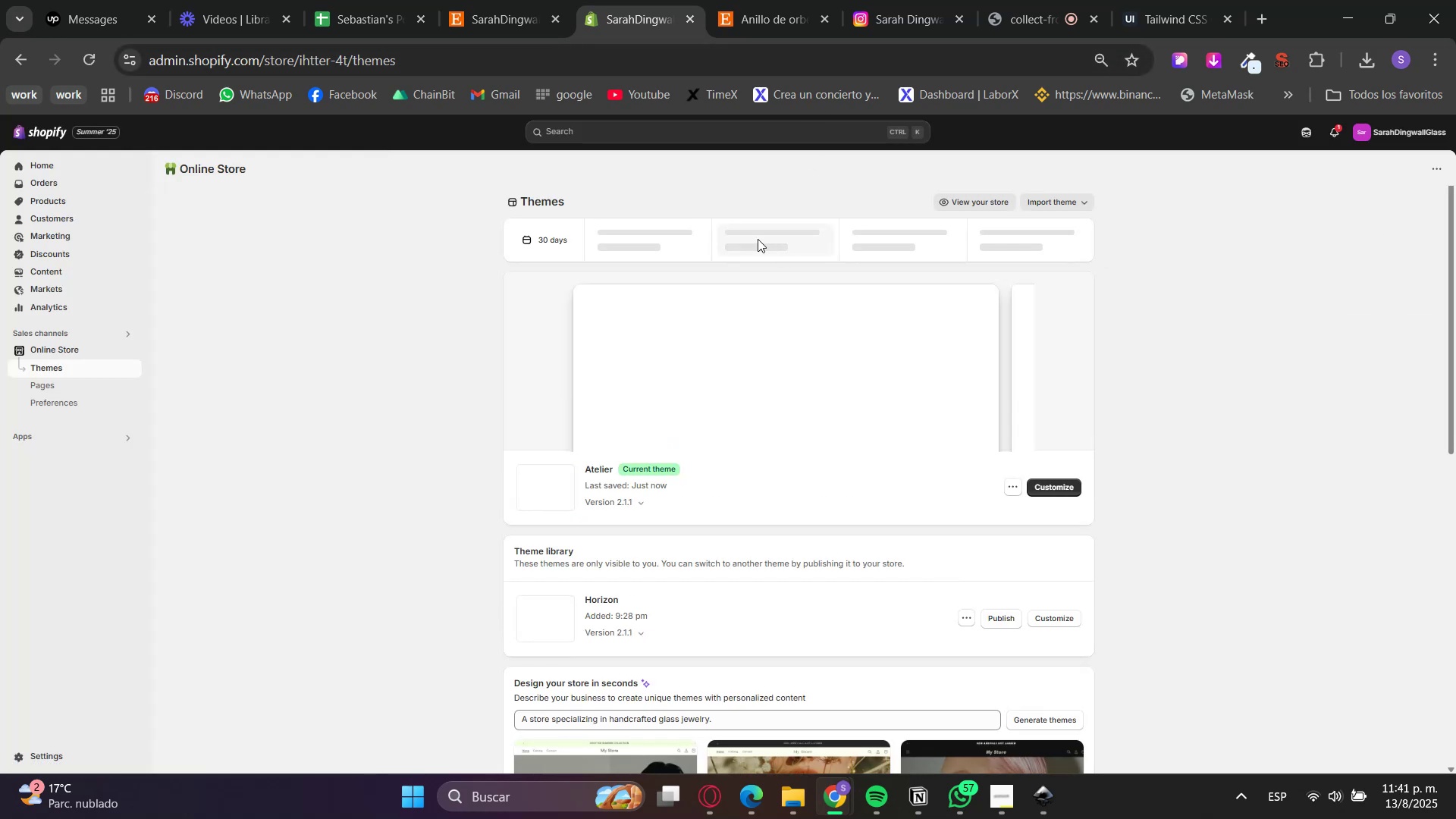 
left_click([492, 0])
 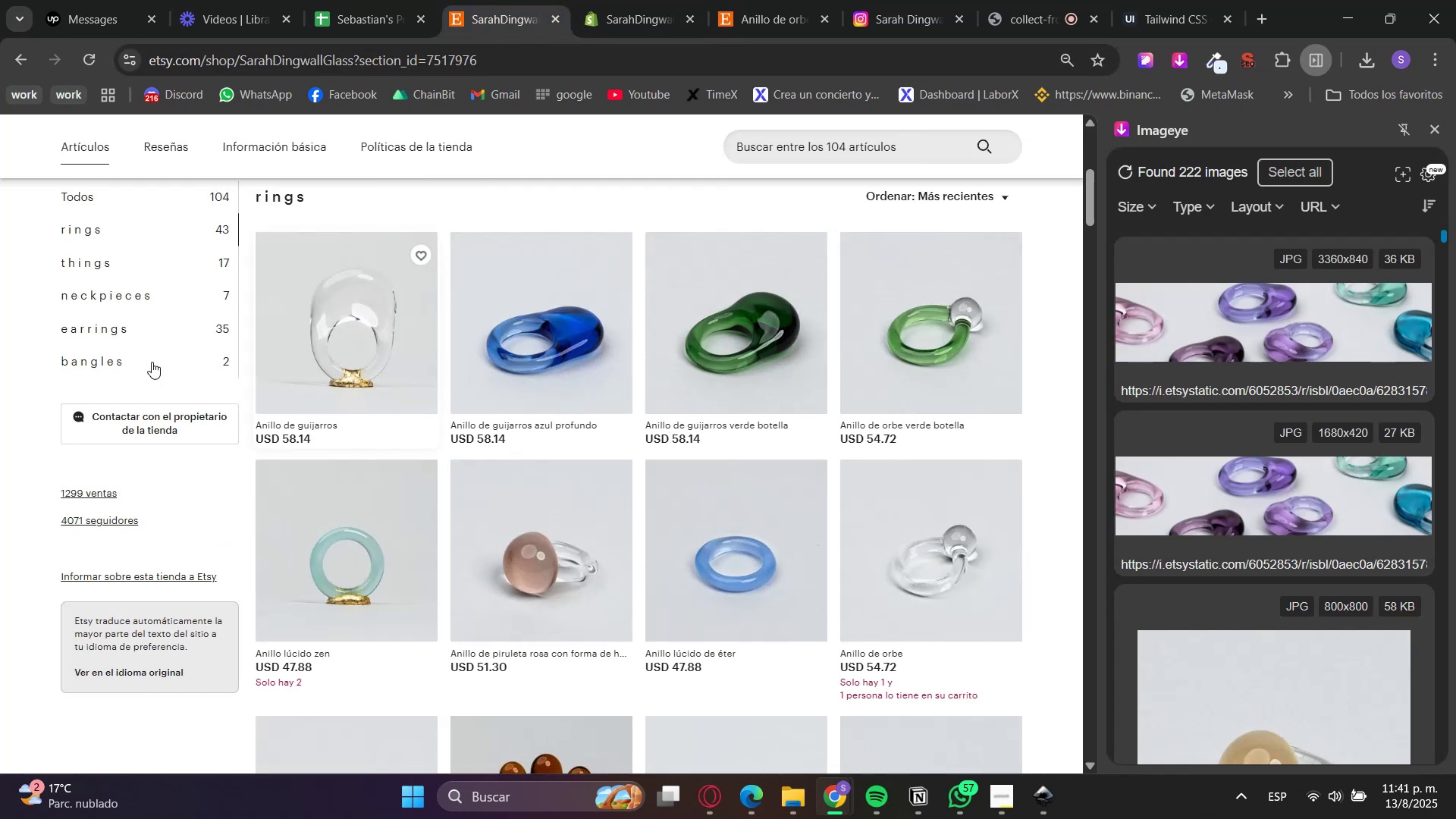 
scroll: coordinate [108, 444], scroll_direction: up, amount: 2.0
 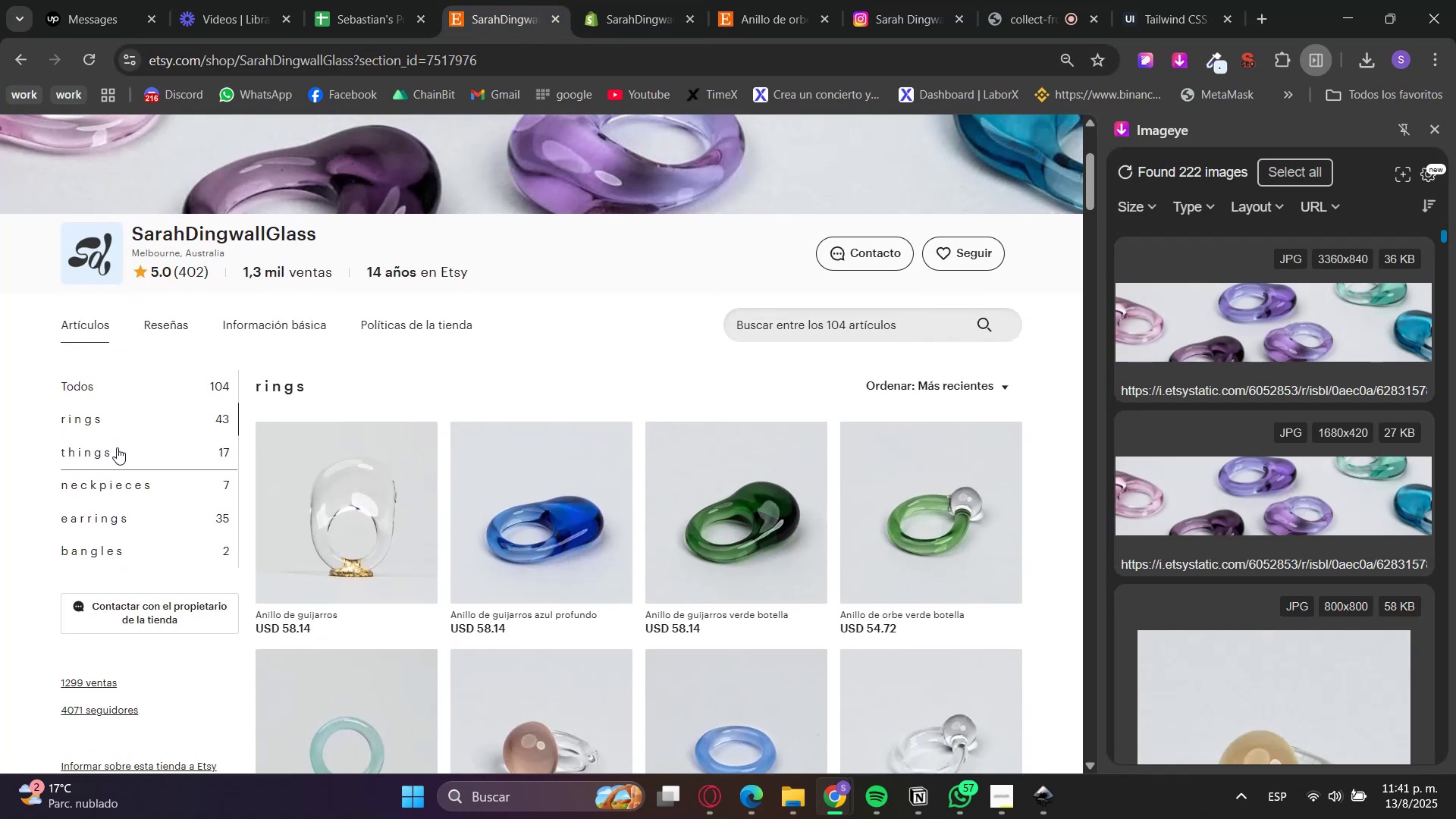 
left_click([131, 457])
 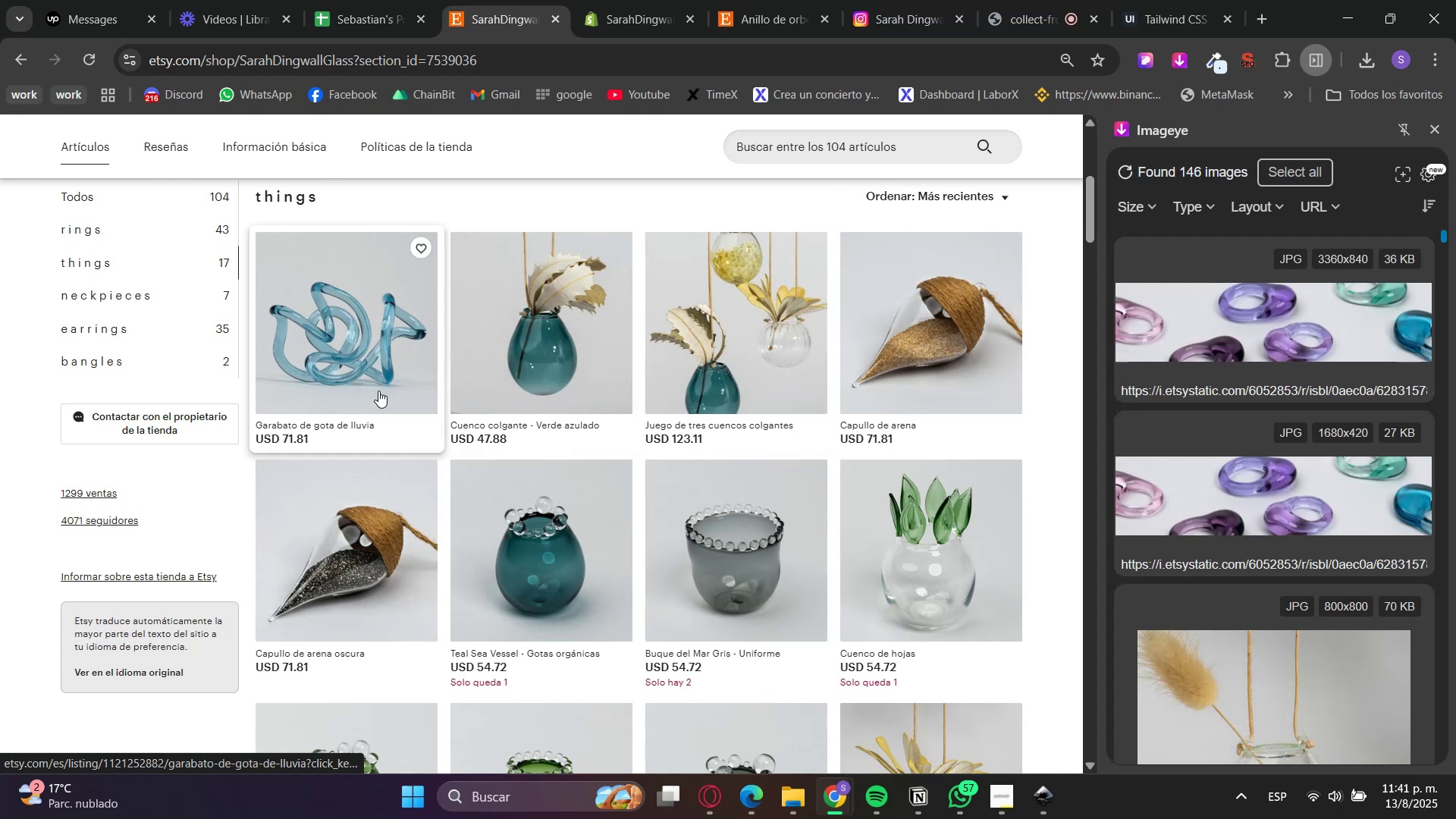 
hold_key(key=ControlLeft, duration=1.53)
left_click([388, 359])
 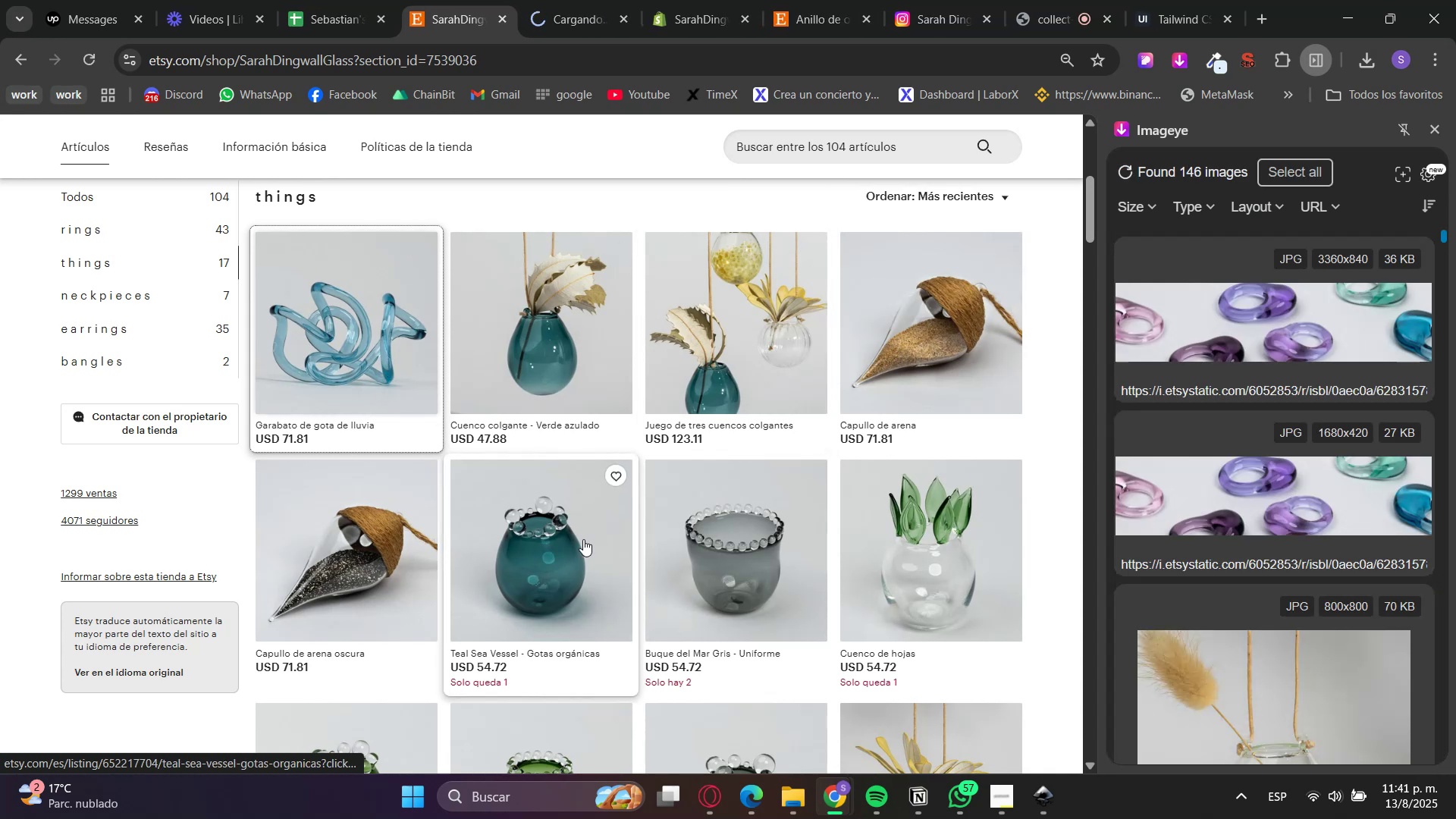 
left_click([569, 557])
 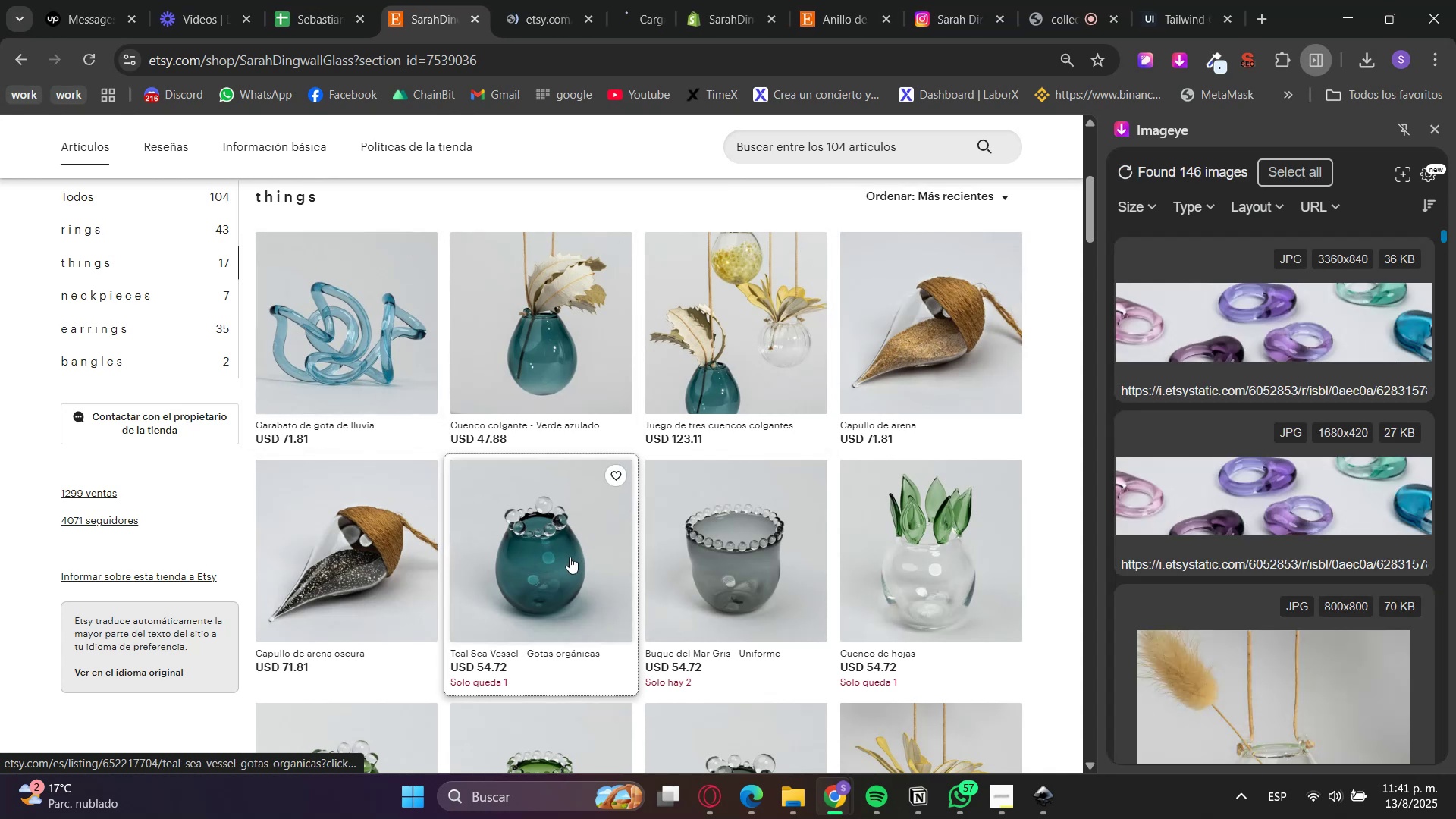 
hold_key(key=ControlLeft, duration=0.81)
left_click([917, 365])
 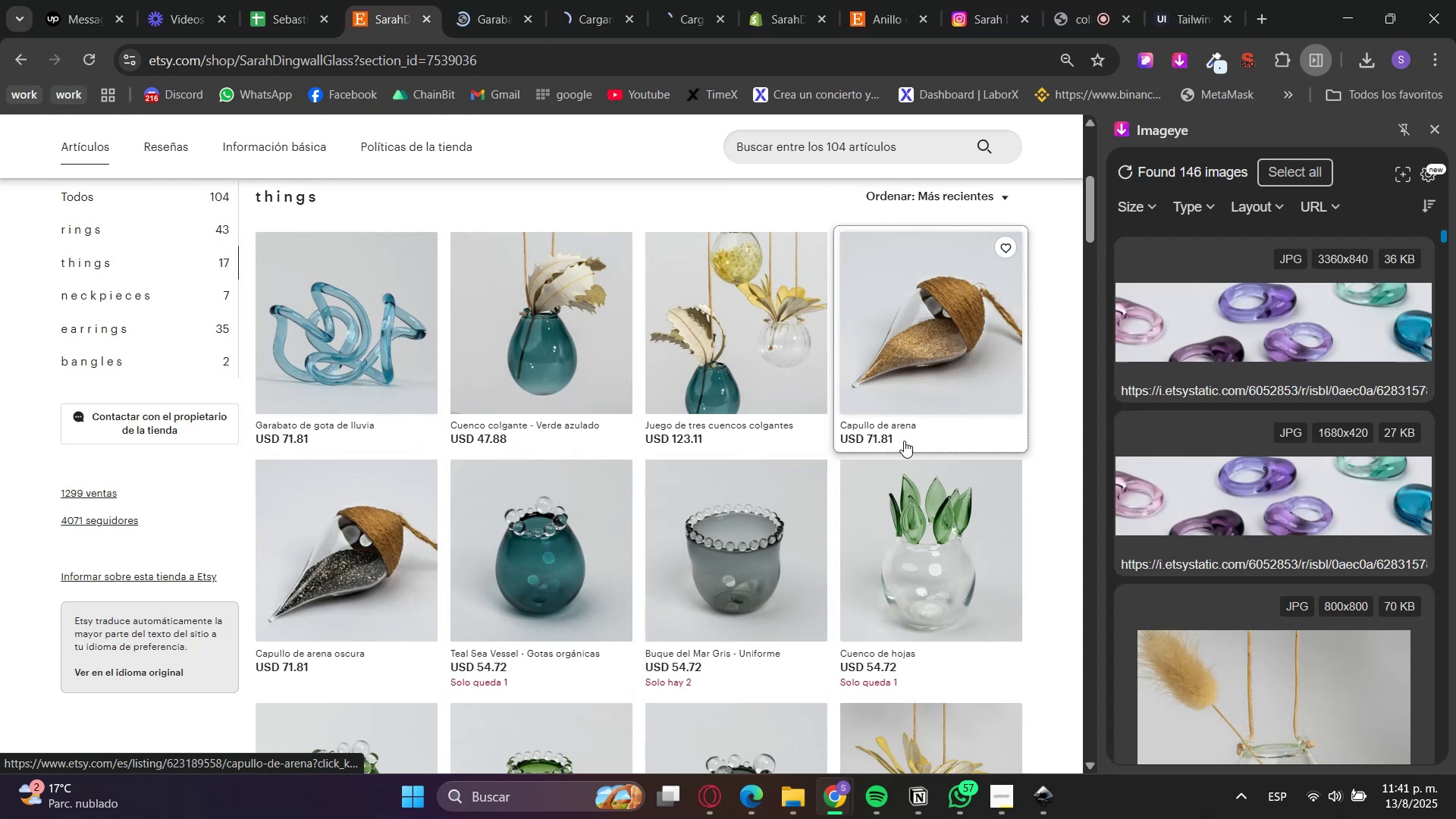 
scroll: coordinate [877, 511], scroll_direction: down, amount: 4.0
 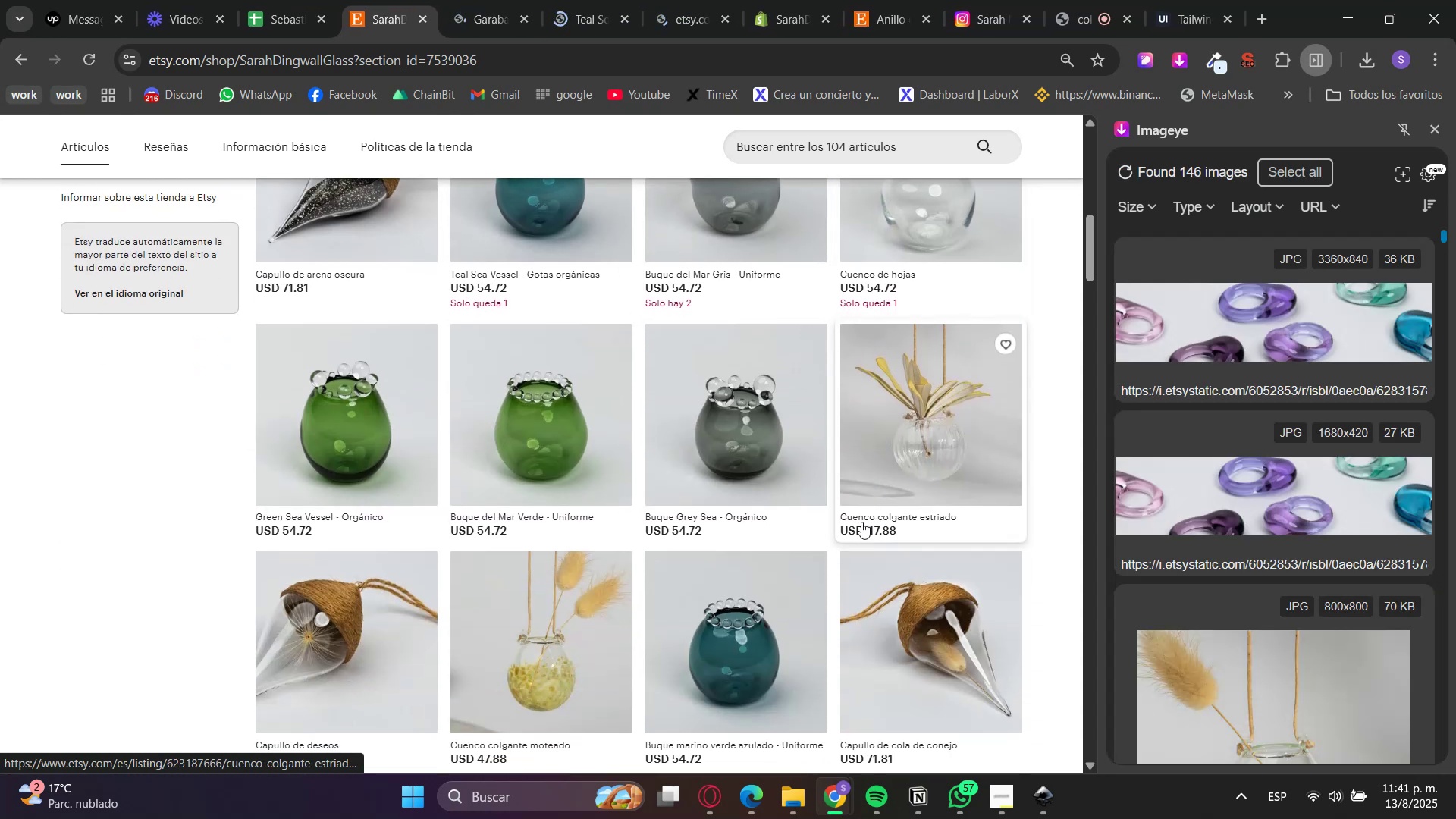 
scroll: coordinate [848, 498], scroll_direction: up, amount: 4.0
 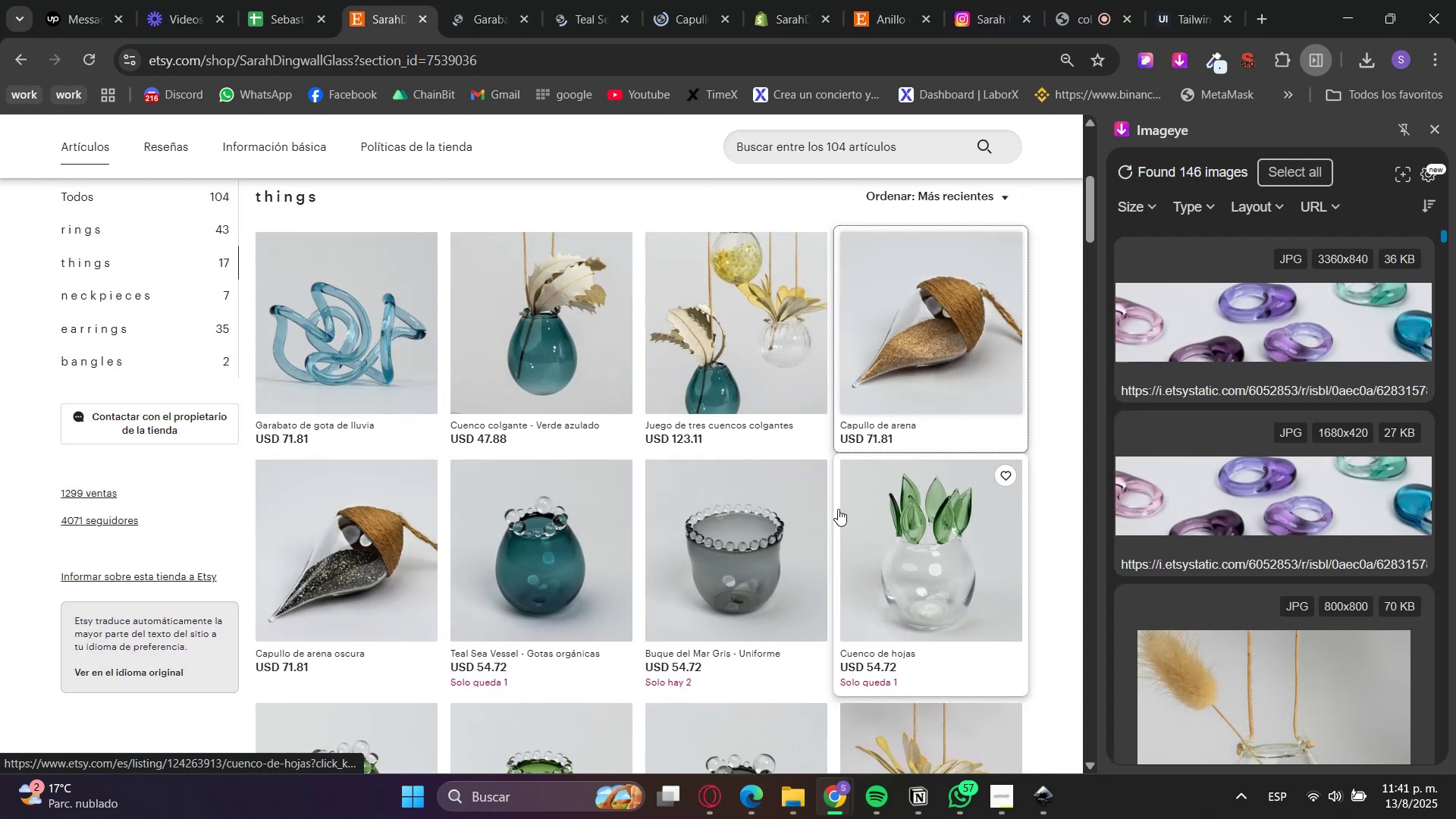 
scroll: coordinate [848, 522], scroll_direction: down, amount: 5.0
 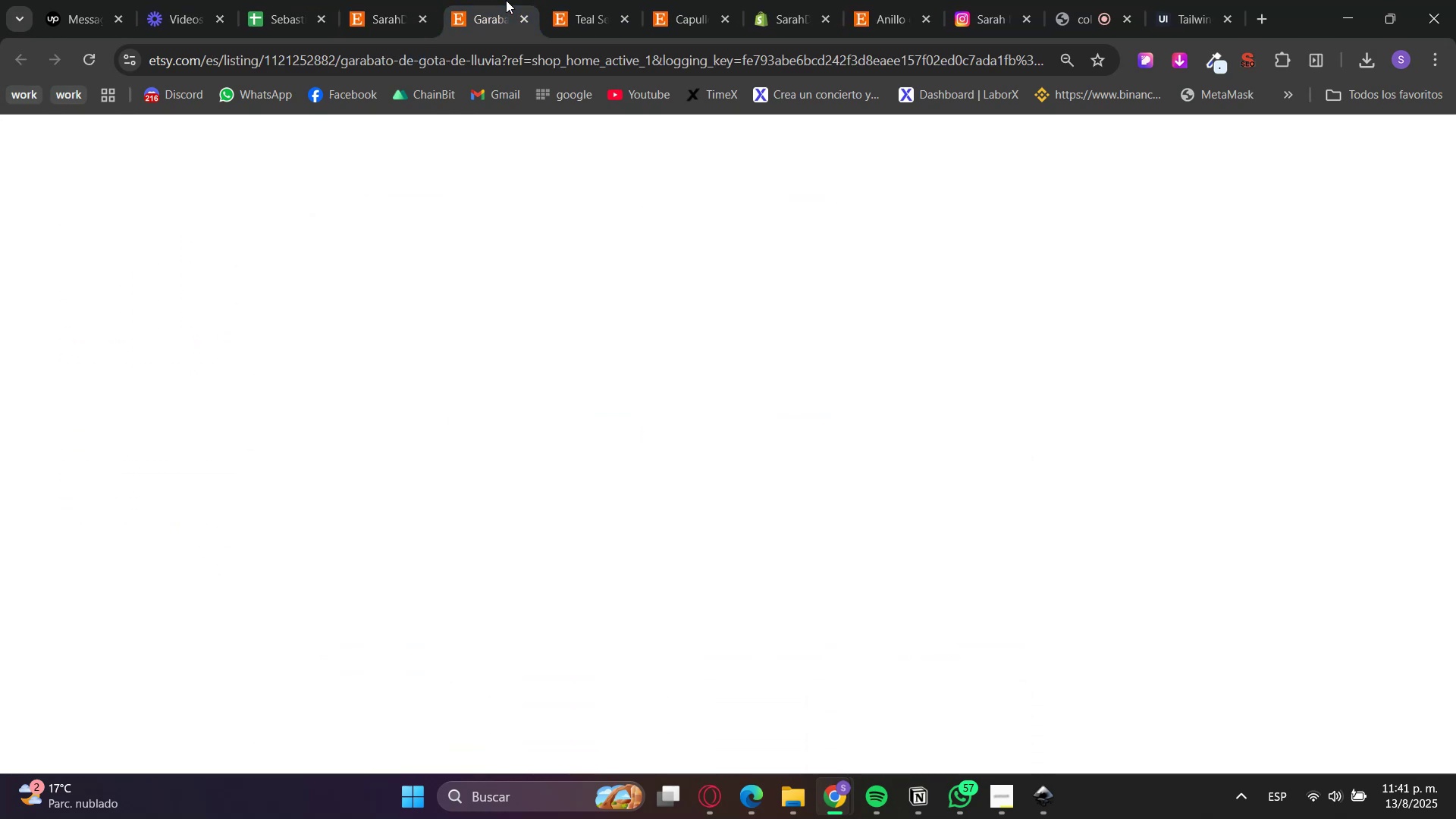 
double_click([583, 0])
 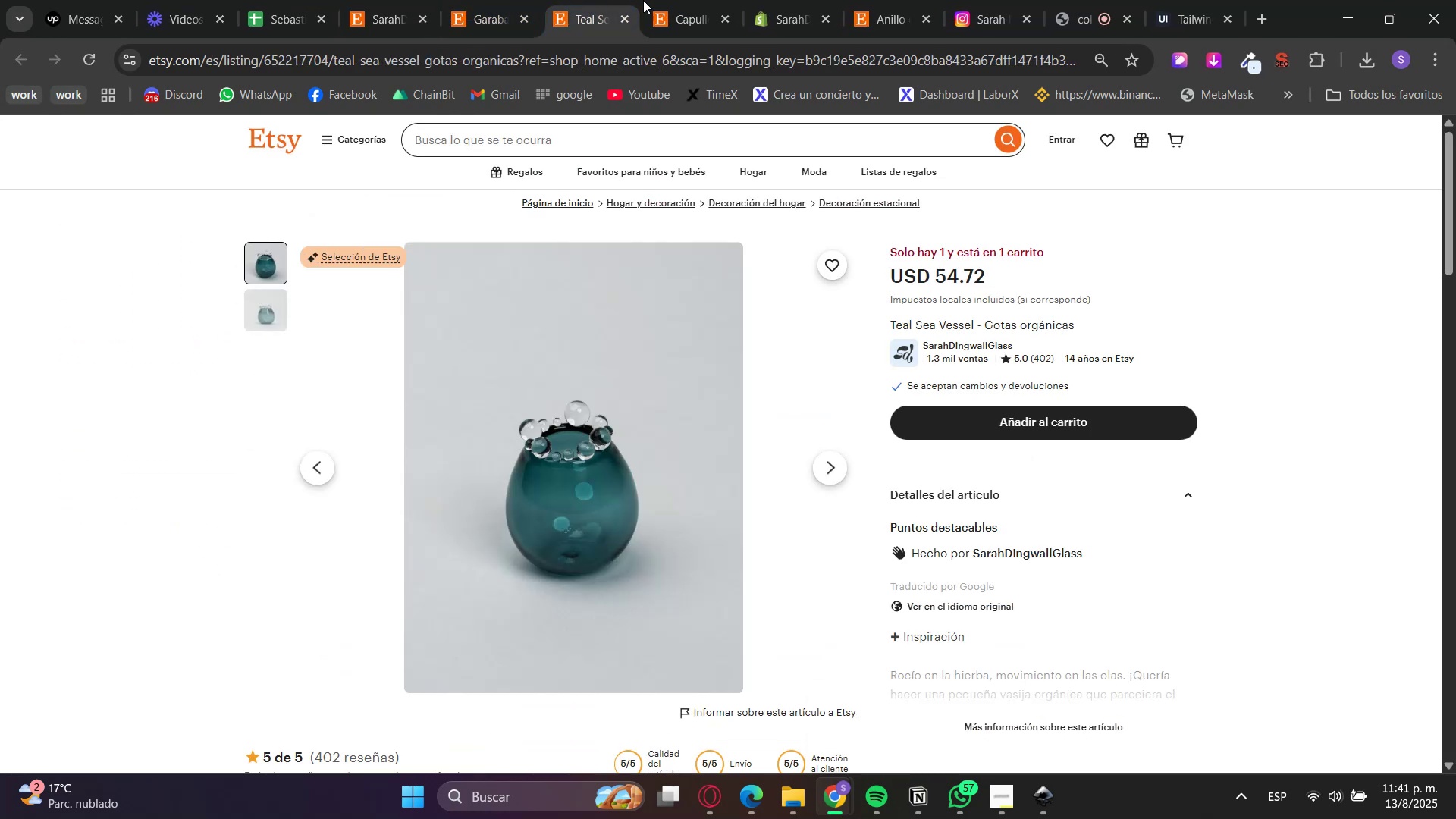 
triple_click([676, 0])
 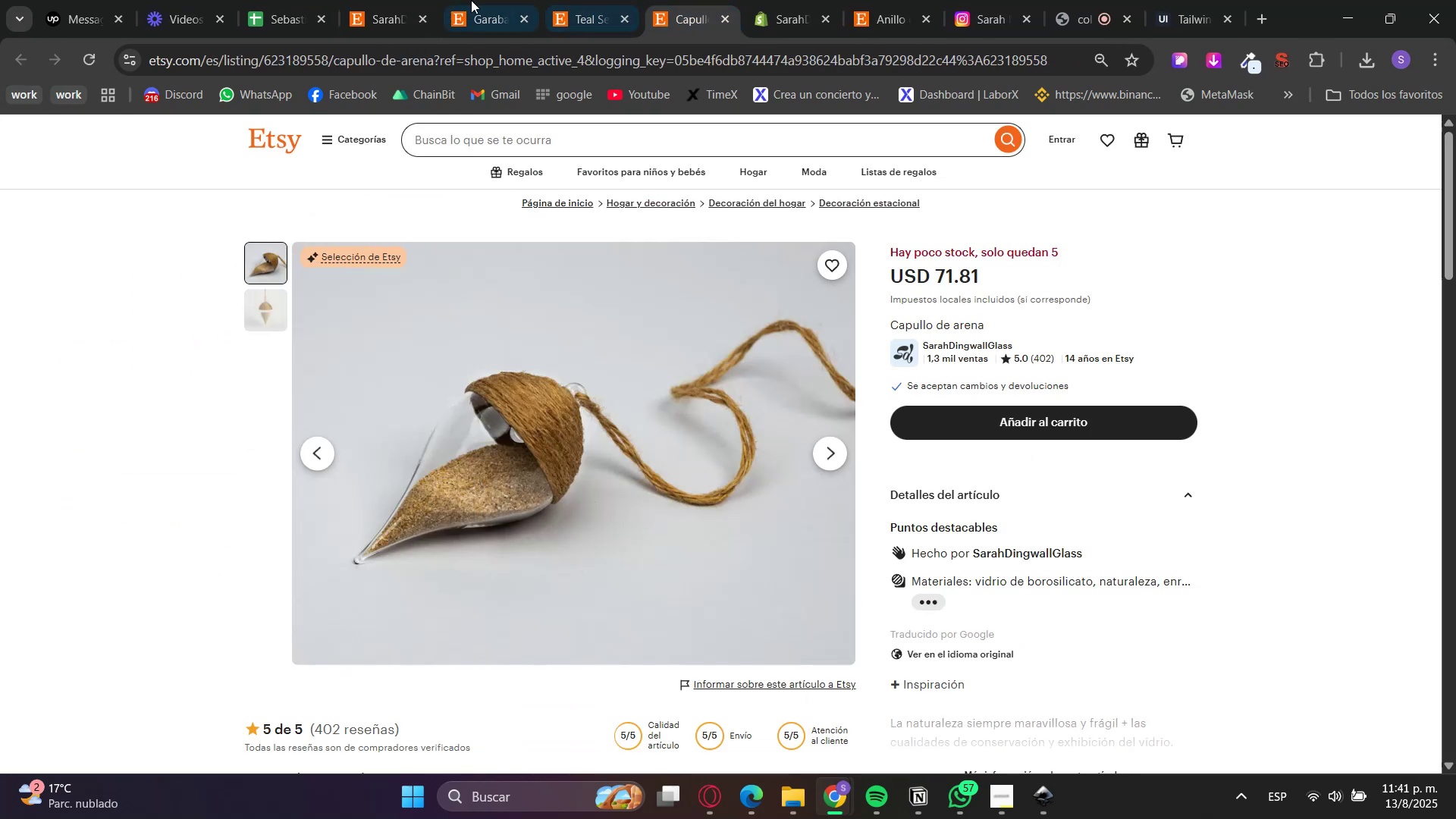 
triple_click([402, 0])
 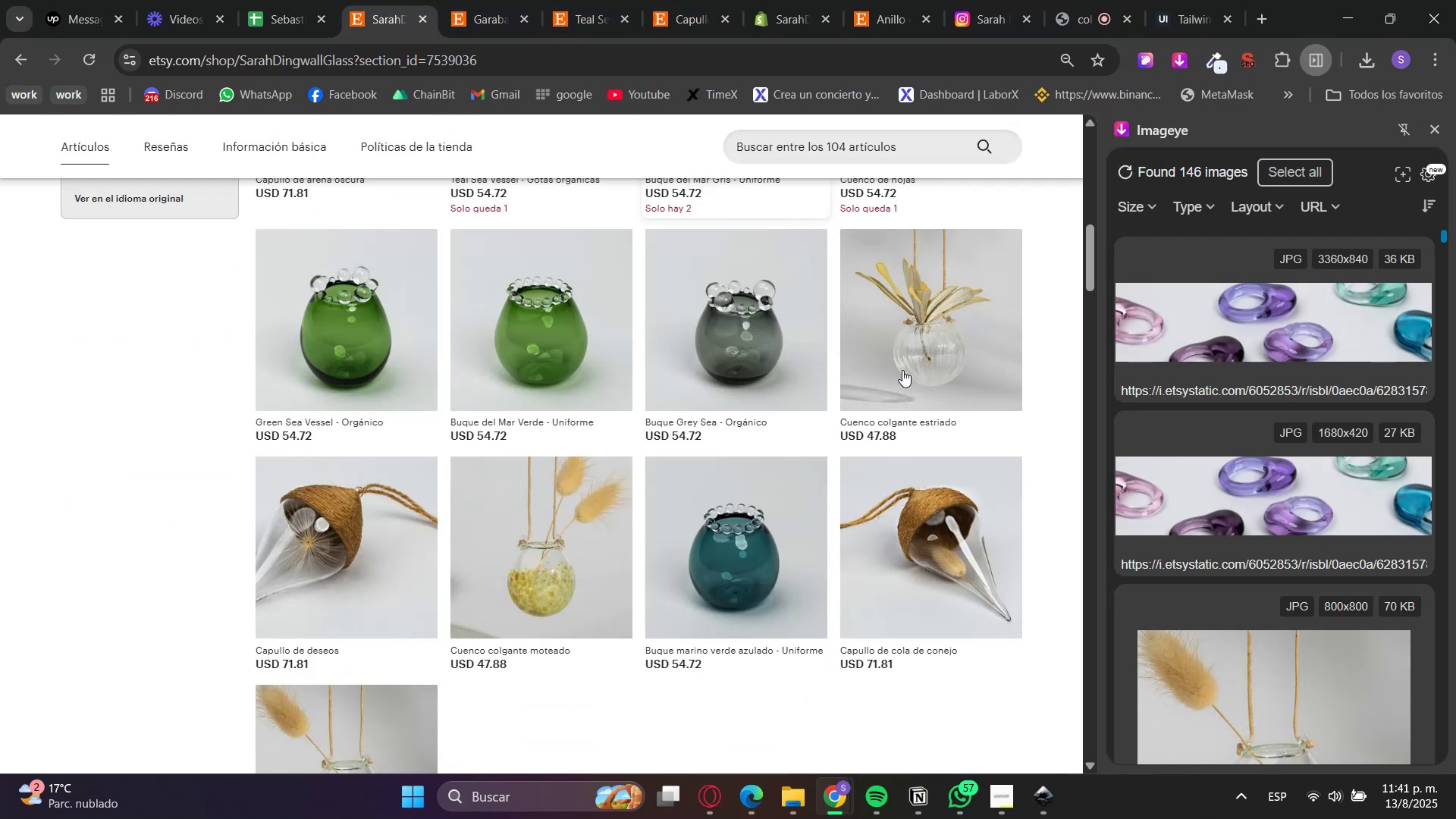 
scroll: coordinate [890, 616], scroll_direction: down, amount: 3.0
 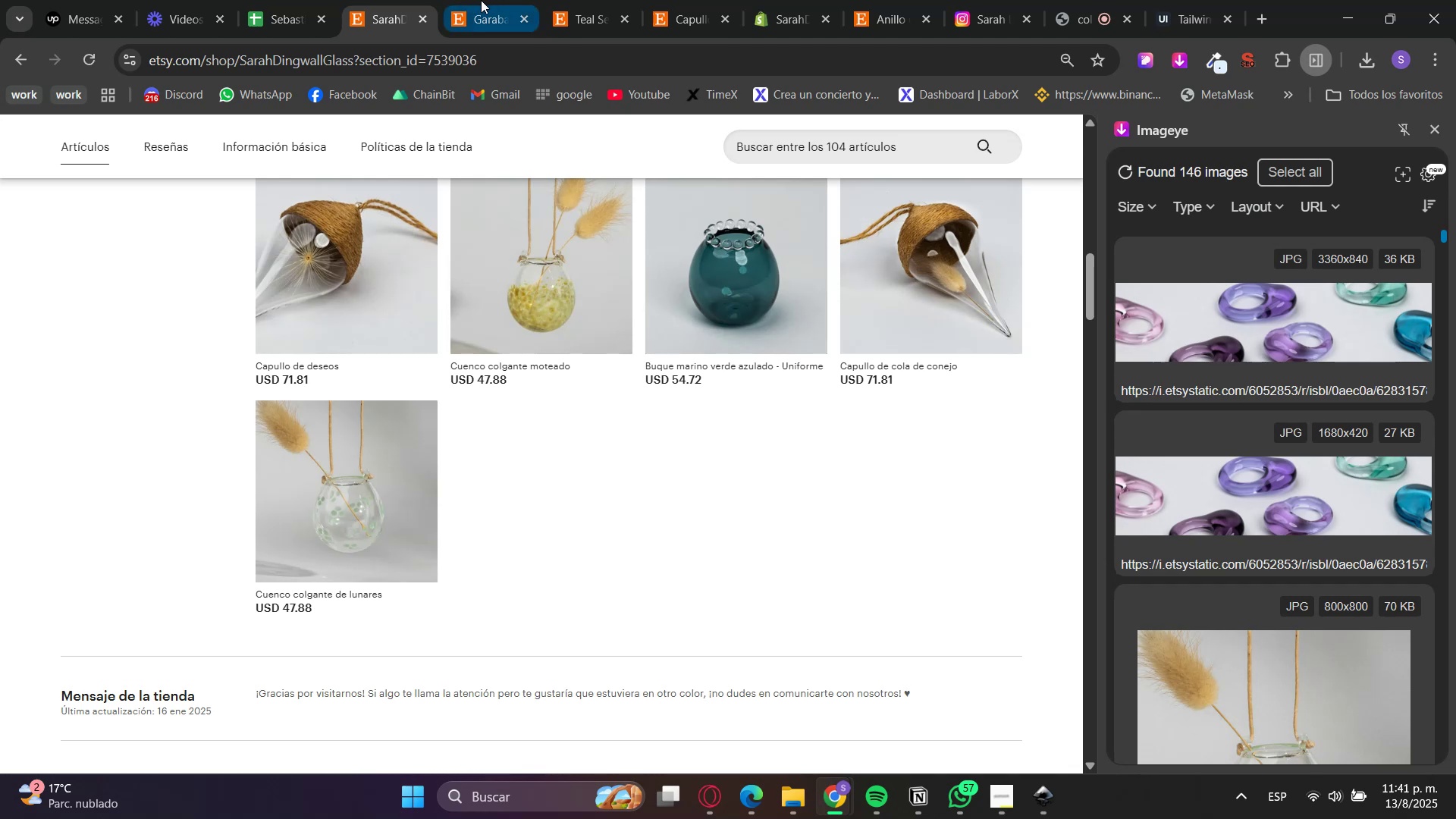 
double_click([590, 0])
 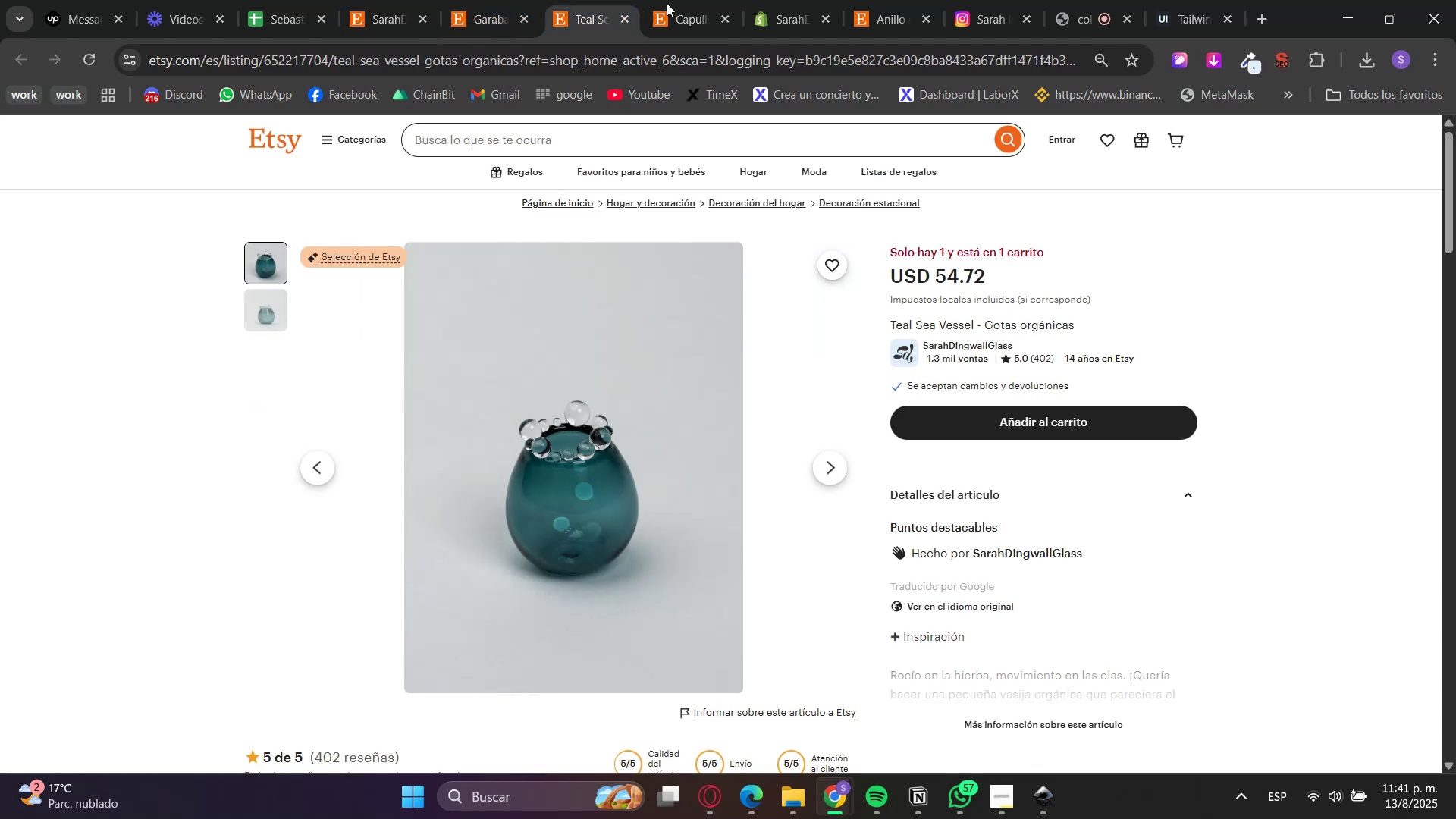 
triple_click([703, 3])
 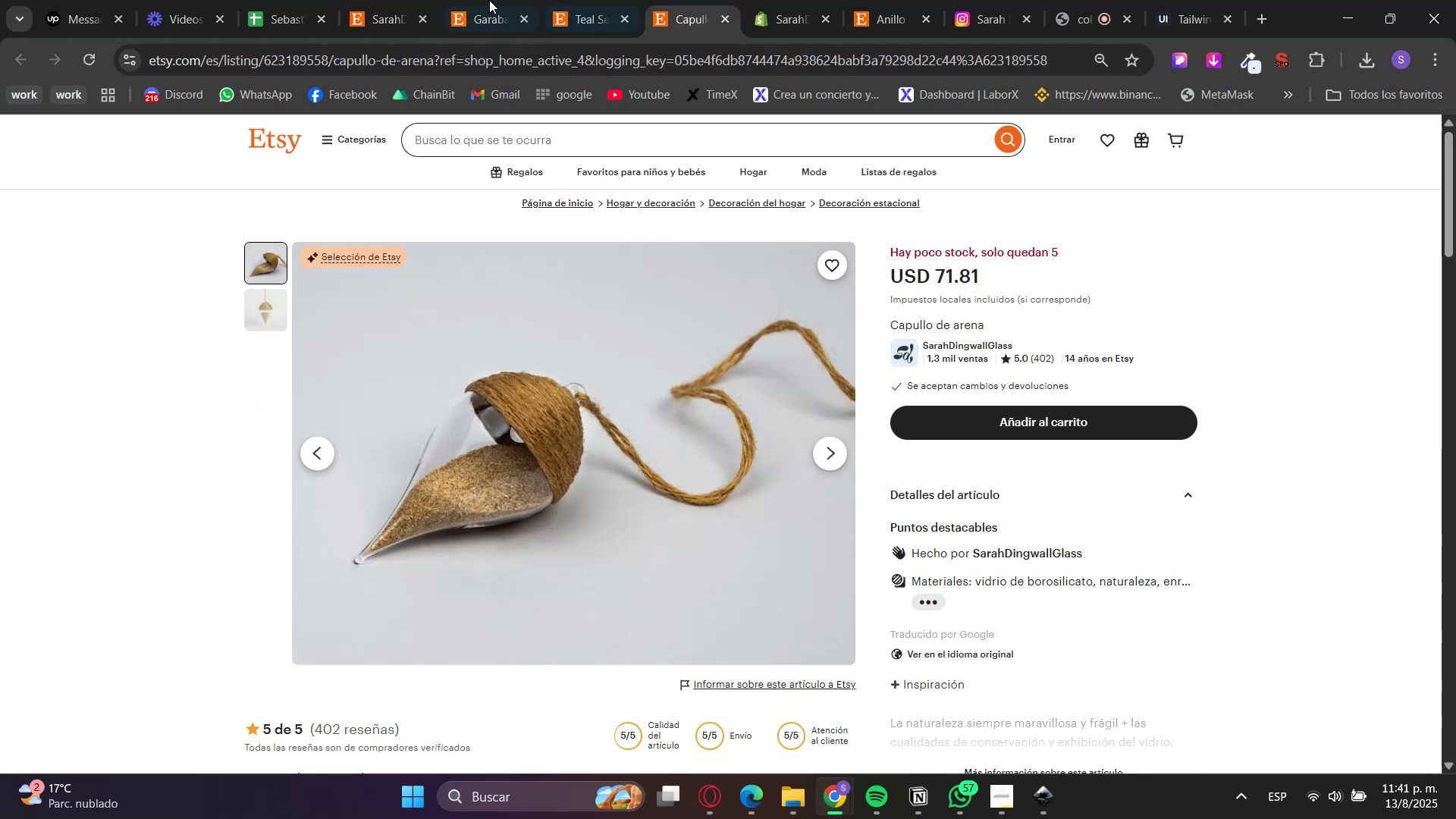 
triple_click([367, 0])
 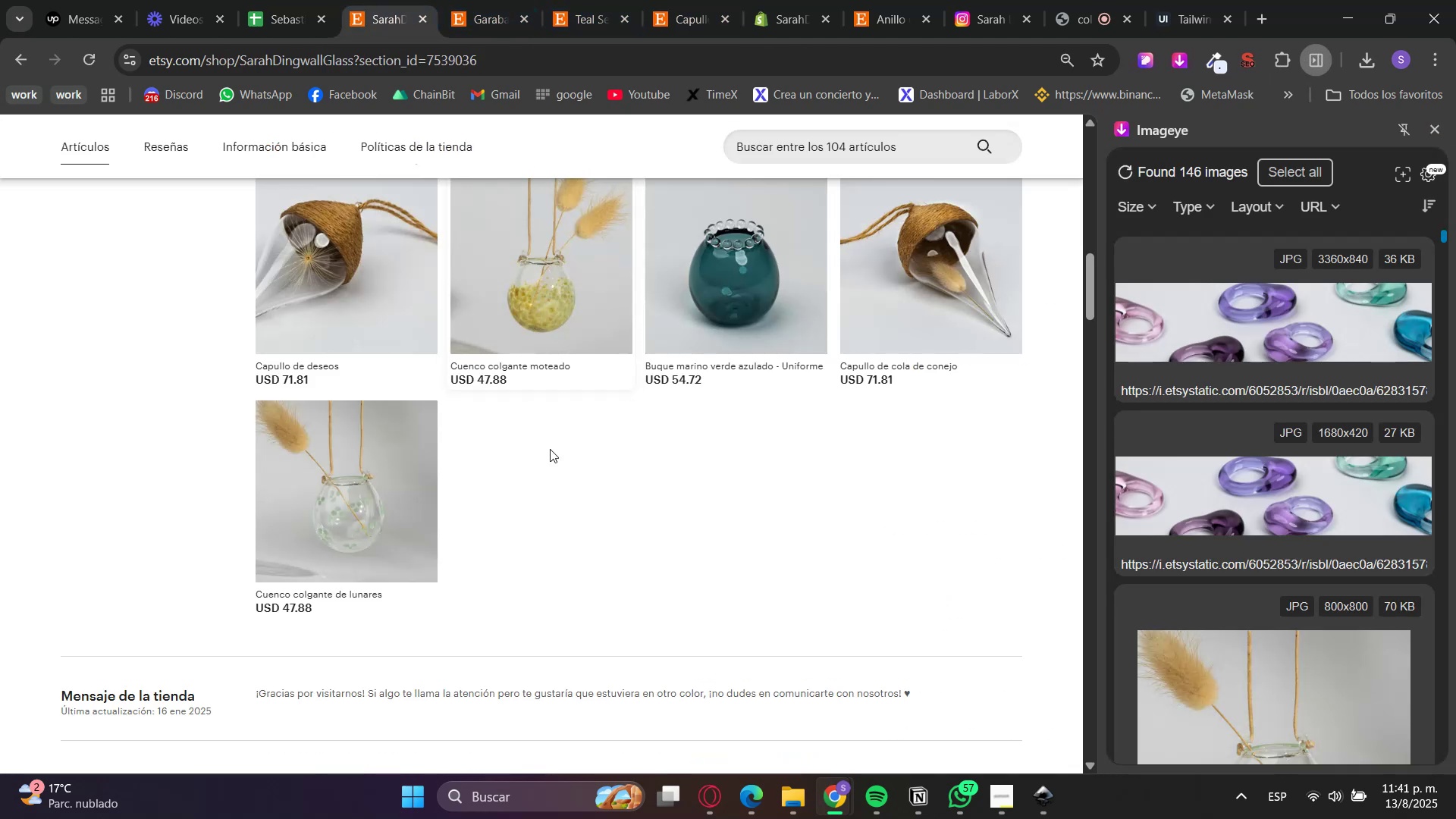 
scroll: coordinate [581, 522], scroll_direction: up, amount: 1.0
 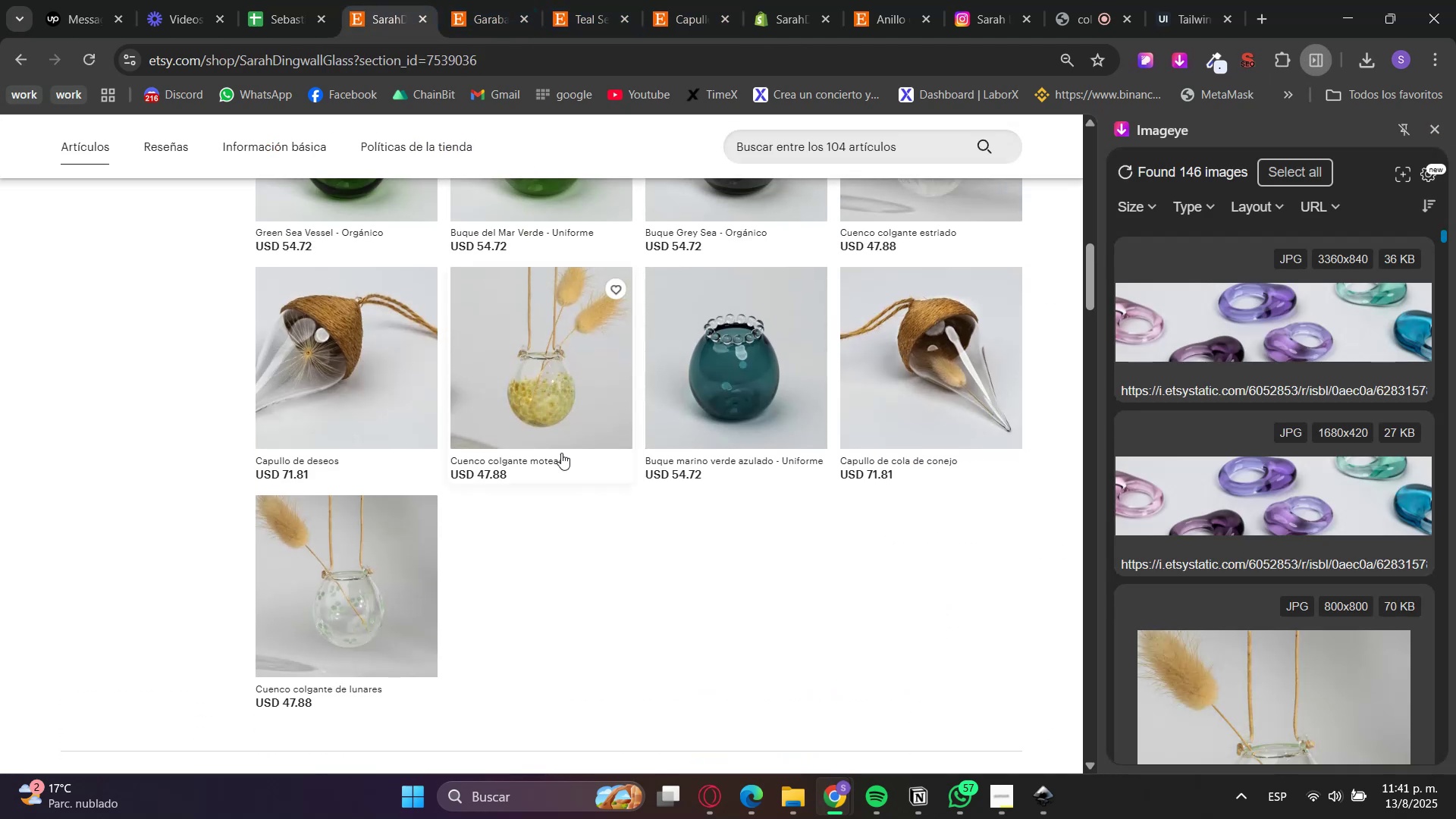 
hold_key(key=ControlLeft, duration=1.53)
 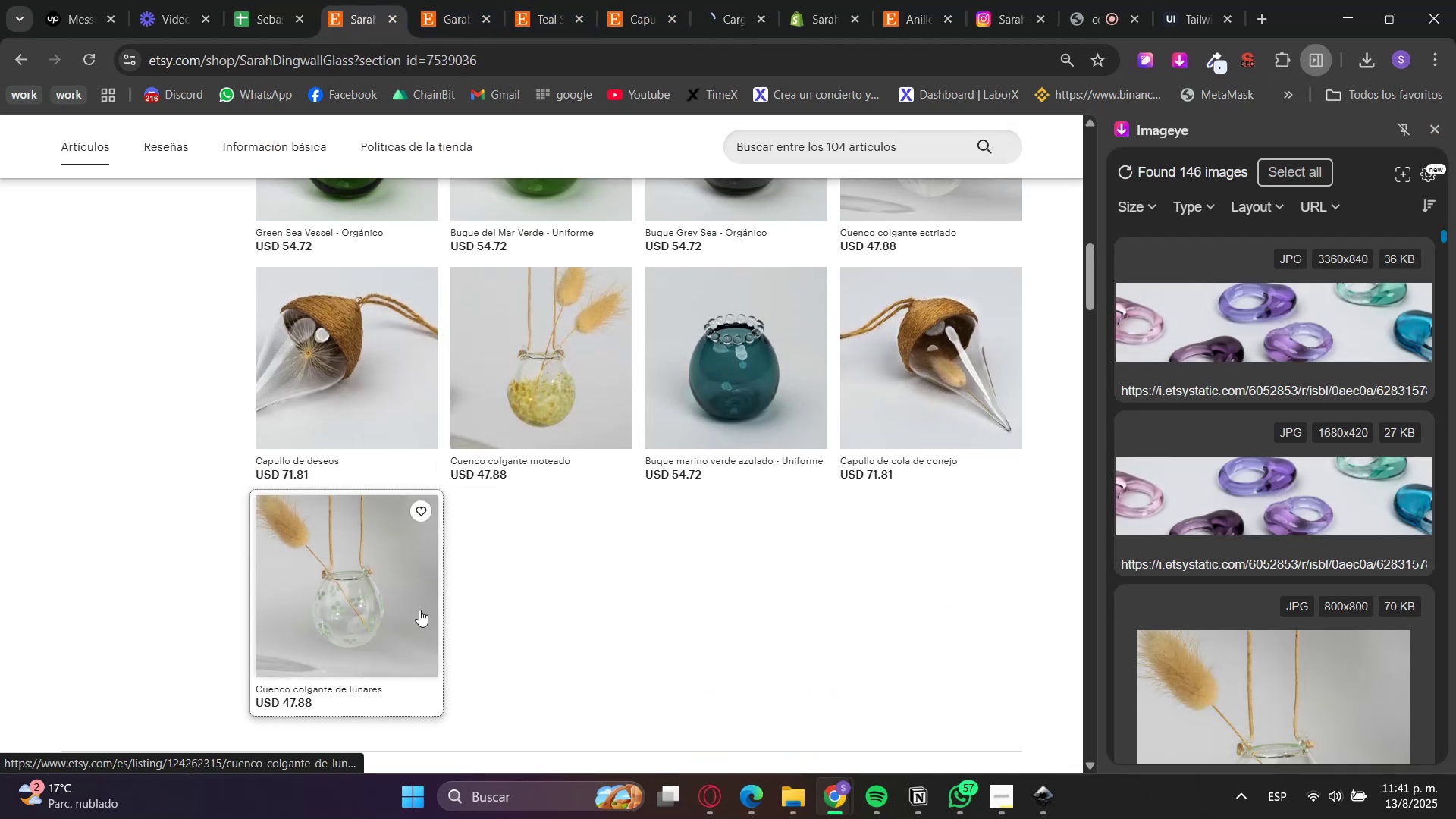 
hold_key(key=ControlLeft, duration=0.48)
left_click([378, 620])
 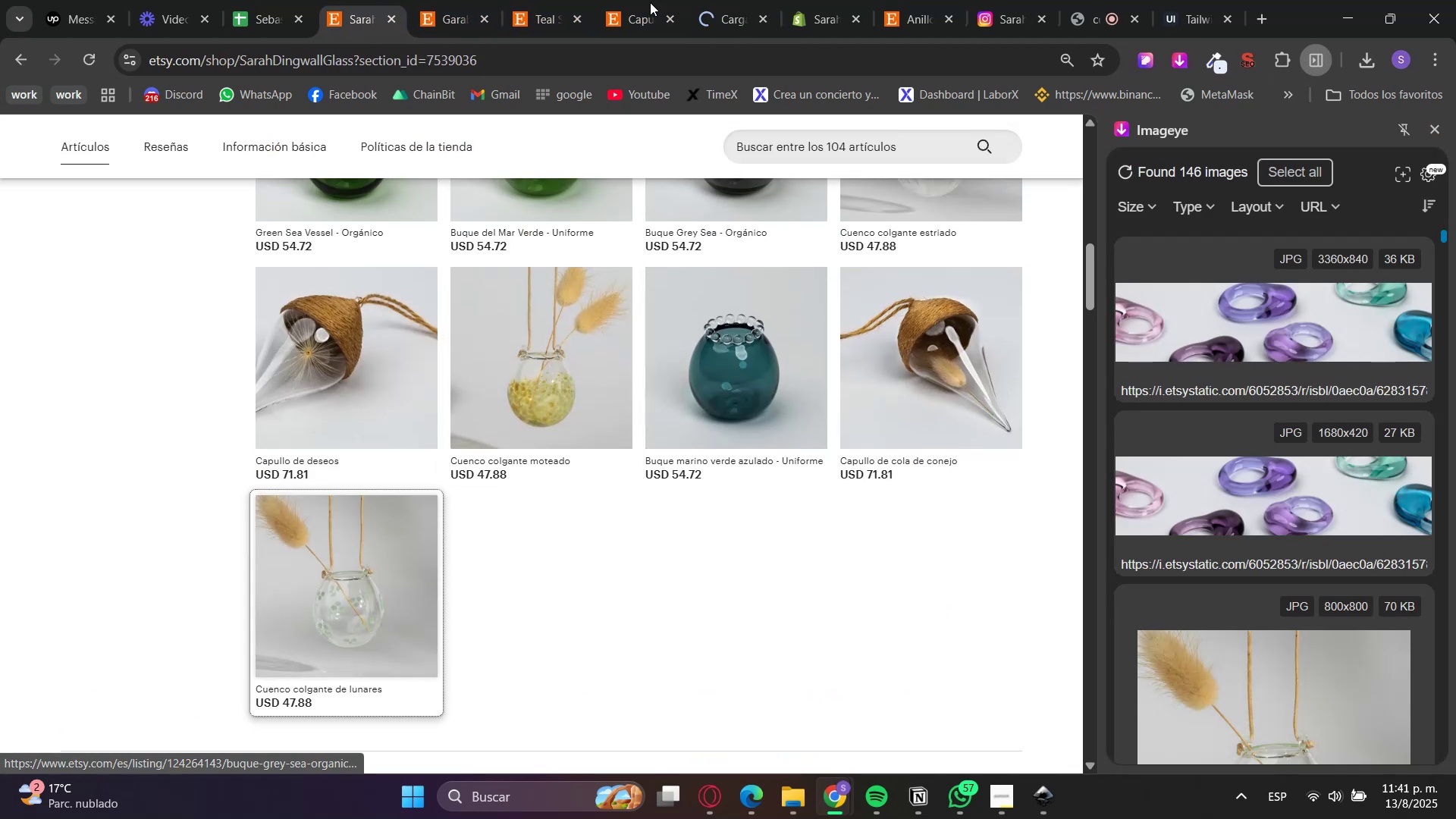 
left_click([482, 0])
 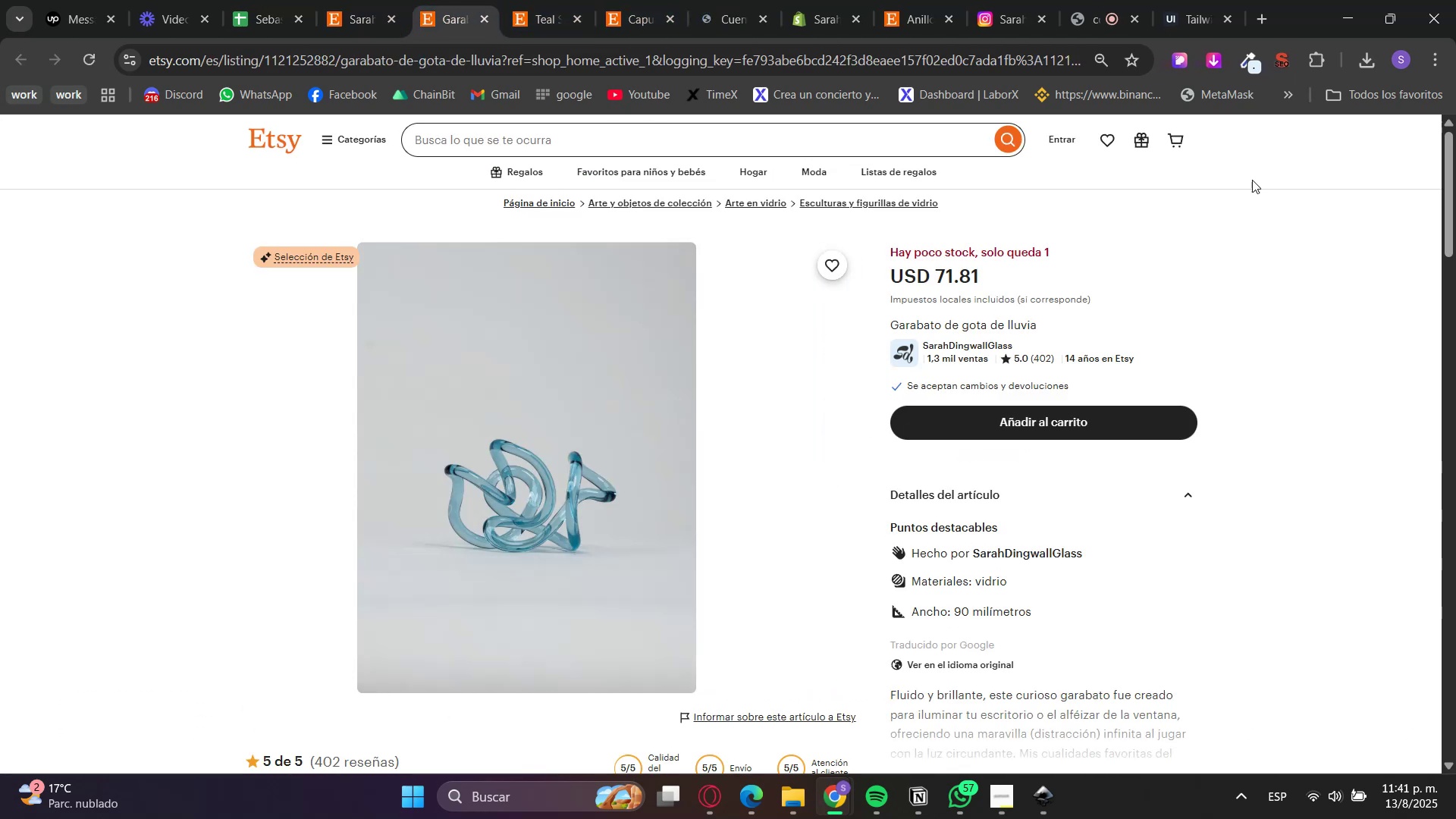 
left_click([1210, 63])
 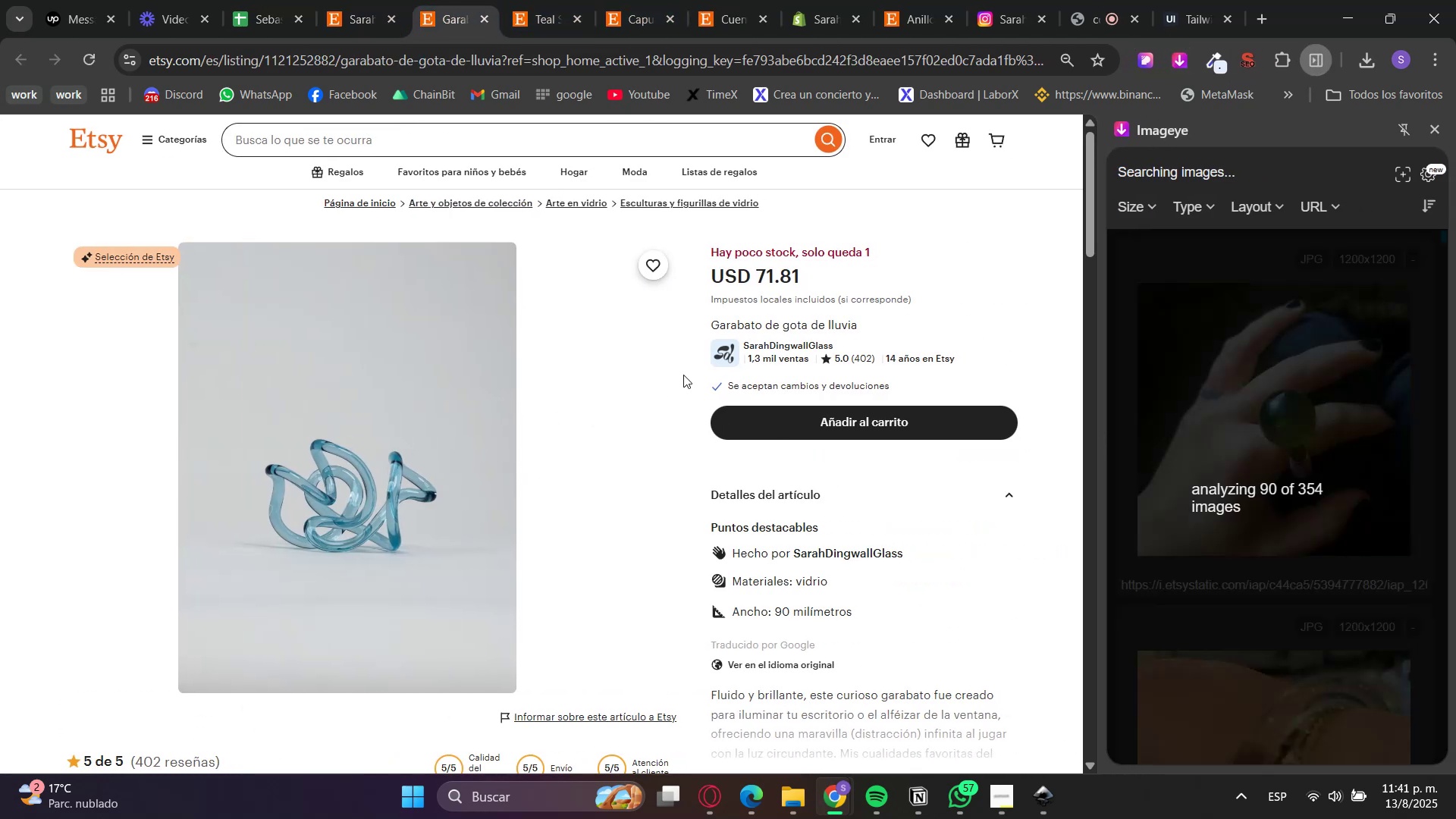 
scroll: coordinate [801, 497], scroll_direction: down, amount: 1.0
 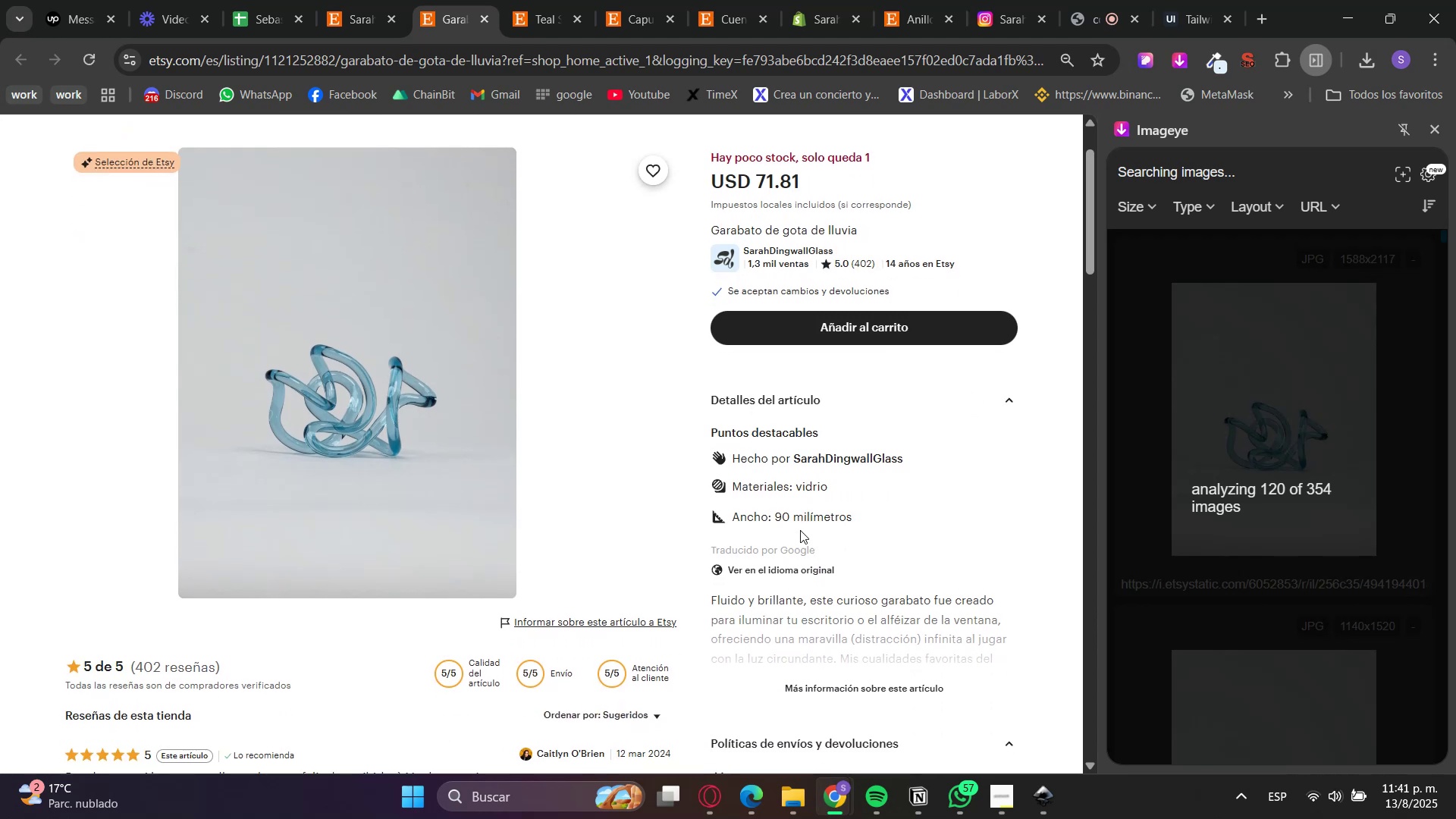 
left_click([786, 566])
 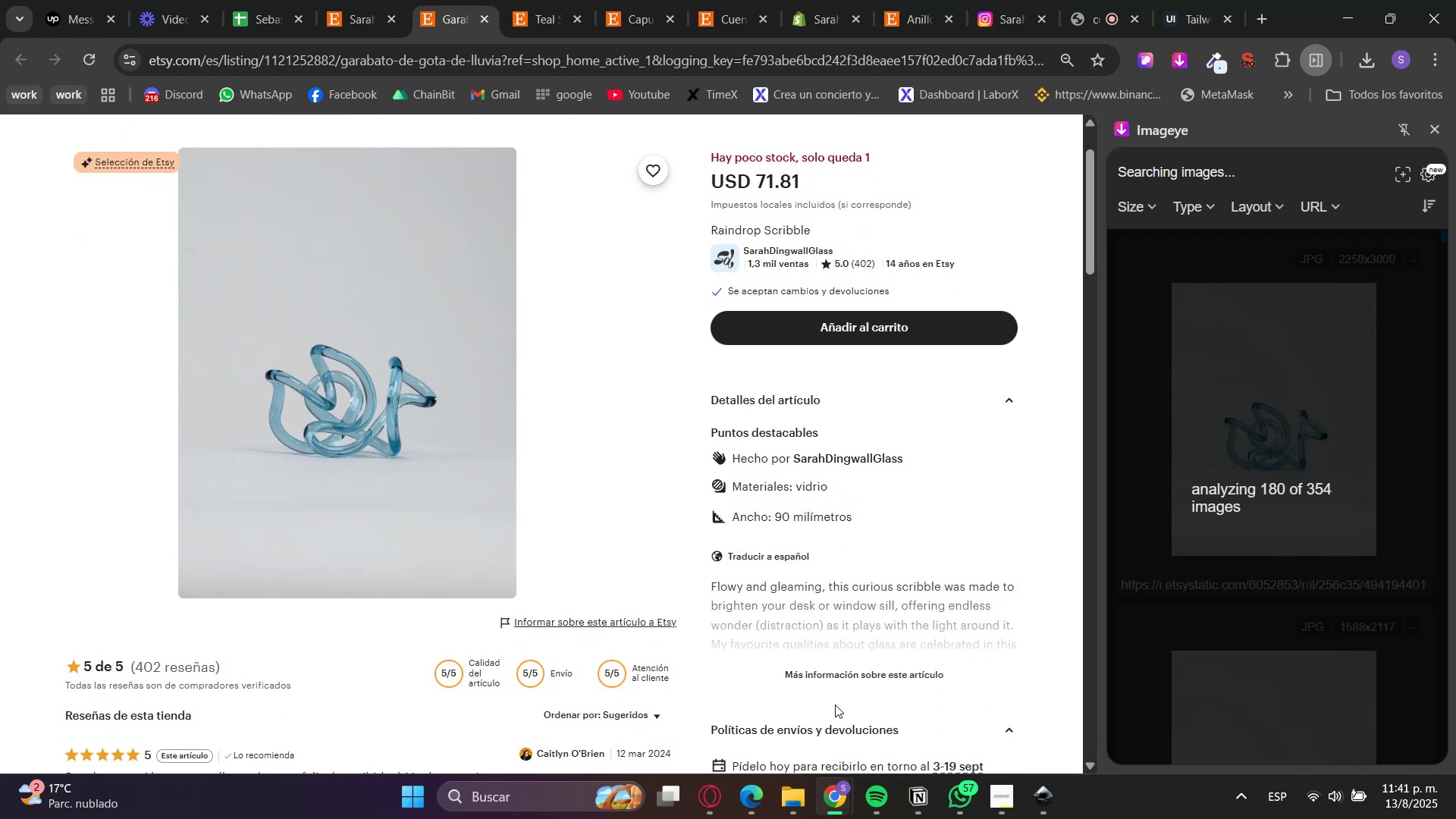 
left_click([833, 677])
 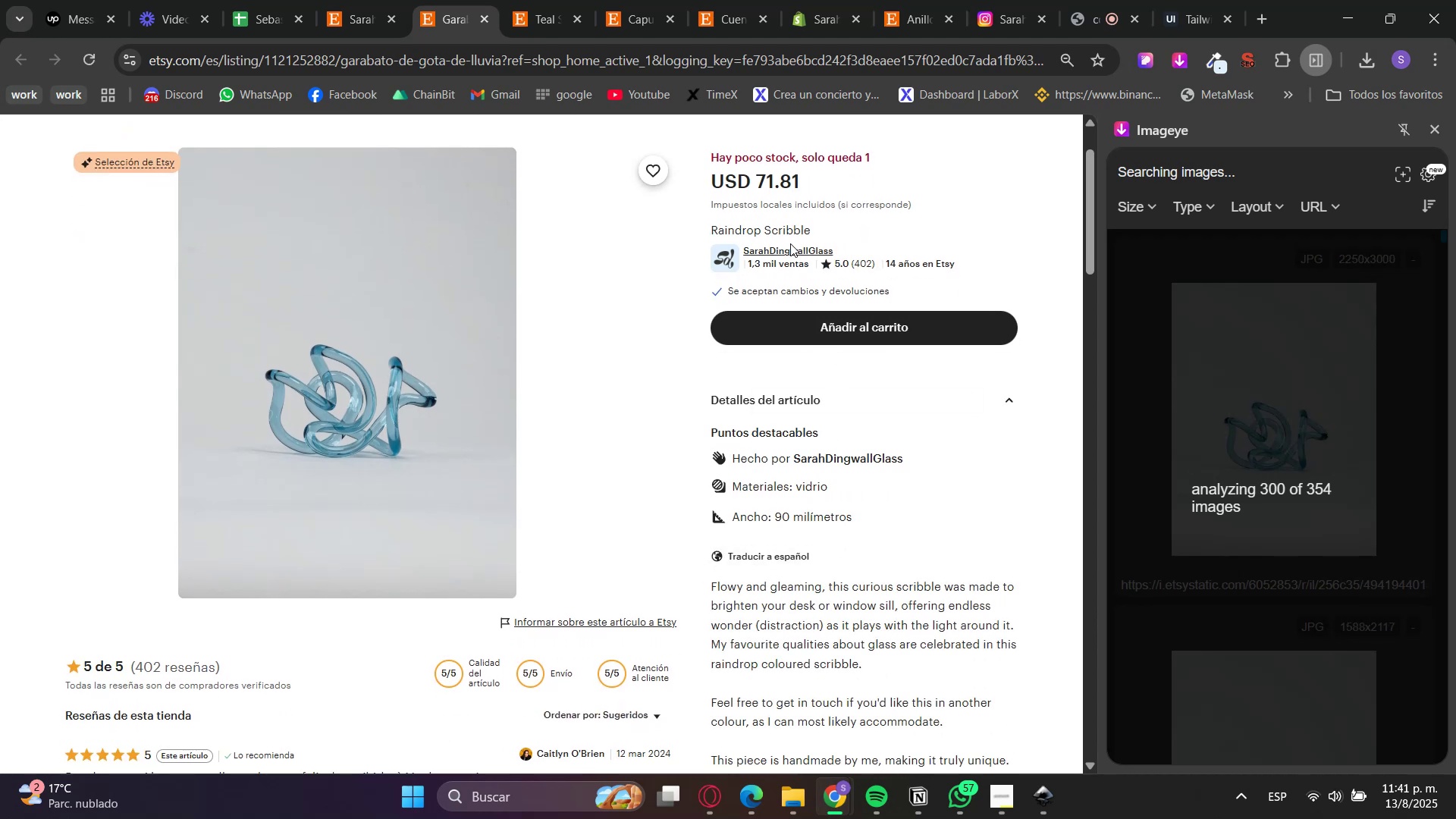 
double_click([786, 237])
 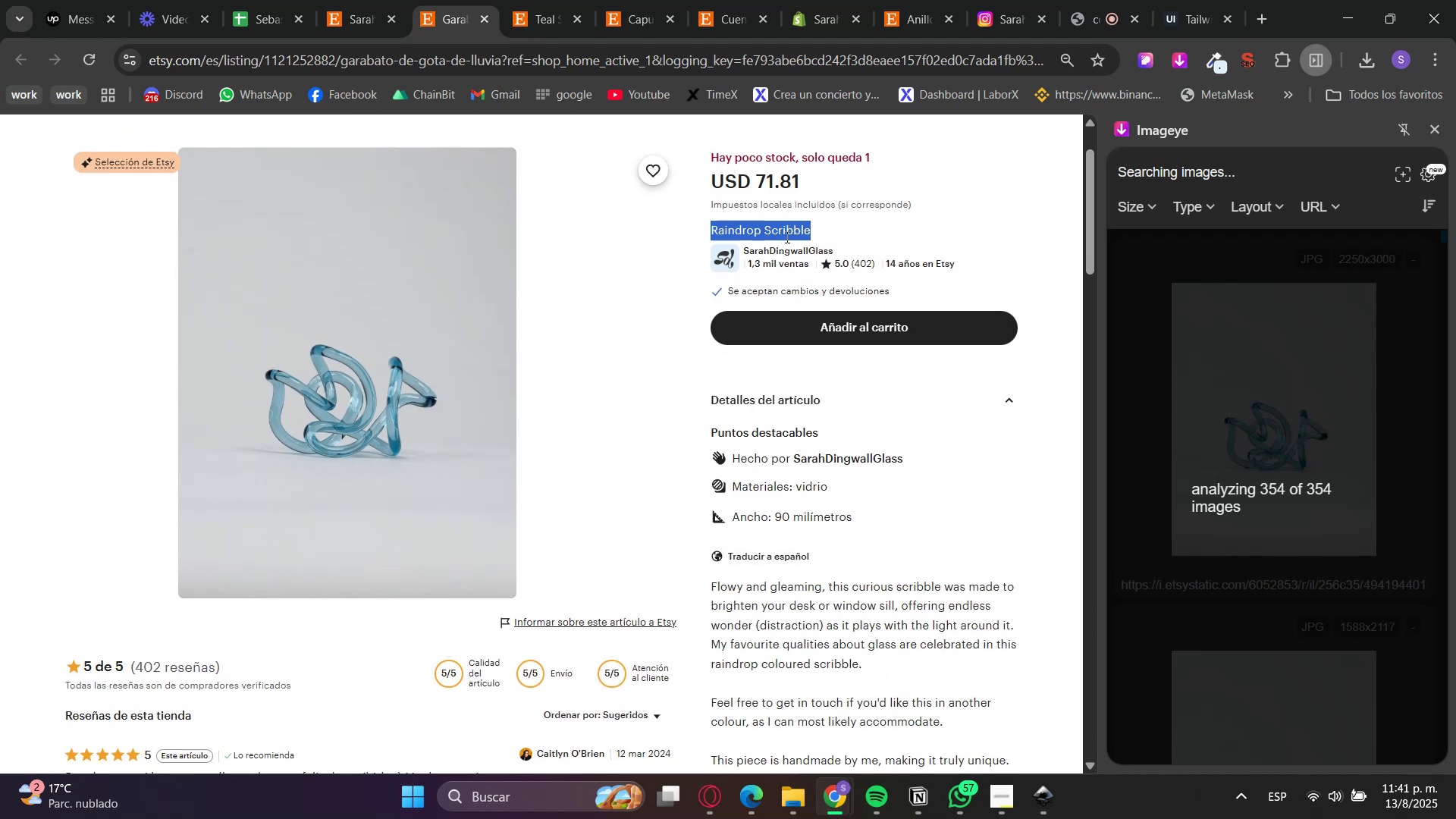 
triple_click([786, 237])
 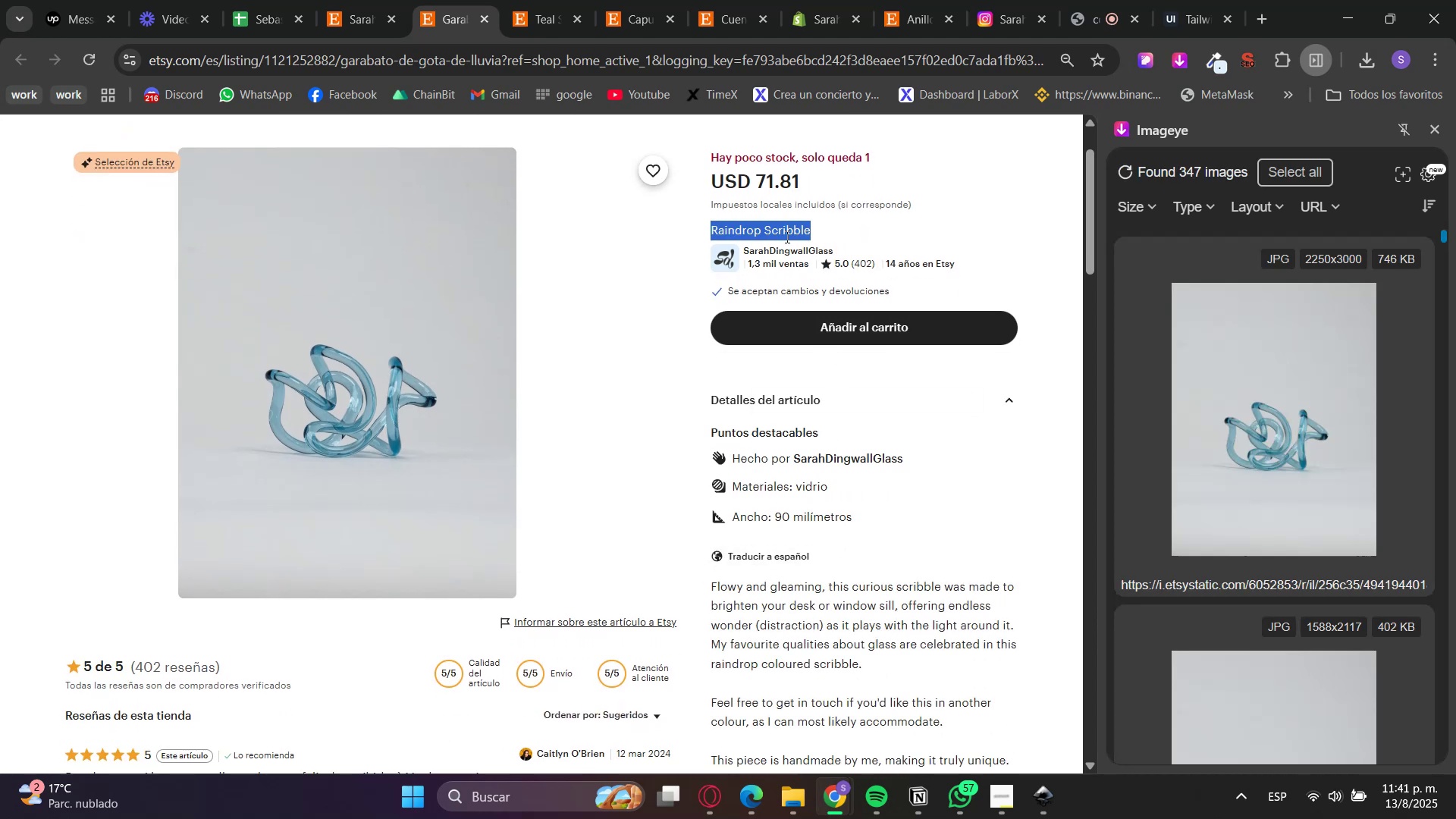 
key(Control+C)
 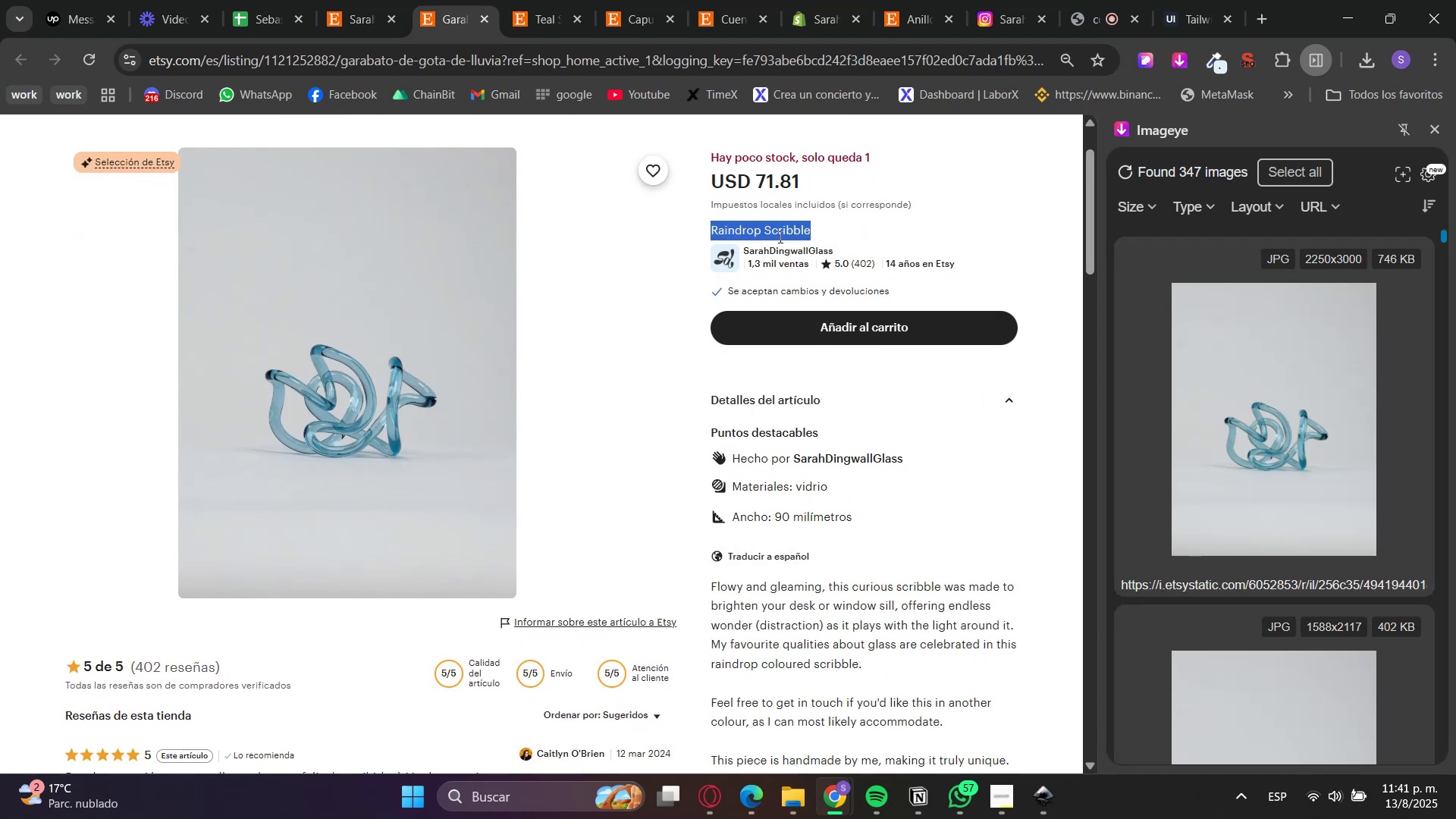 
key(Control+C)
 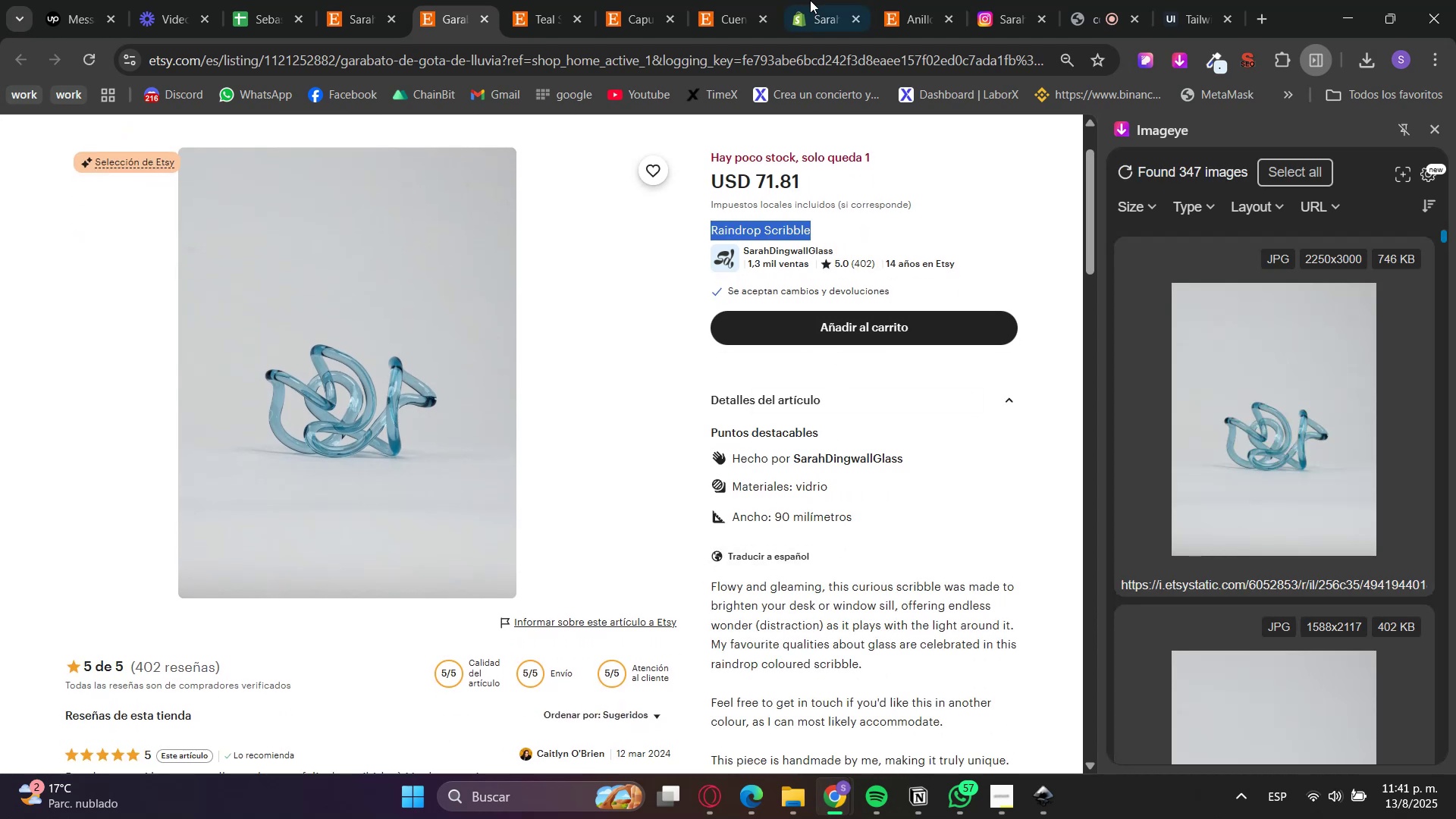 
left_click([815, 0])
 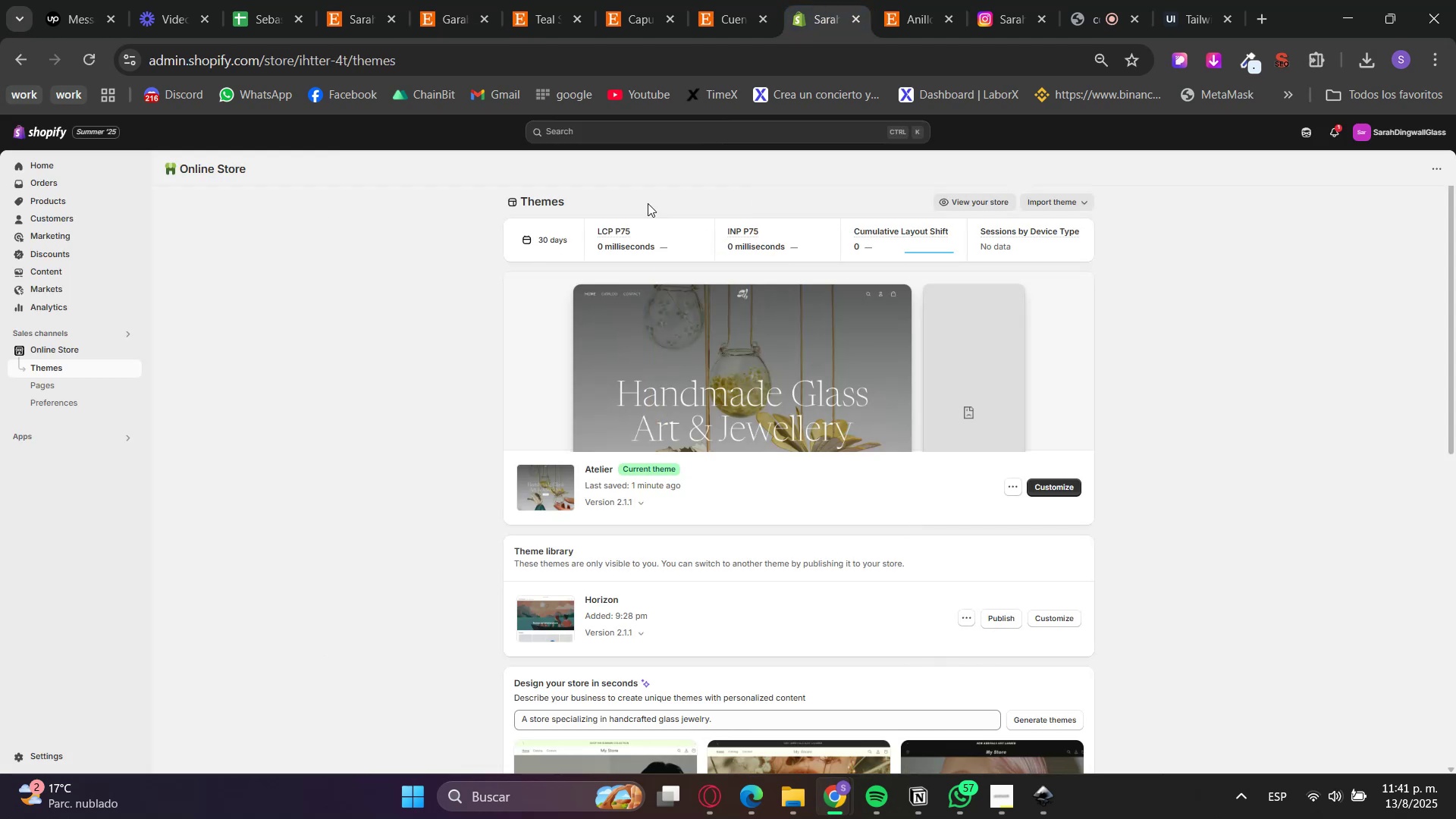 
hold_key(key=ControlLeft, duration=0.31)
 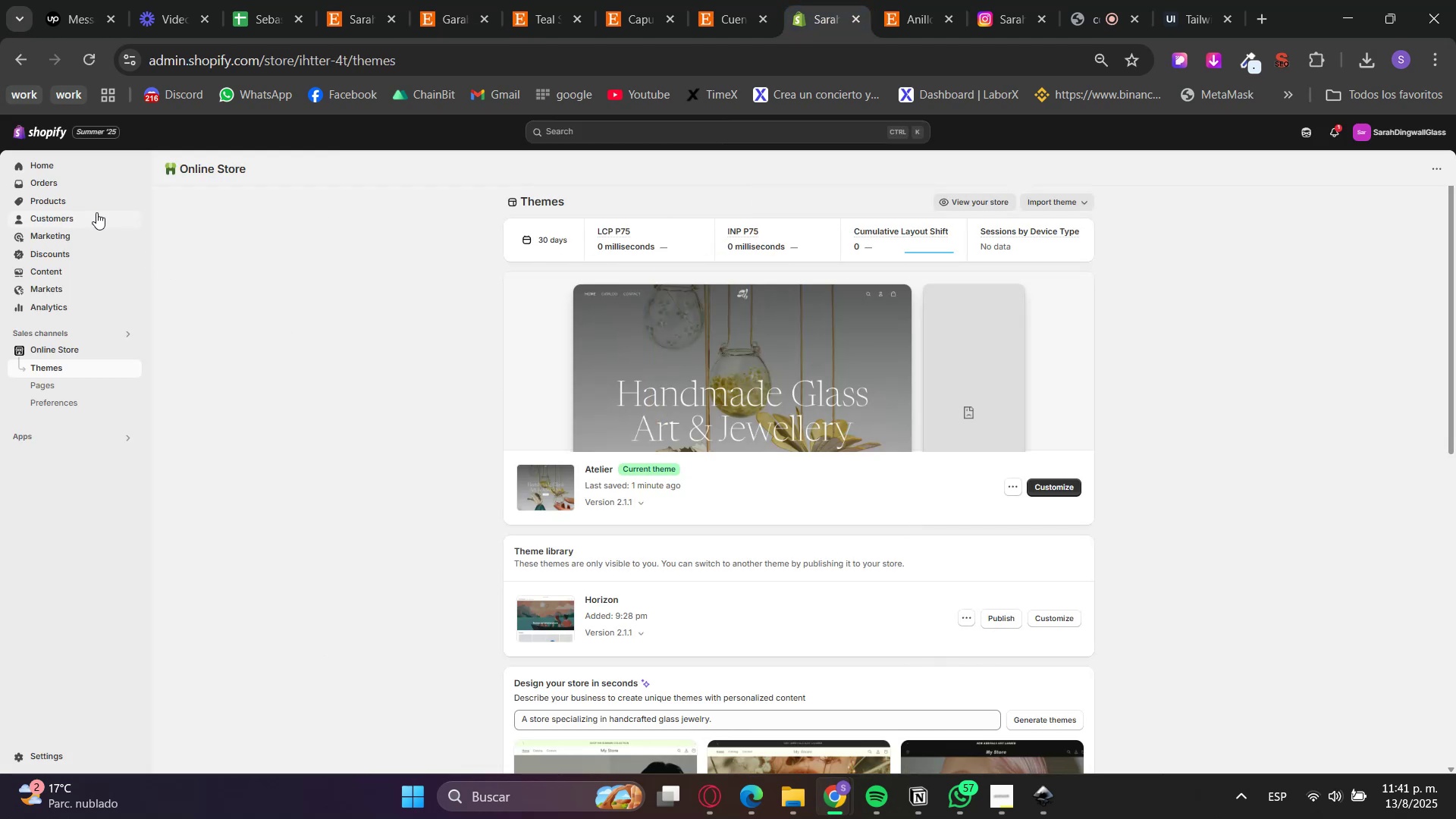 
left_click([86, 202])
 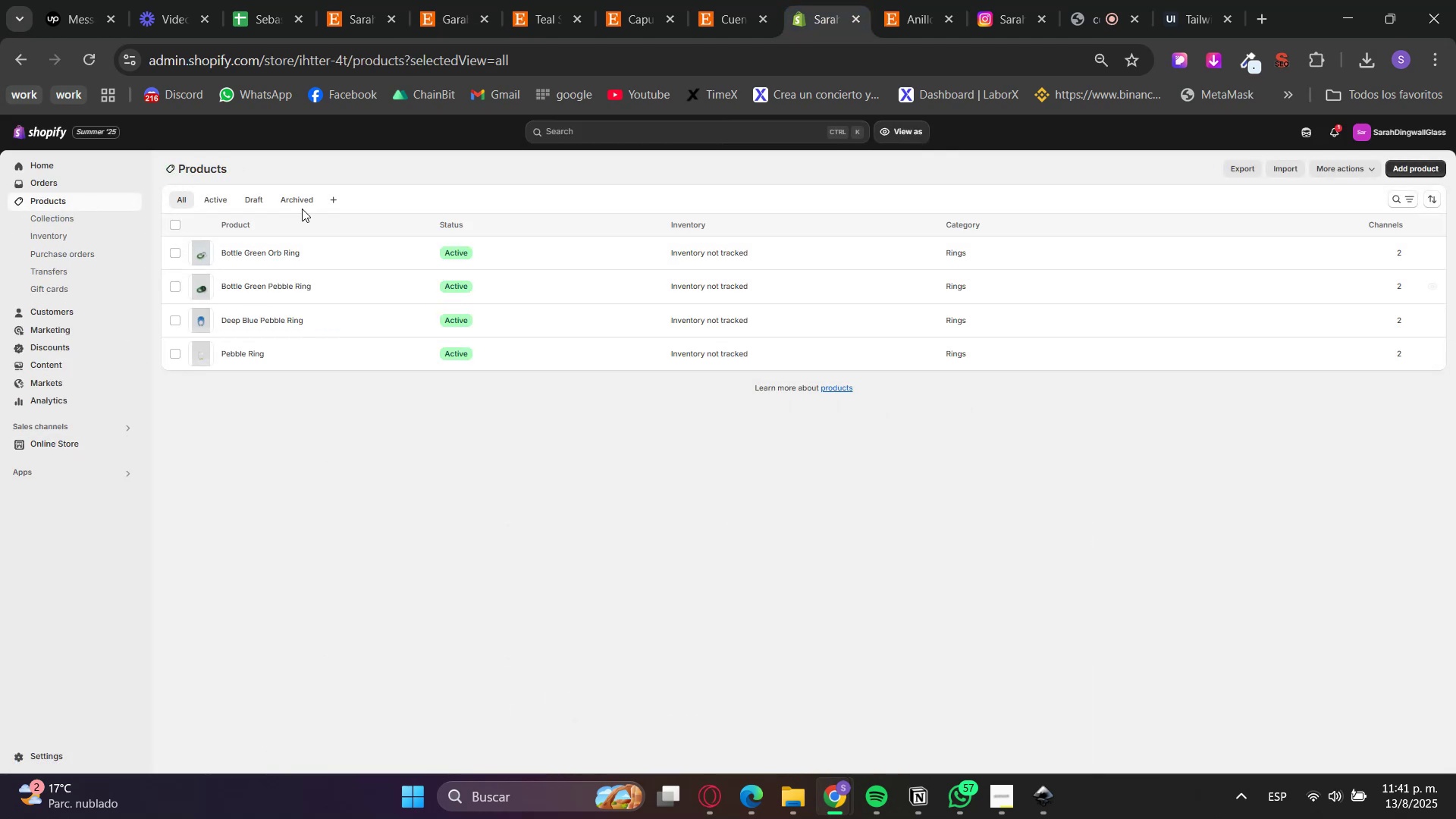 
left_click([1429, 165])
 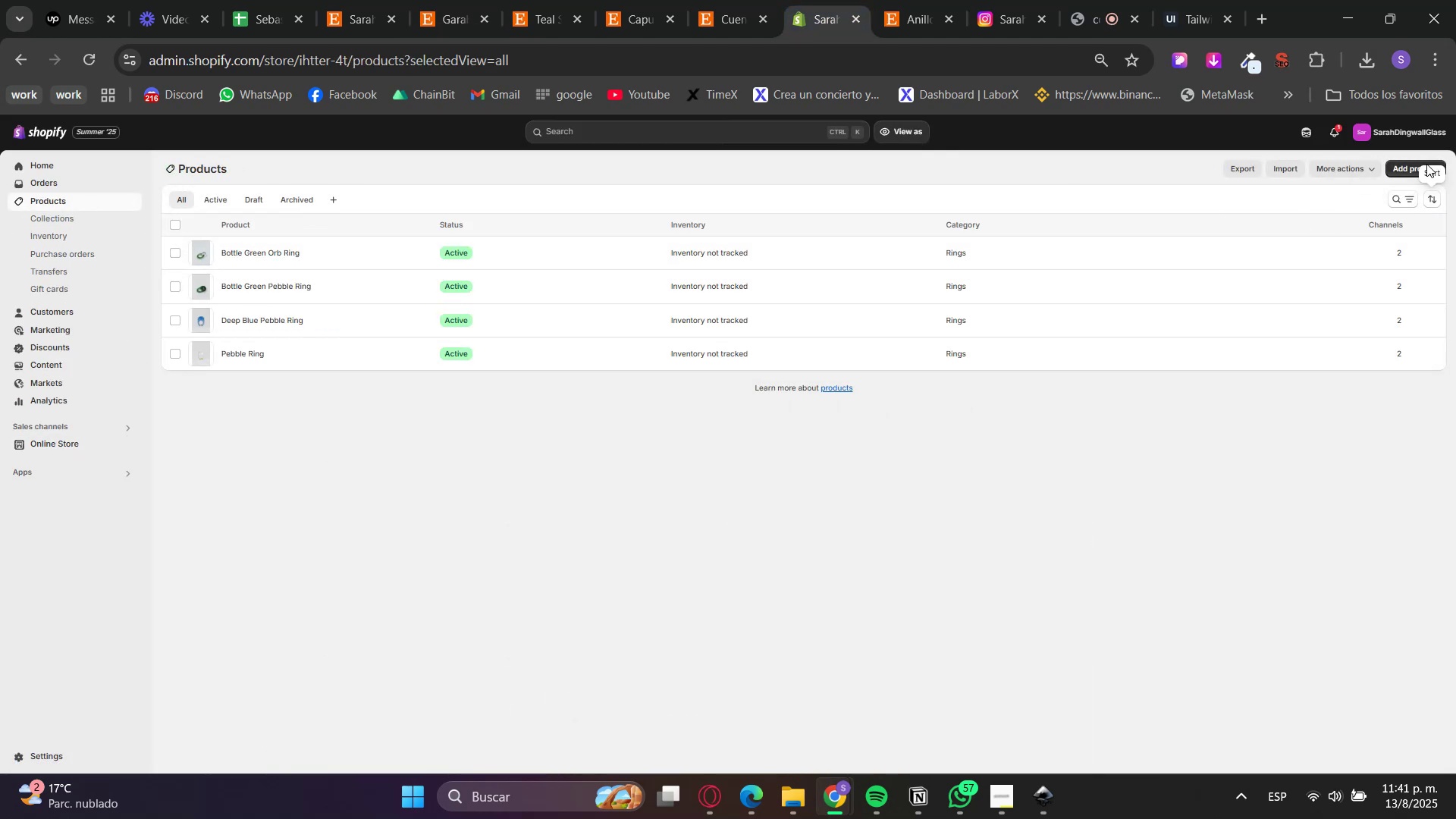 
double_click([1407, 165])
 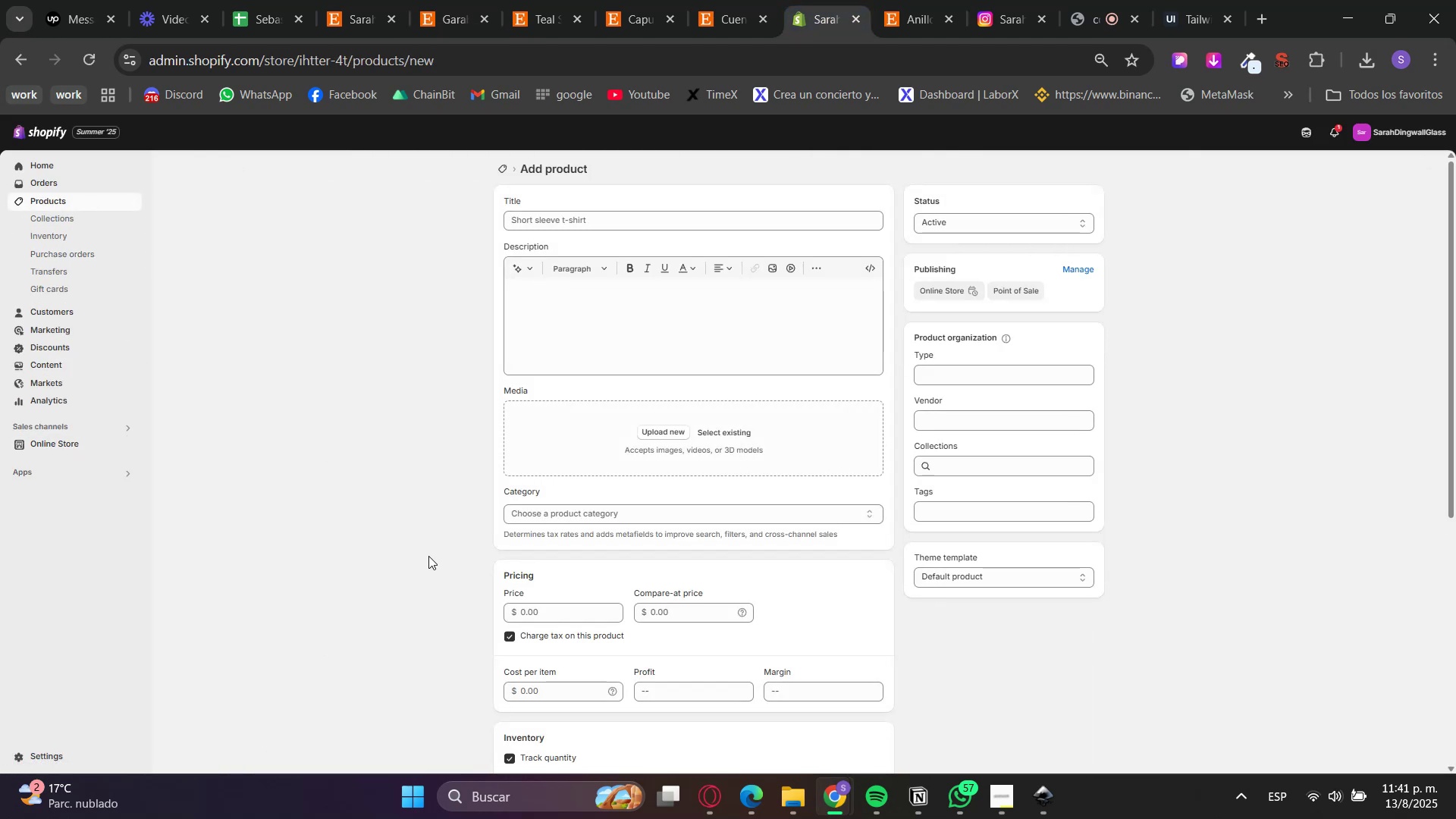 
key(Control+V)
 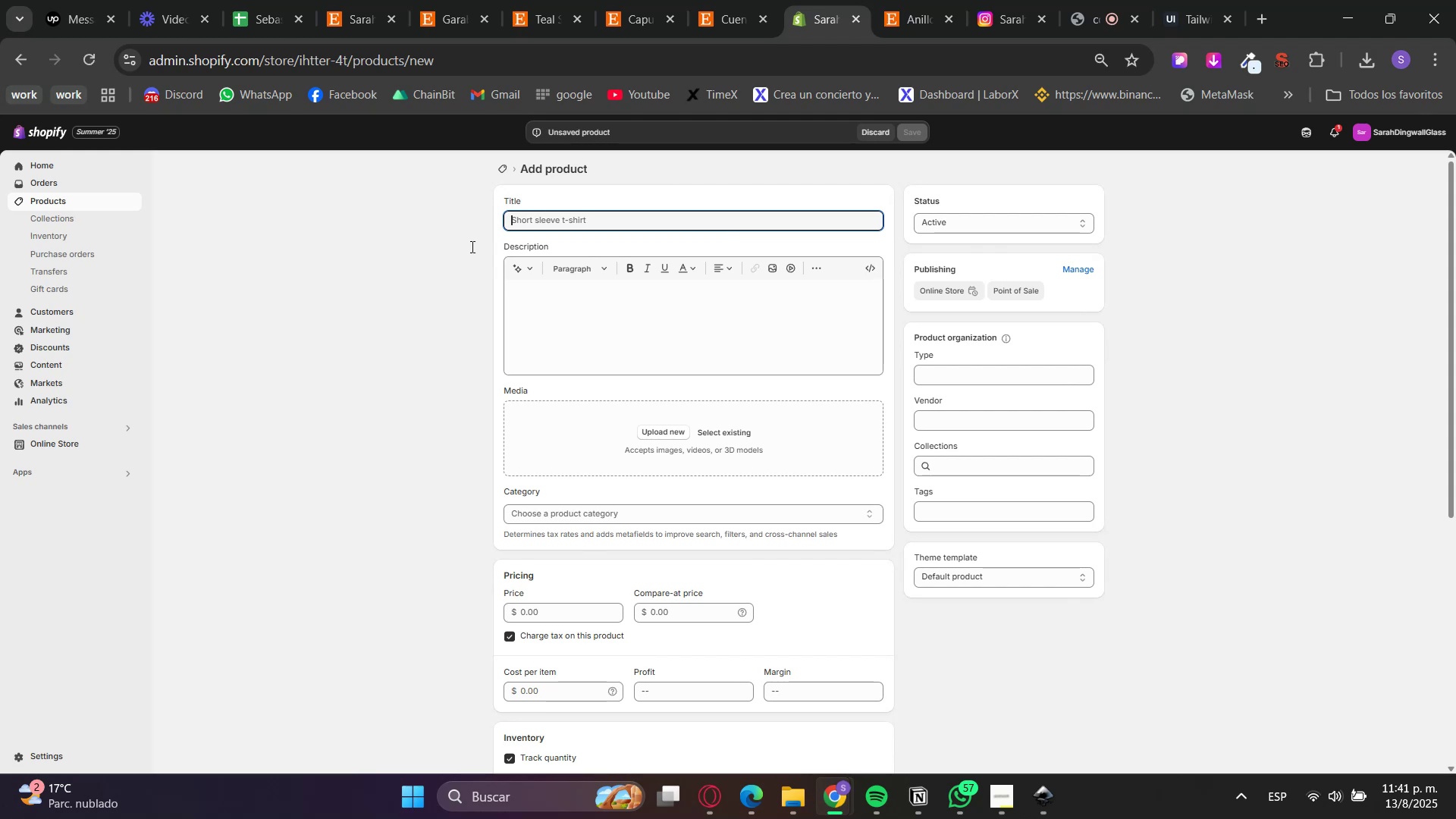 
double_click([339, 287])
 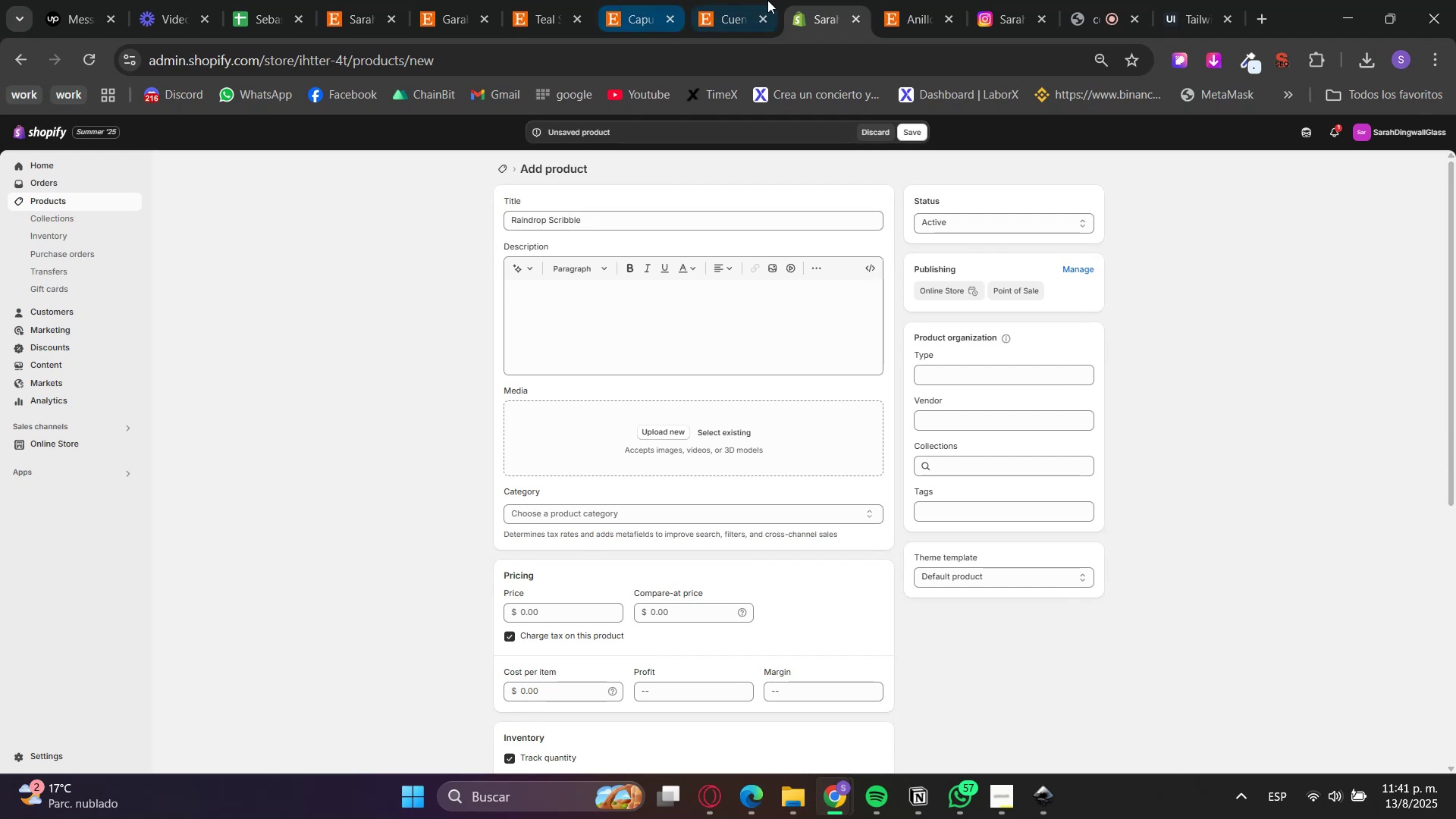 
left_click([918, 0])
 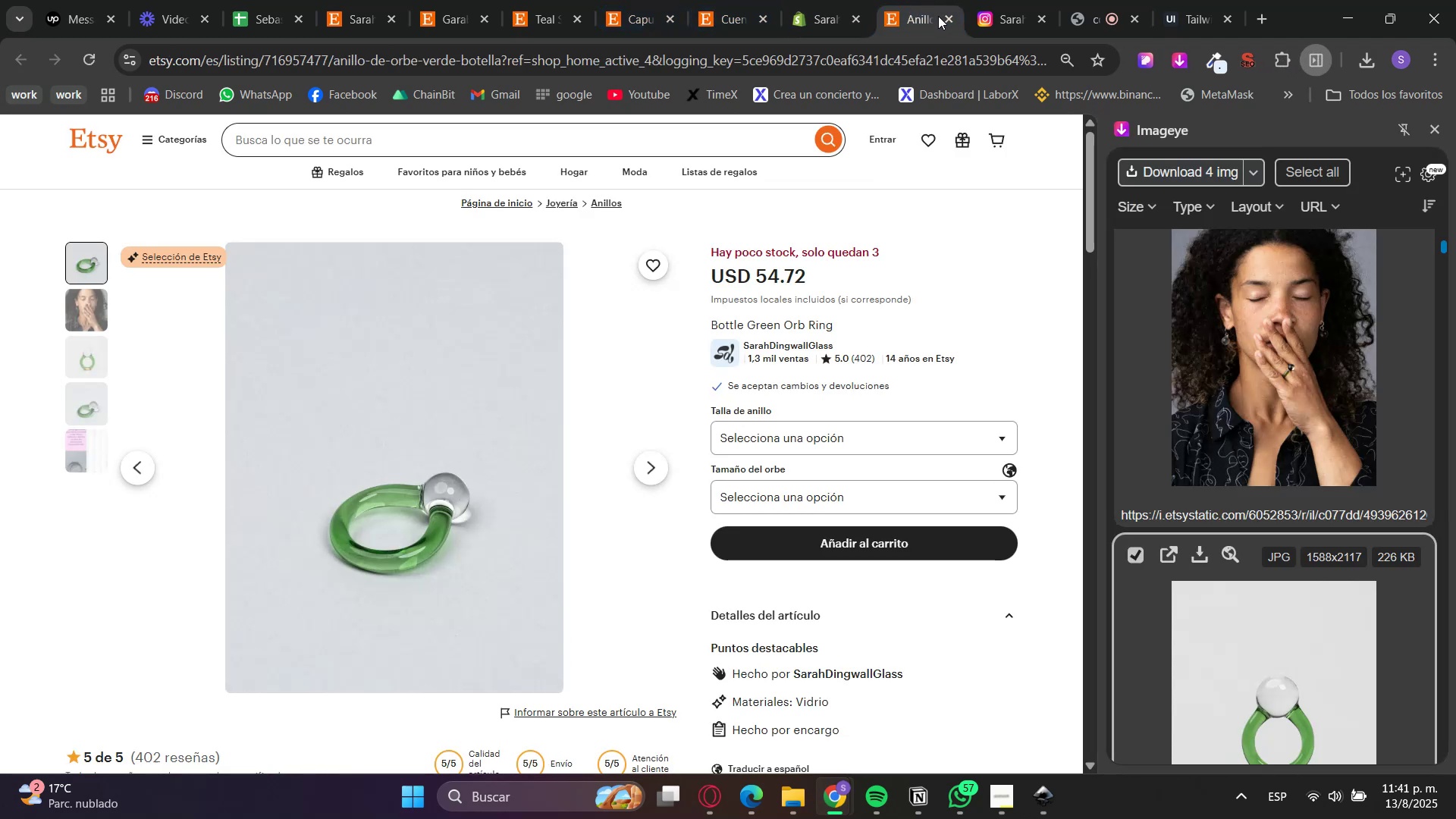 
left_click([942, 17])
 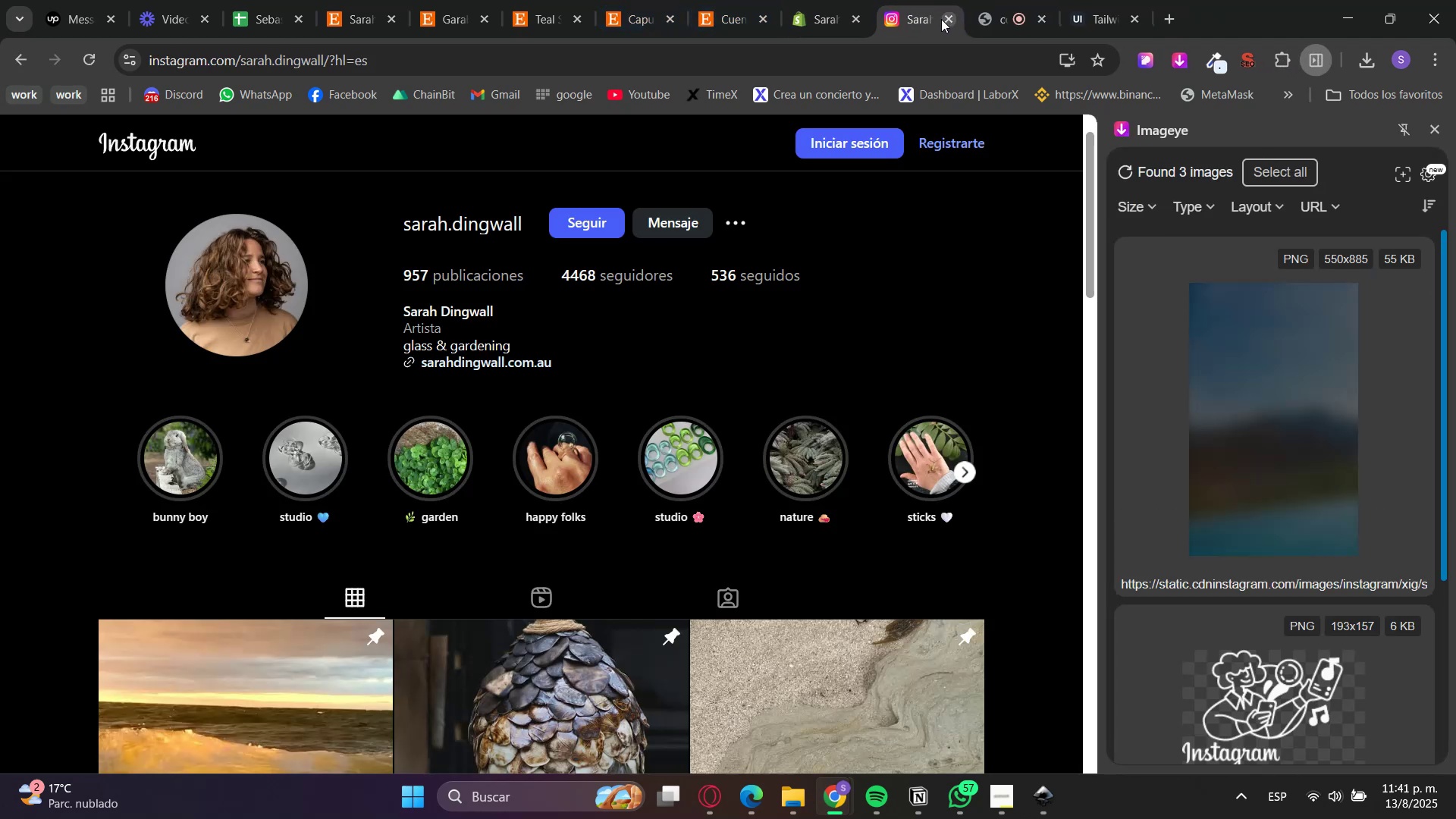 
left_click_drag(start_coordinate=[821, 0], to_coordinate=[475, 0])
 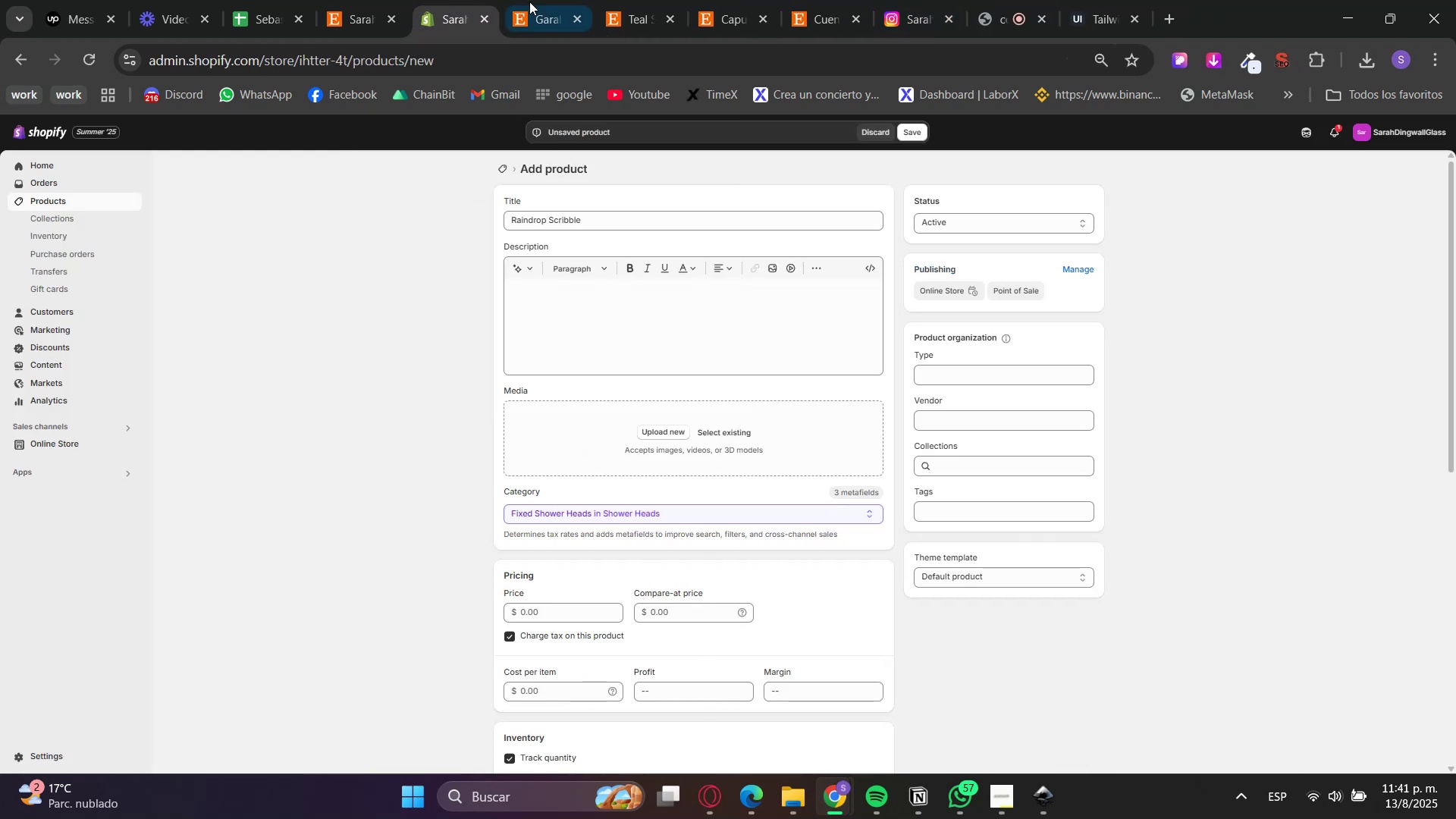 
left_click([538, 0])
 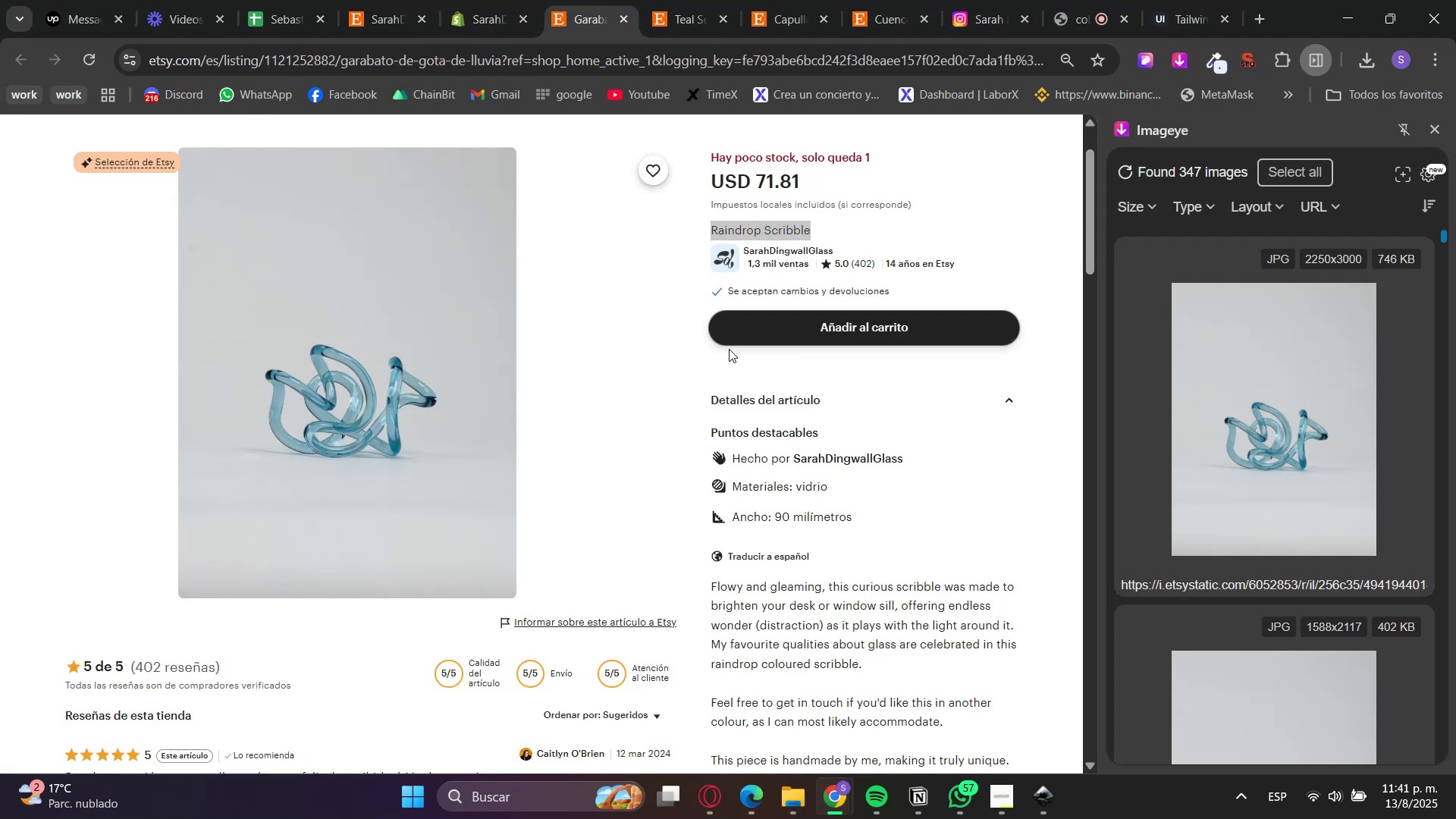 
scroll: coordinate [814, 546], scroll_direction: down, amount: 4.0
 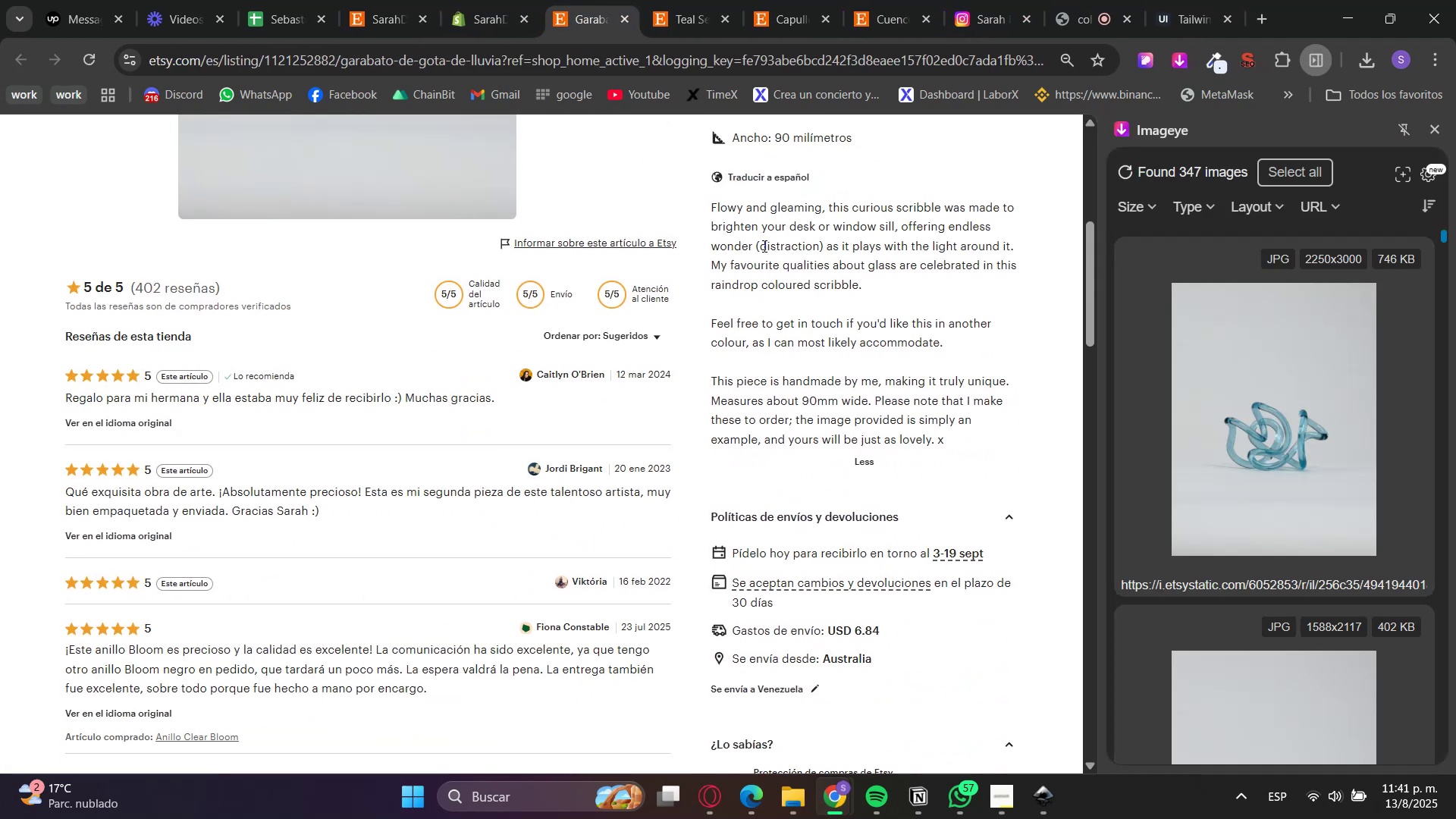 
double_click([764, 244])
 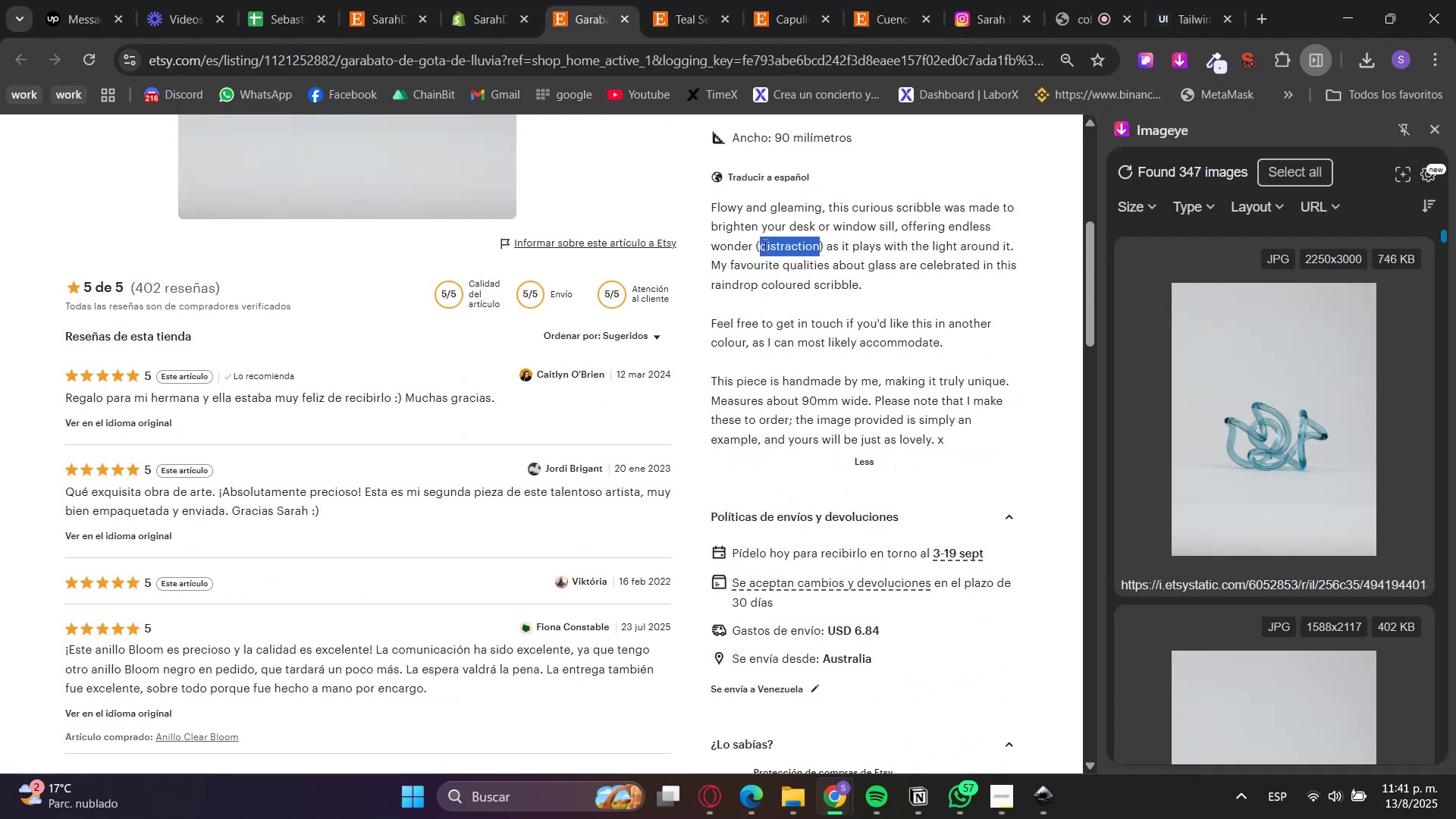 
left_click_drag(start_coordinate=[764, 244], to_coordinate=[767, 413])
 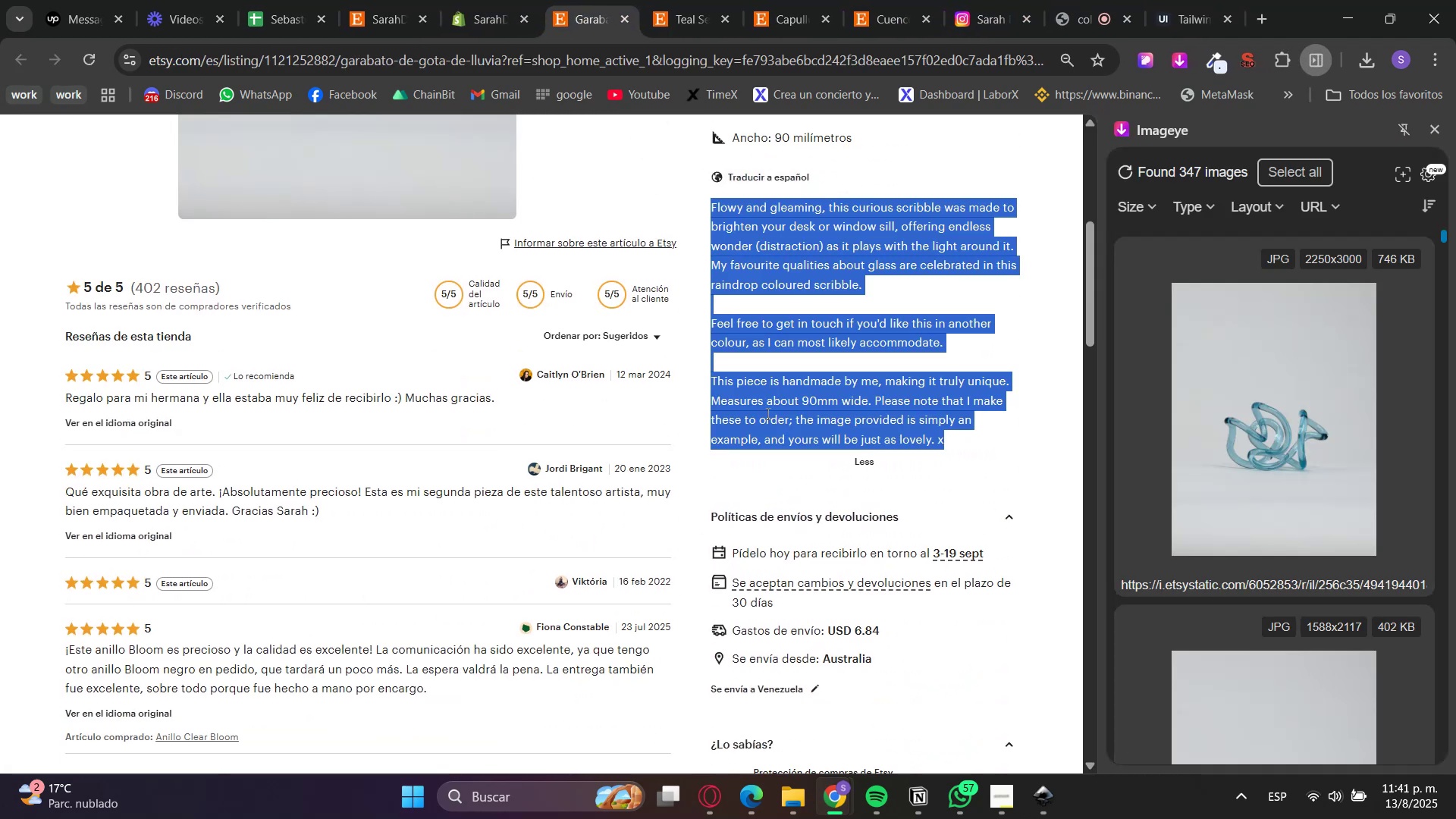 
key(Control+C)
 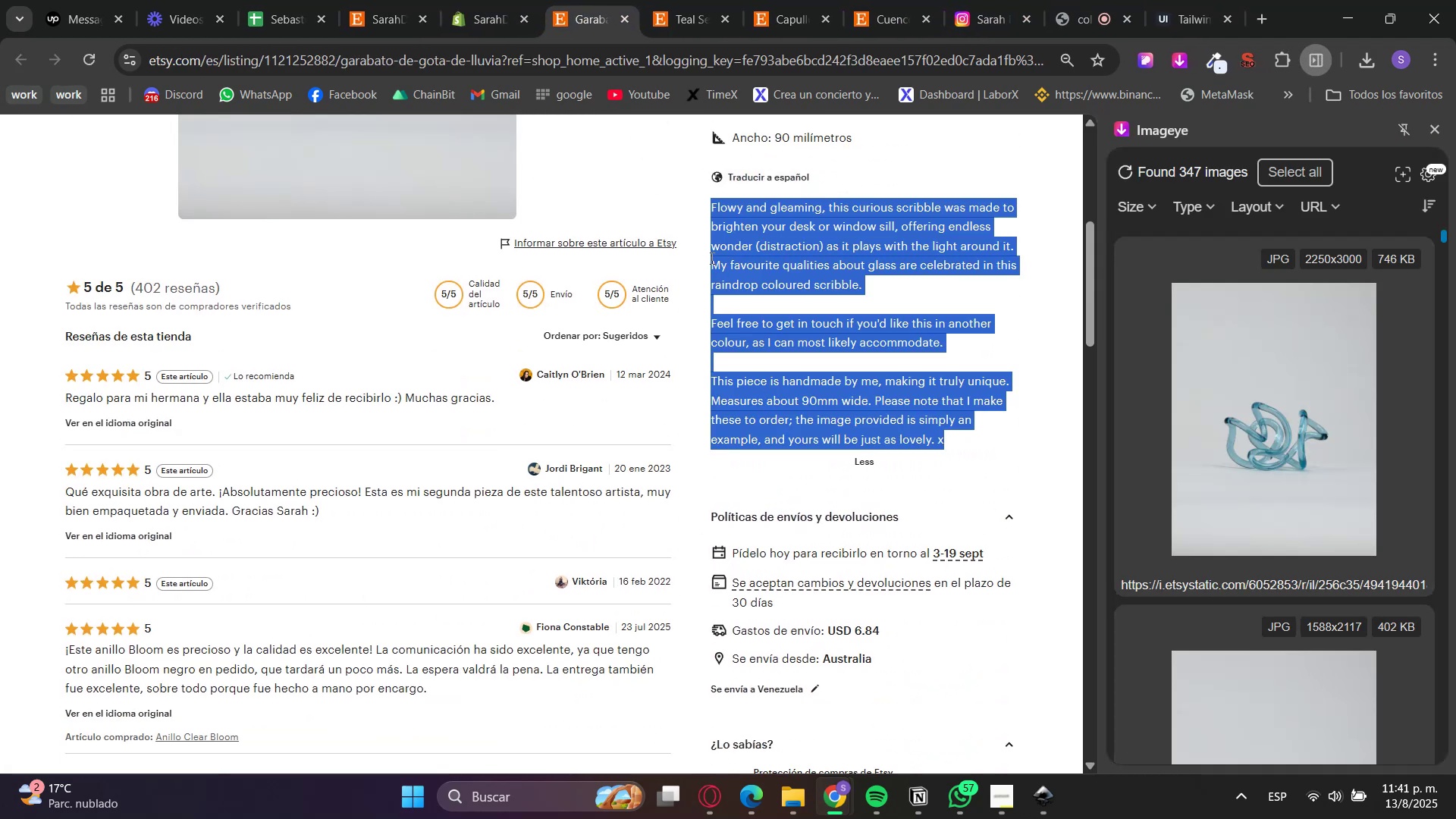 
key(Control+C)
 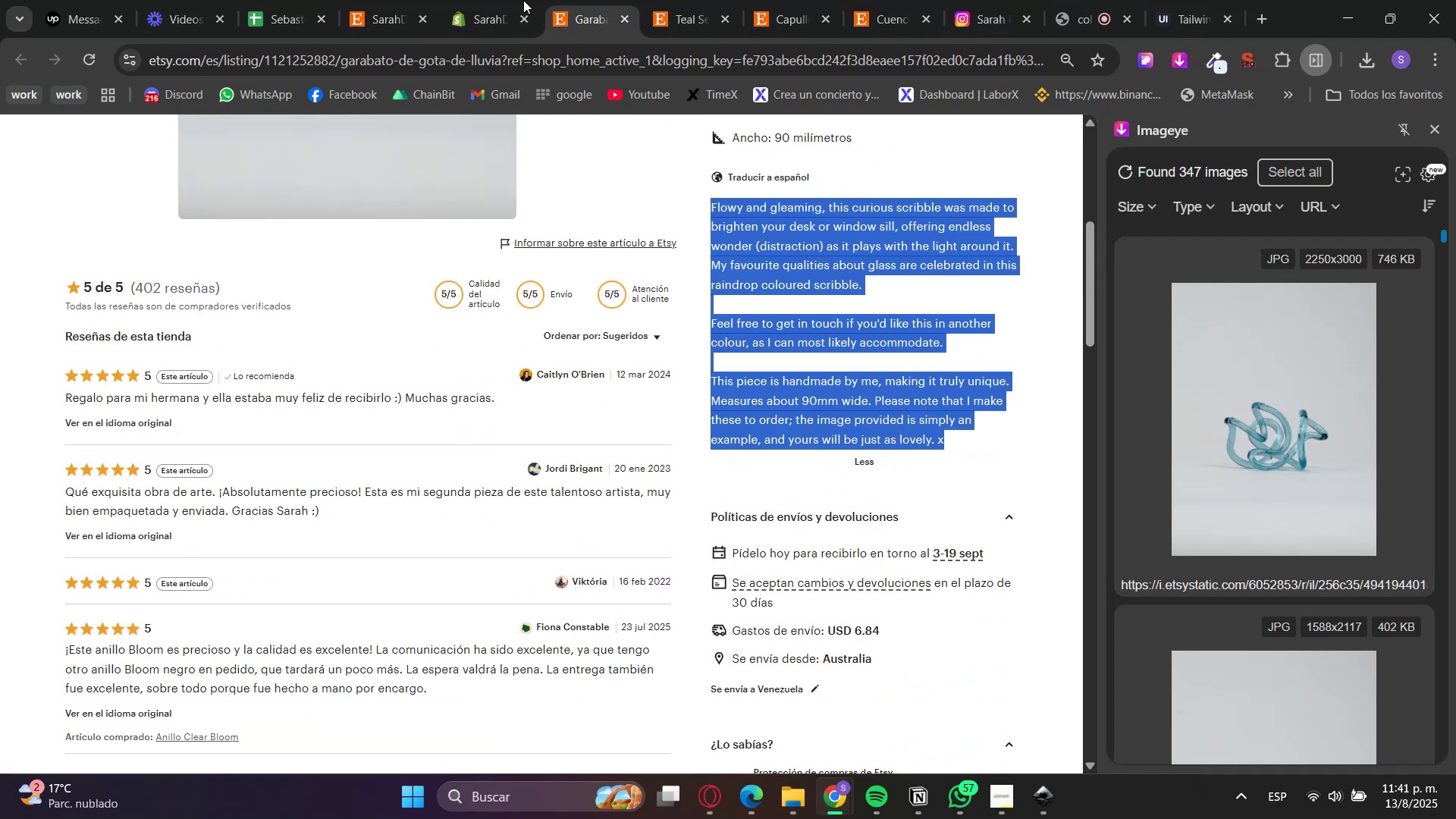 
left_click([510, 0])
 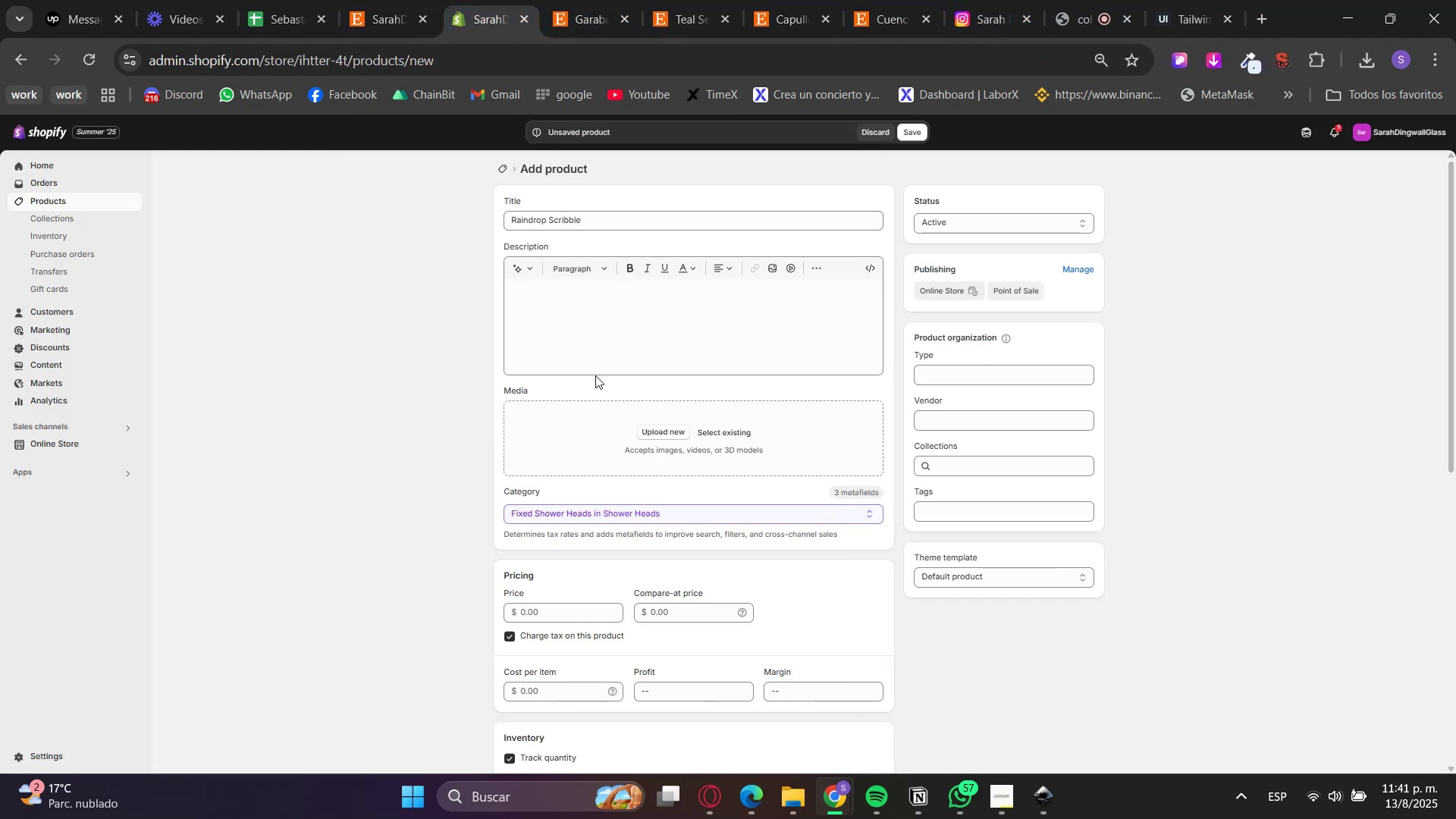 
left_click([622, 337])
 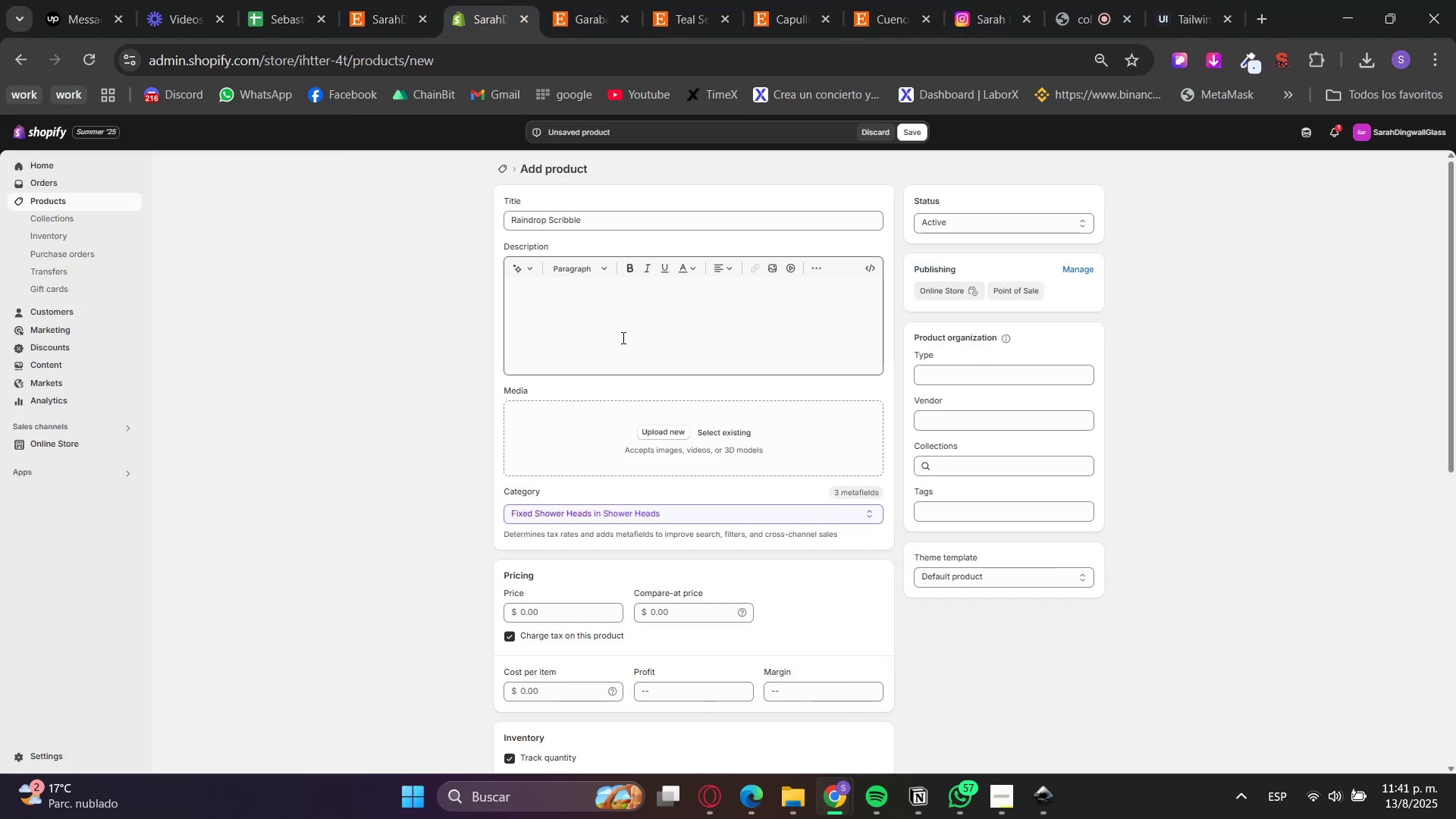 
key(Control+V)
 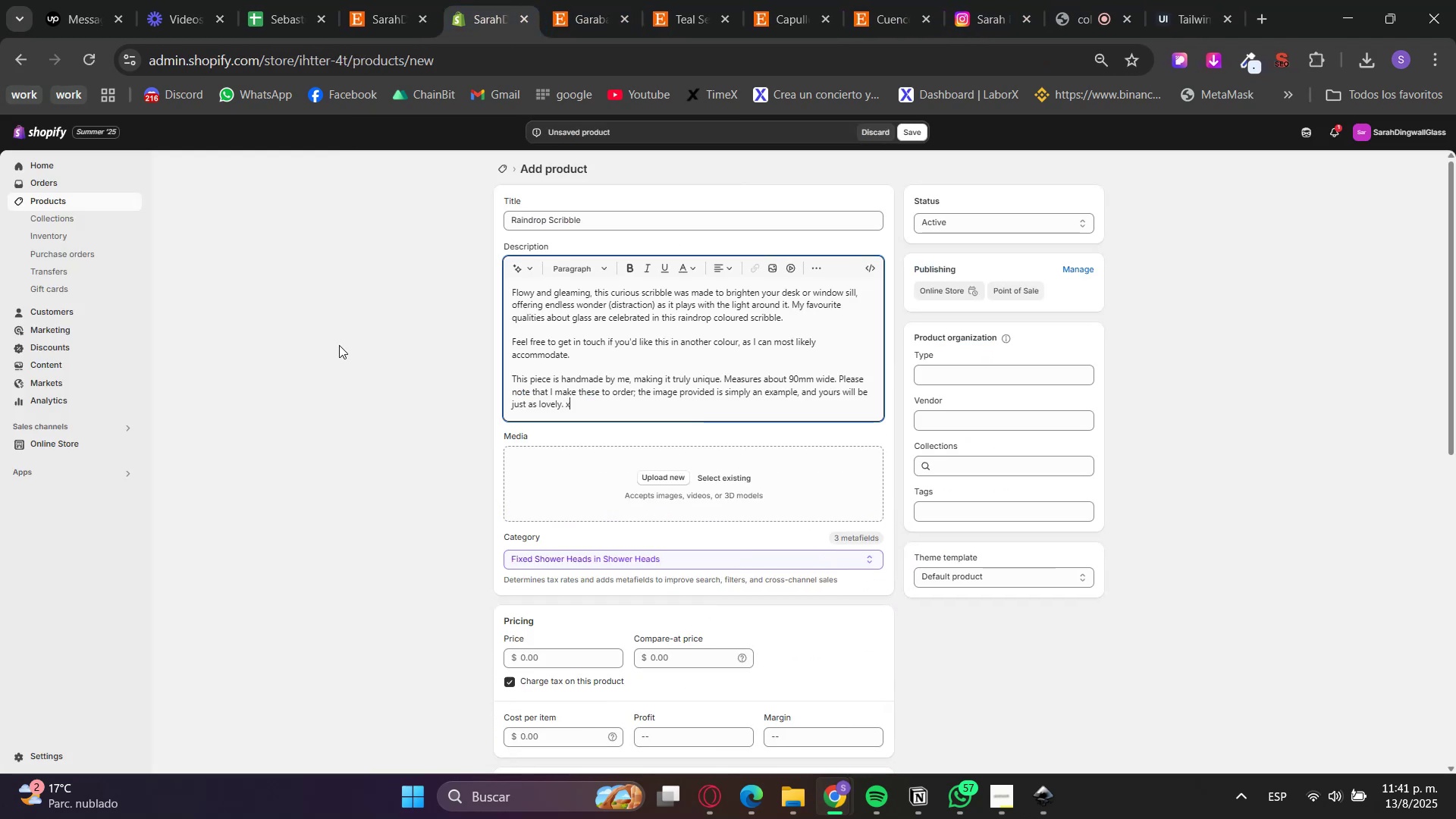 
left_click([339, 345])
 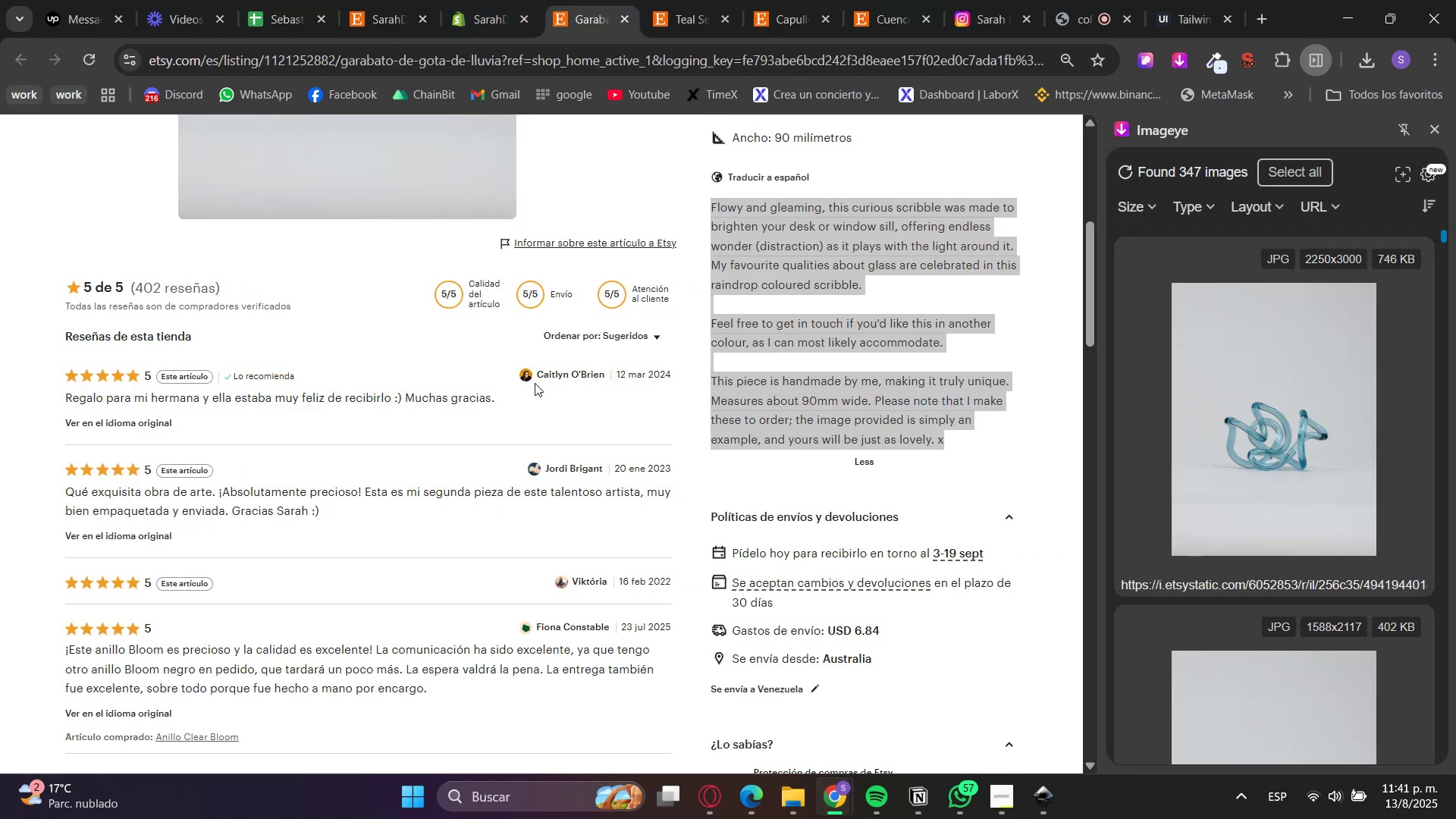 
scroll: coordinate [877, 424], scroll_direction: up, amount: 5.0
 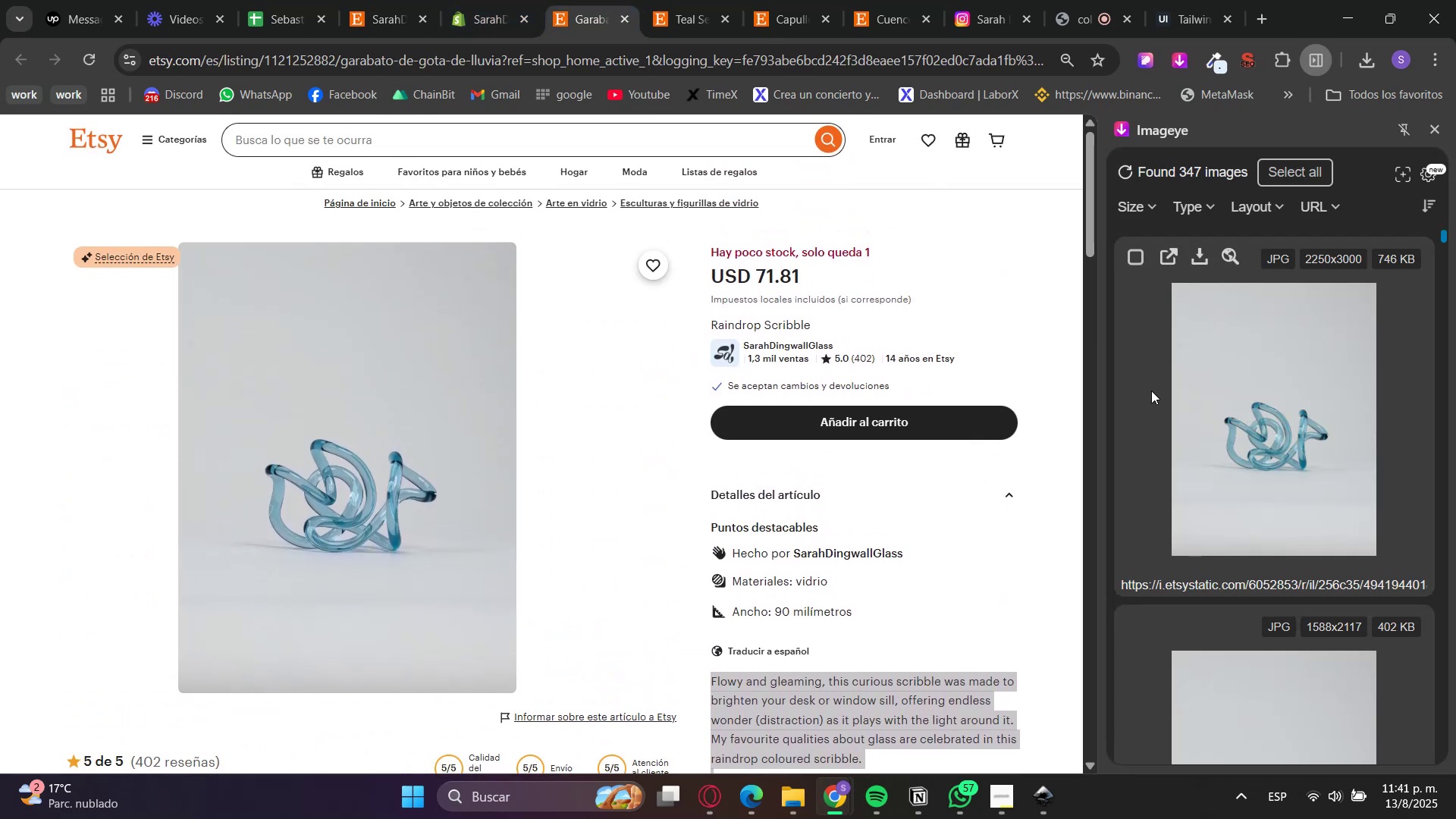 
left_click([1191, 376])
 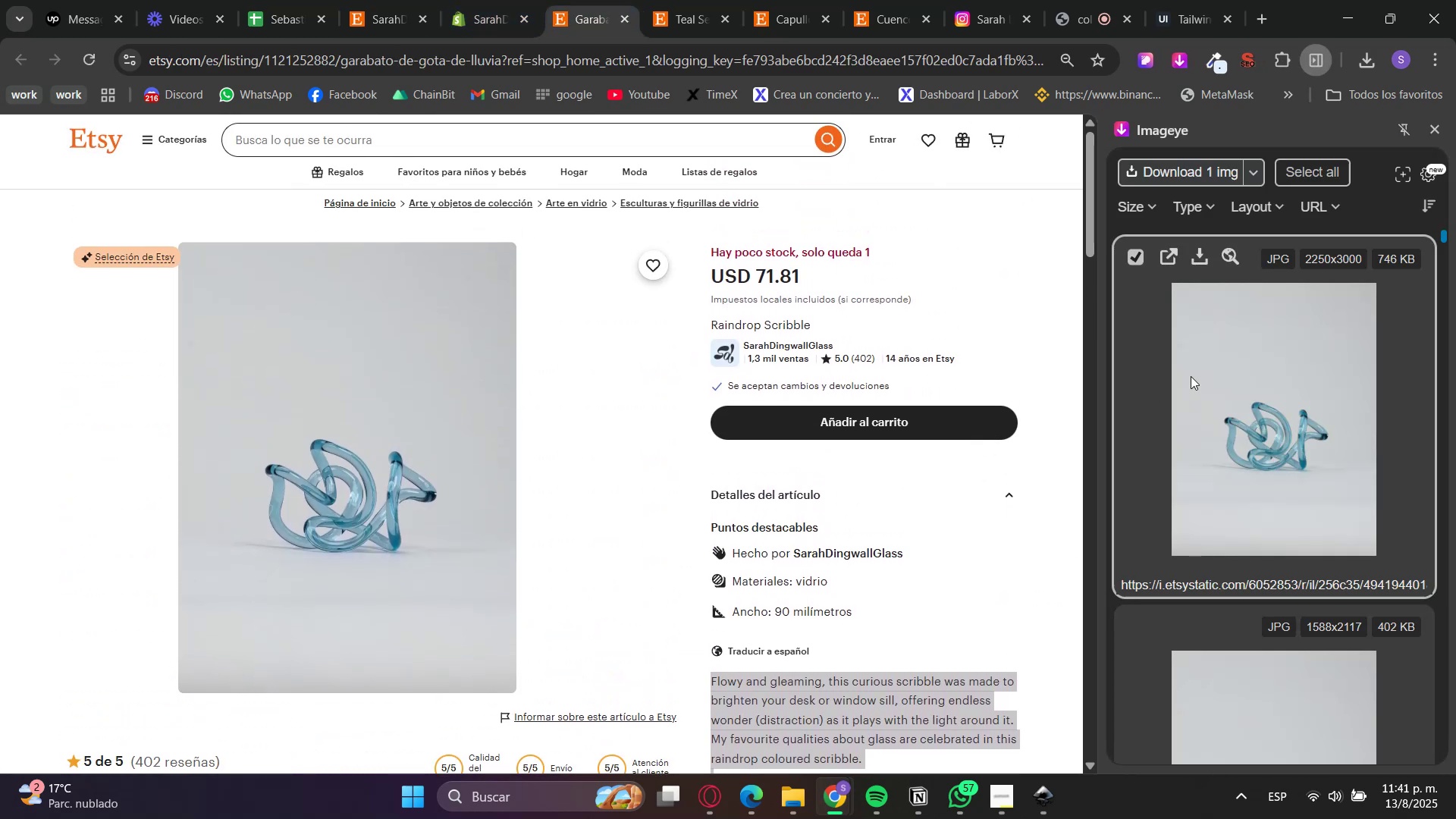 
scroll: coordinate [1194, 380], scroll_direction: down, amount: 4.0
 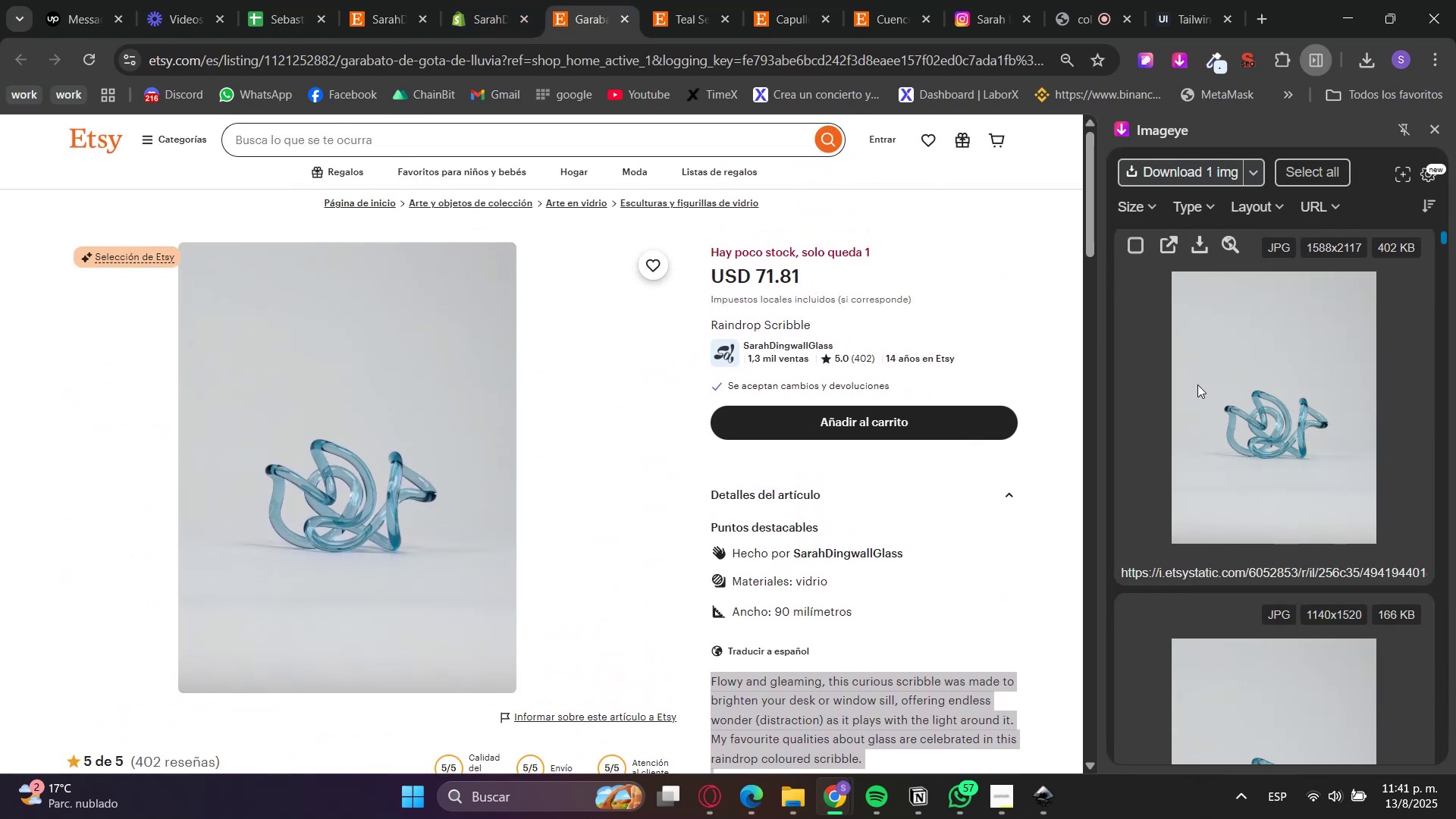 
left_click([1198, 385])
 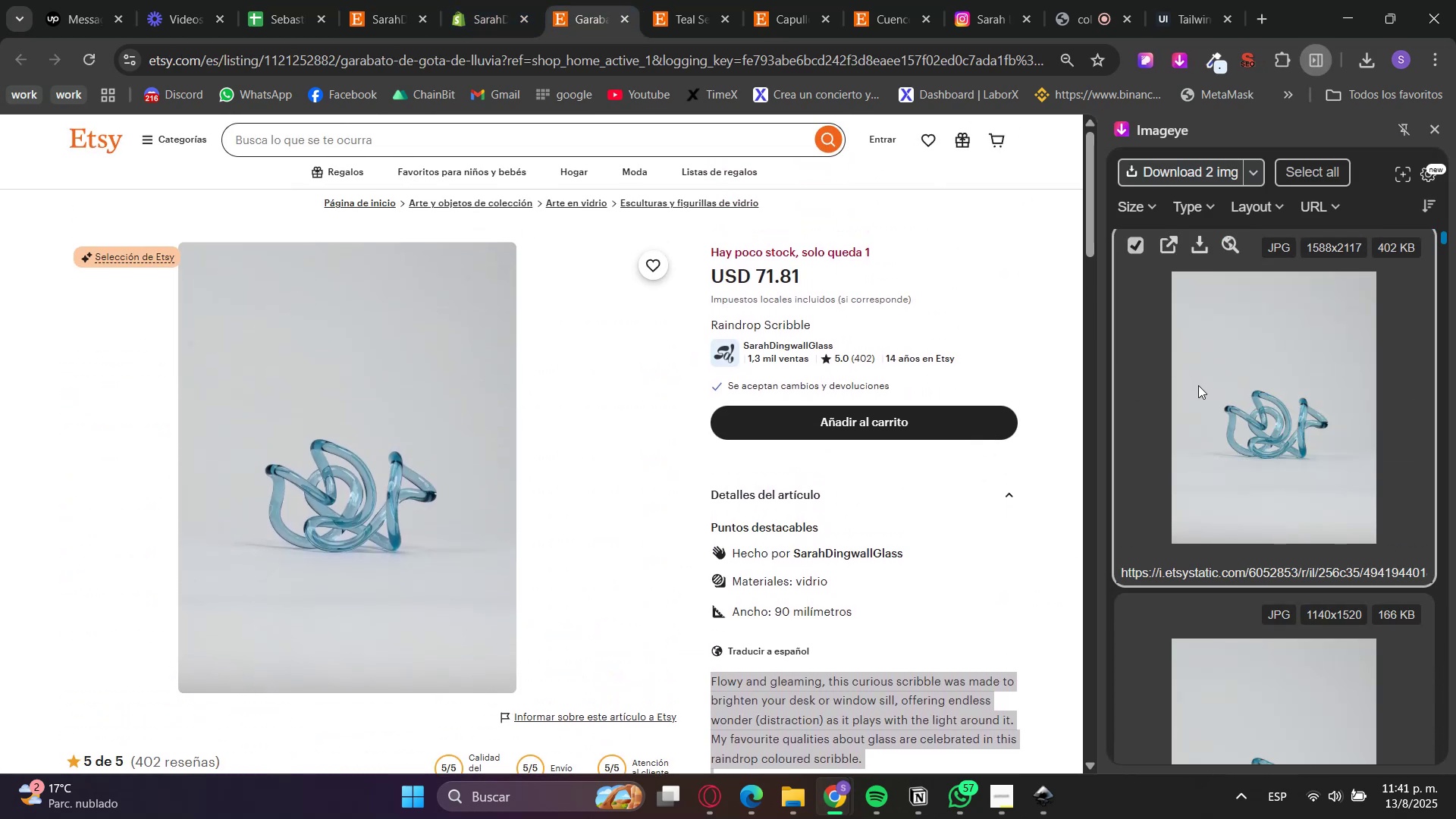 
scroll: coordinate [1198, 385], scroll_direction: up, amount: 2.0
 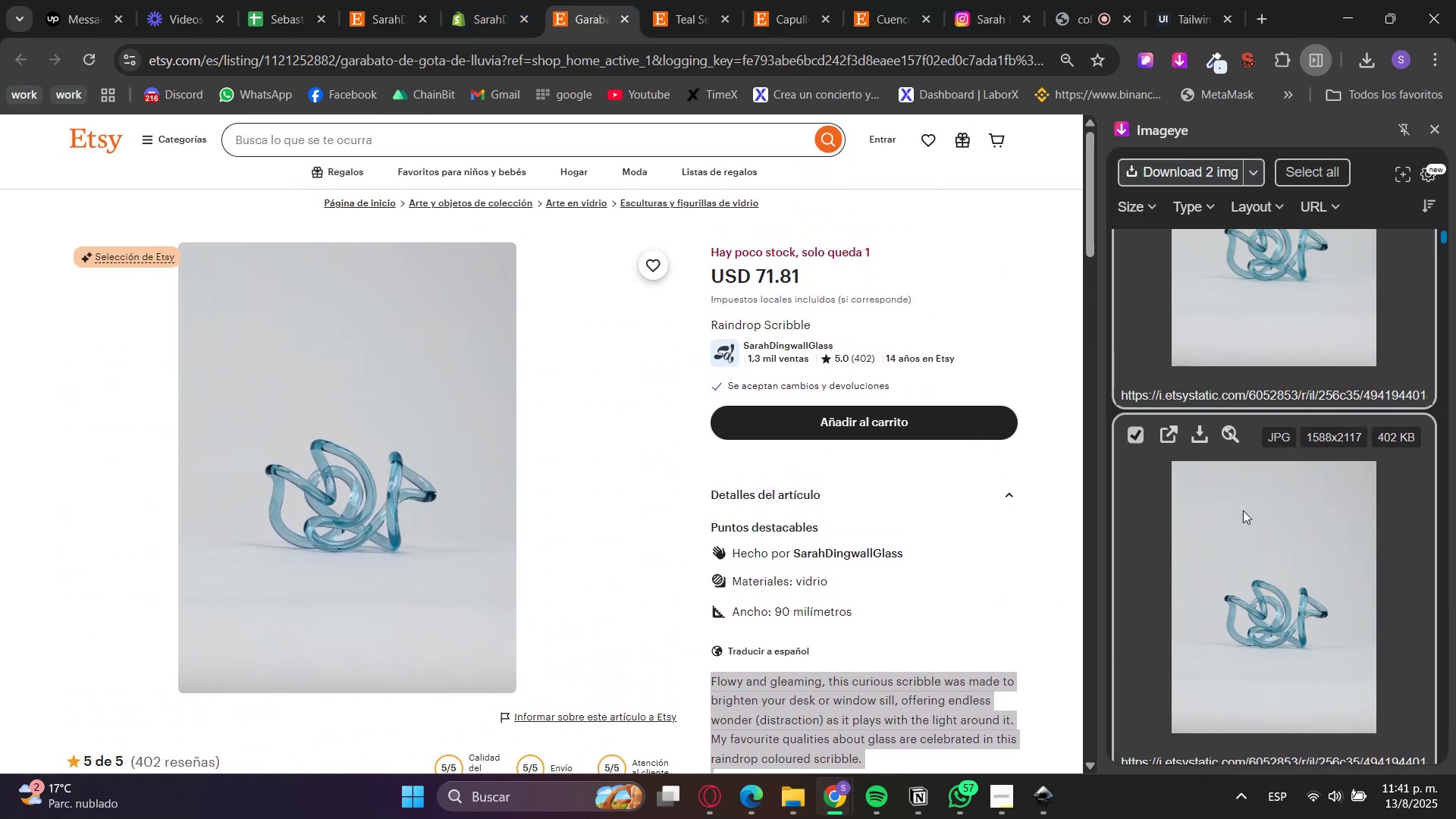 
left_click([1244, 517])
 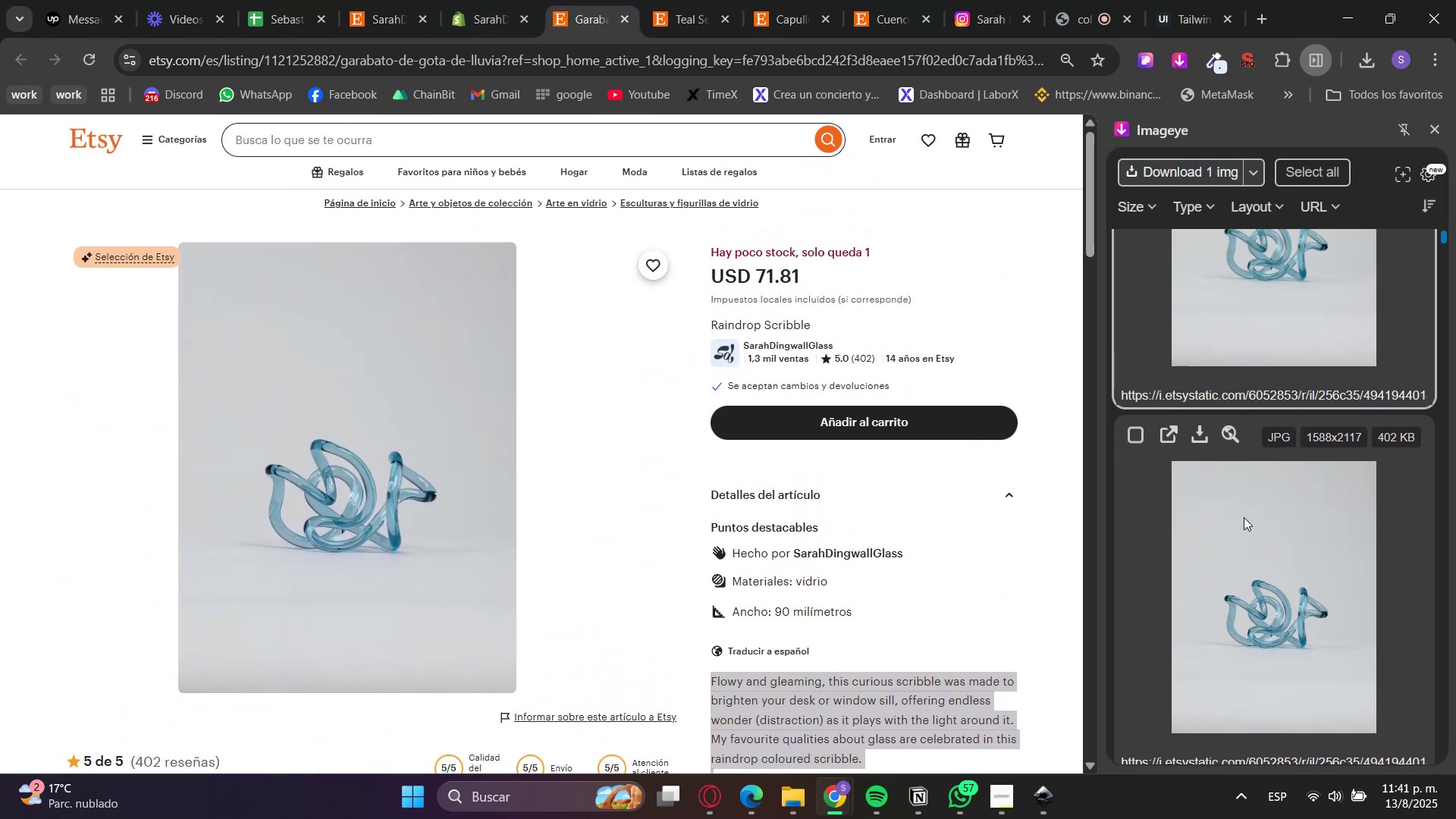 
scroll: coordinate [1244, 516], scroll_direction: down, amount: 9.0
 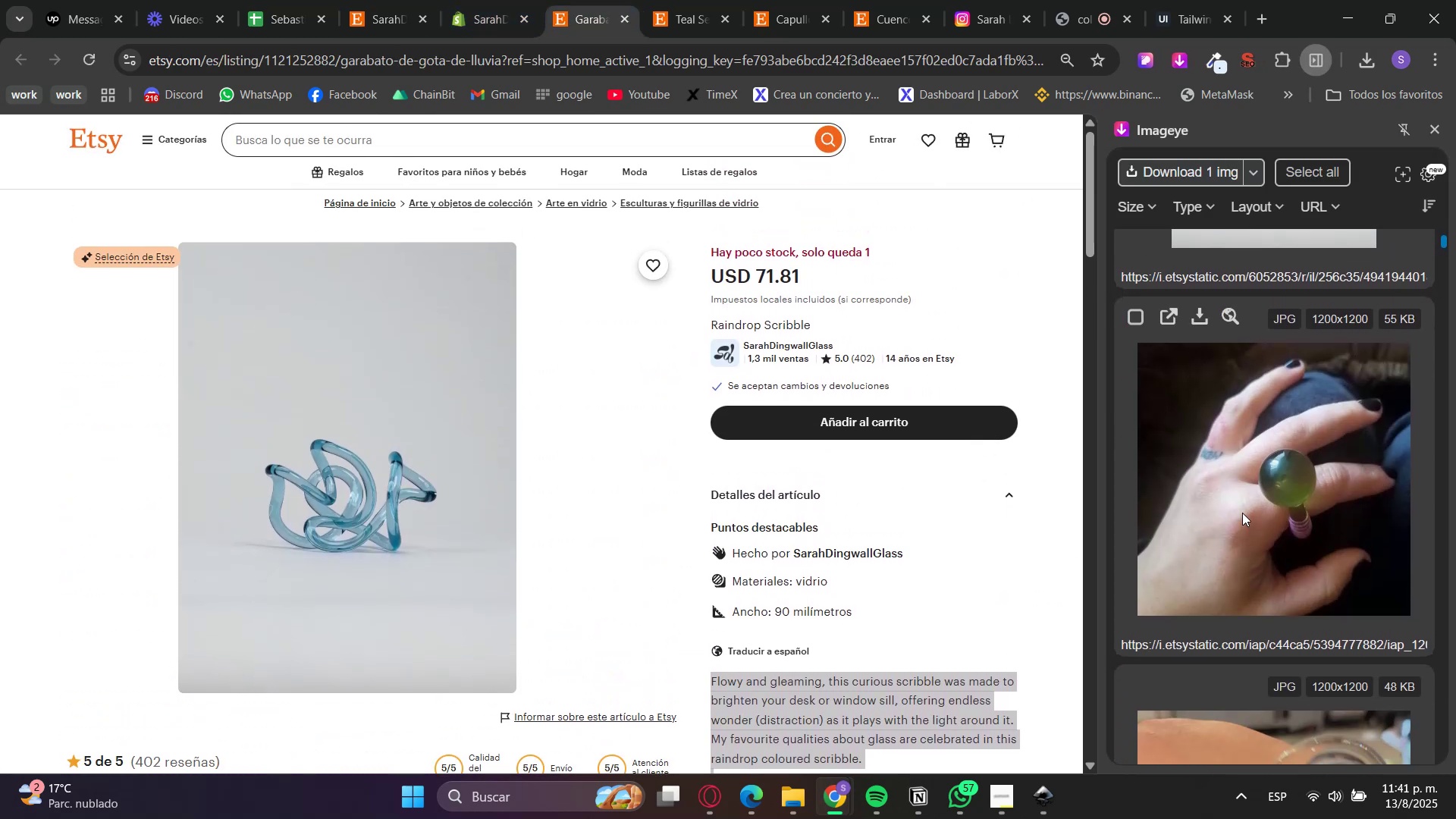 
left_click([1242, 513])
 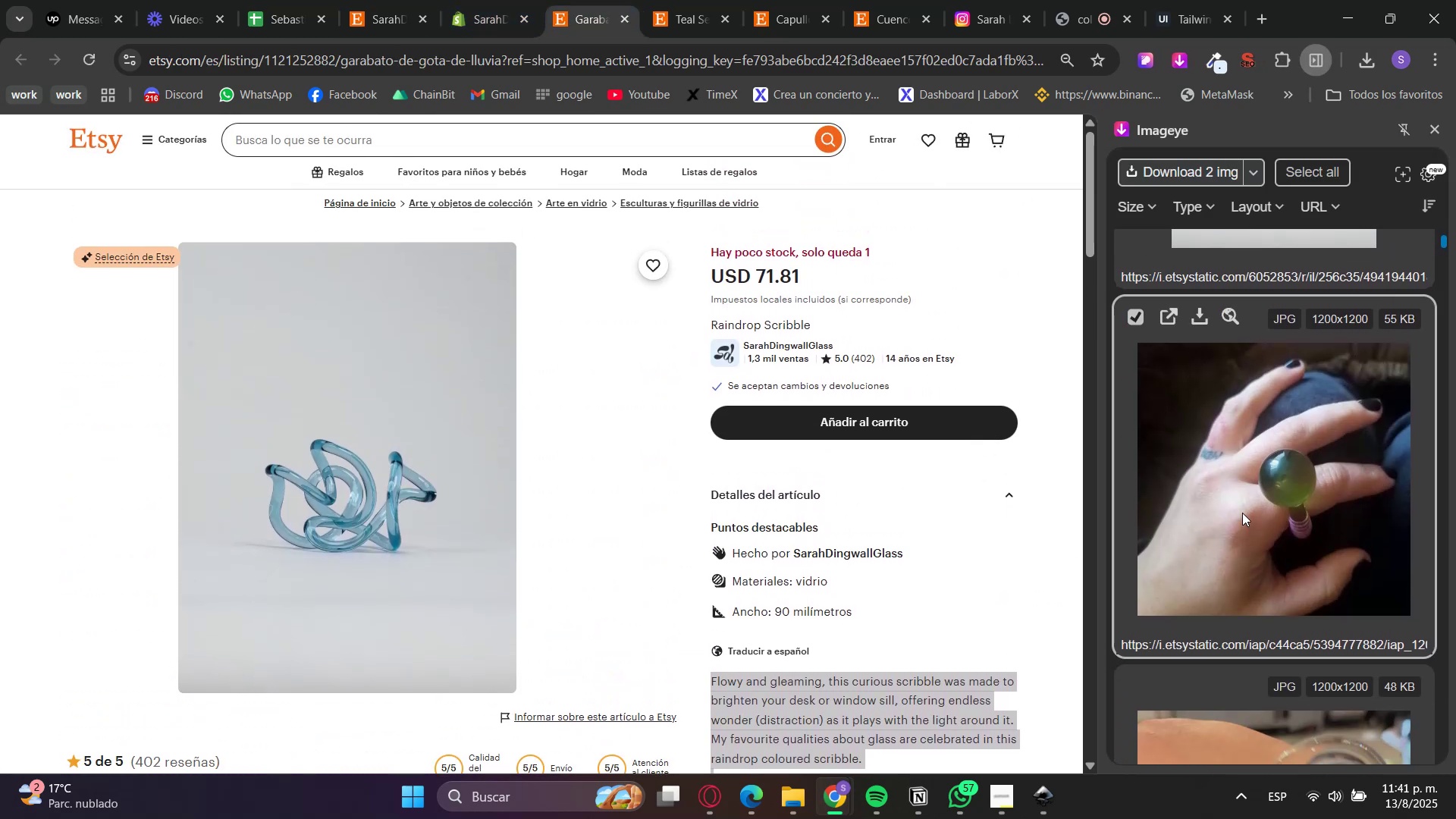 
scroll: coordinate [1241, 513], scroll_direction: down, amount: 2.0
 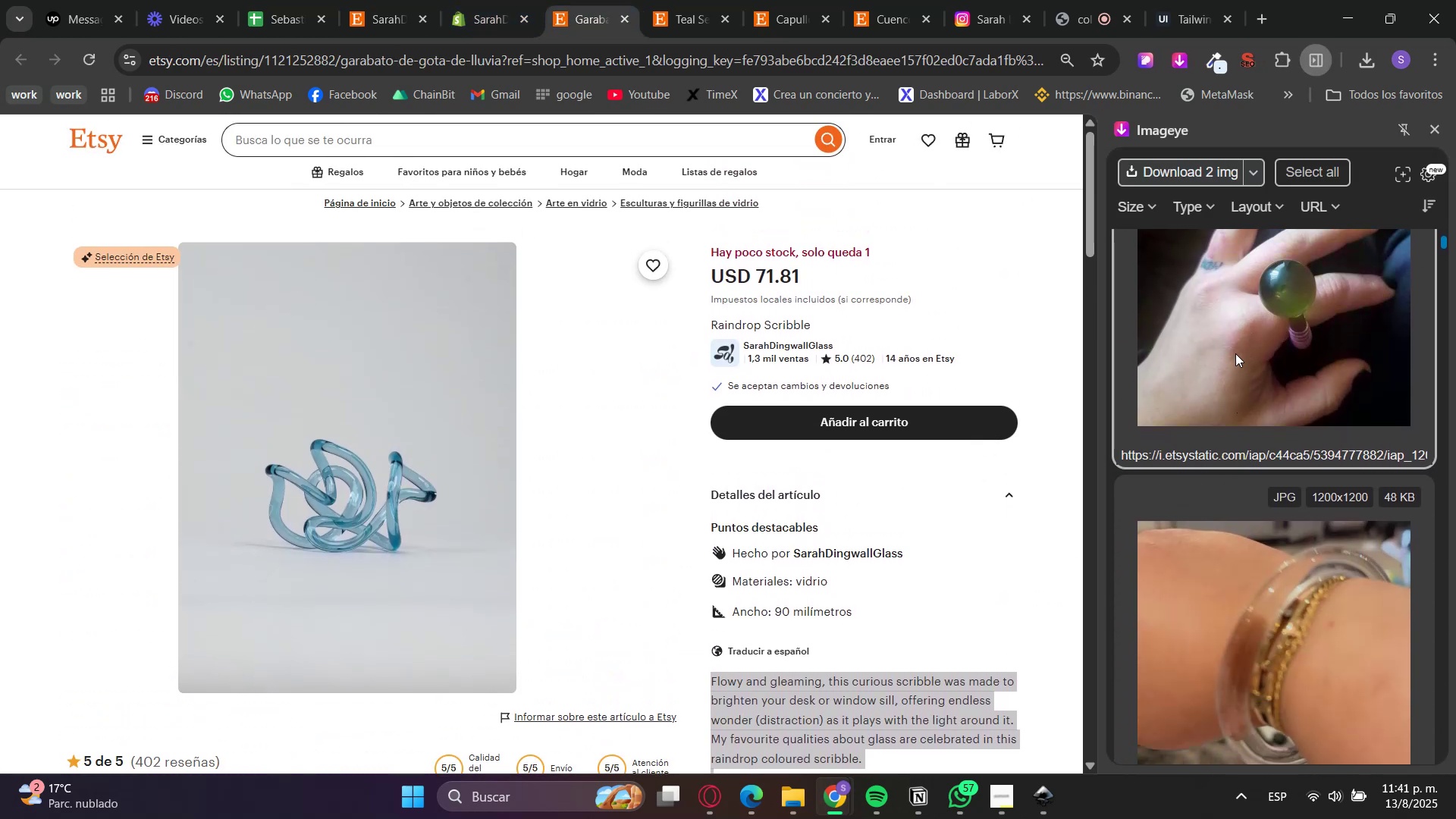 
left_click([1235, 350])
 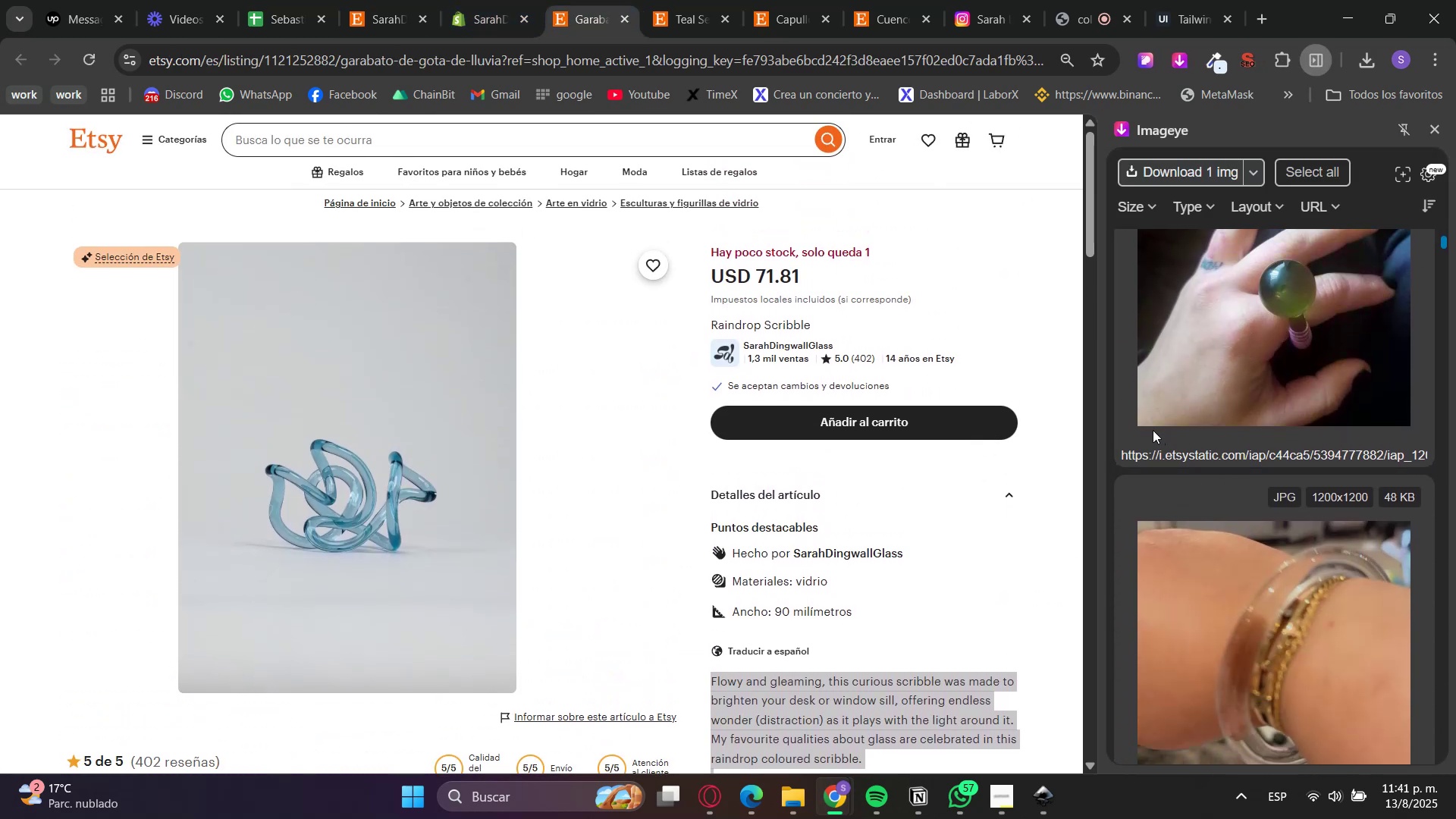 
scroll: coordinate [1269, 457], scroll_direction: up, amount: 6.0
 